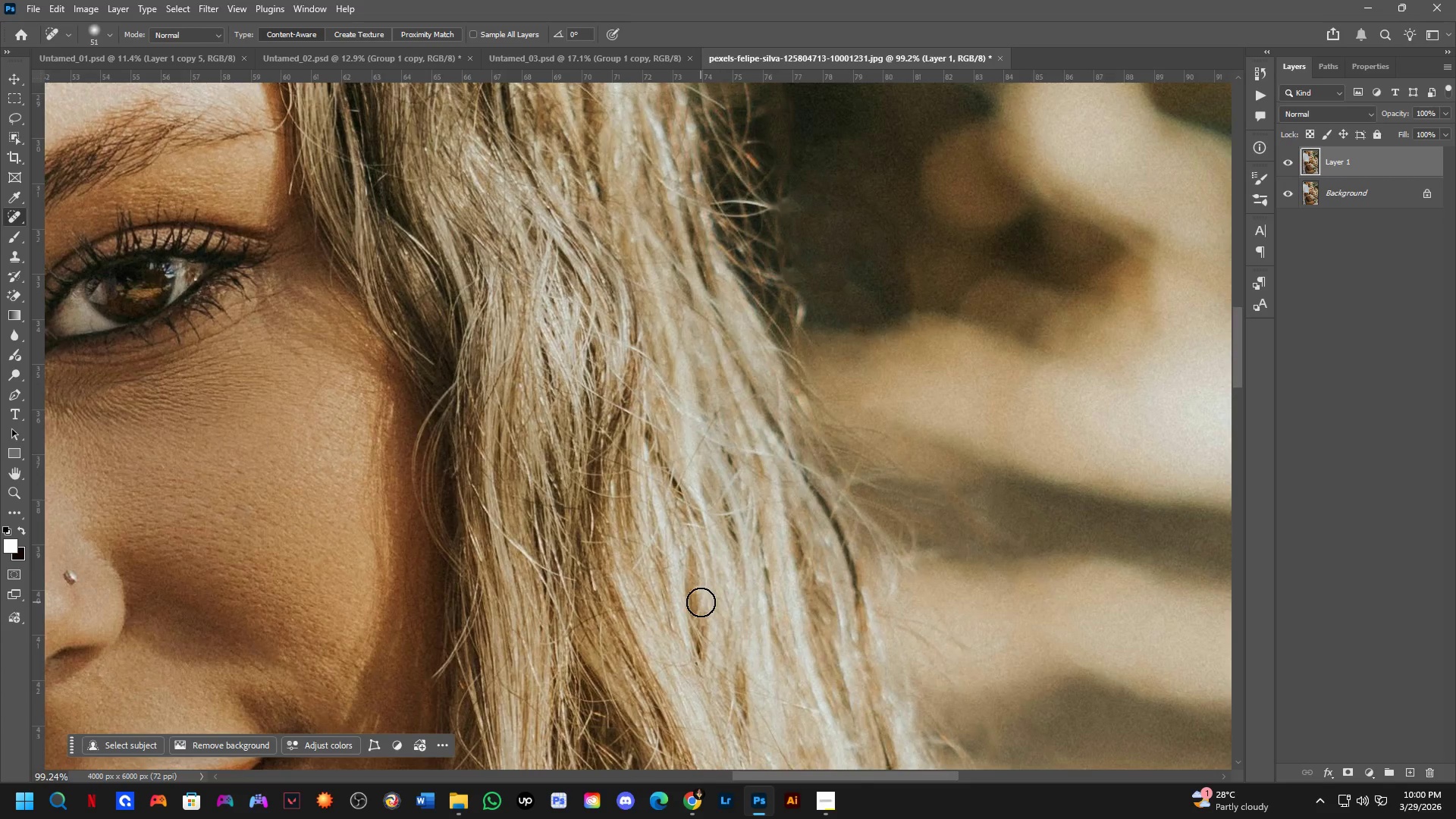 
hold_key(key=Space, duration=0.53)
 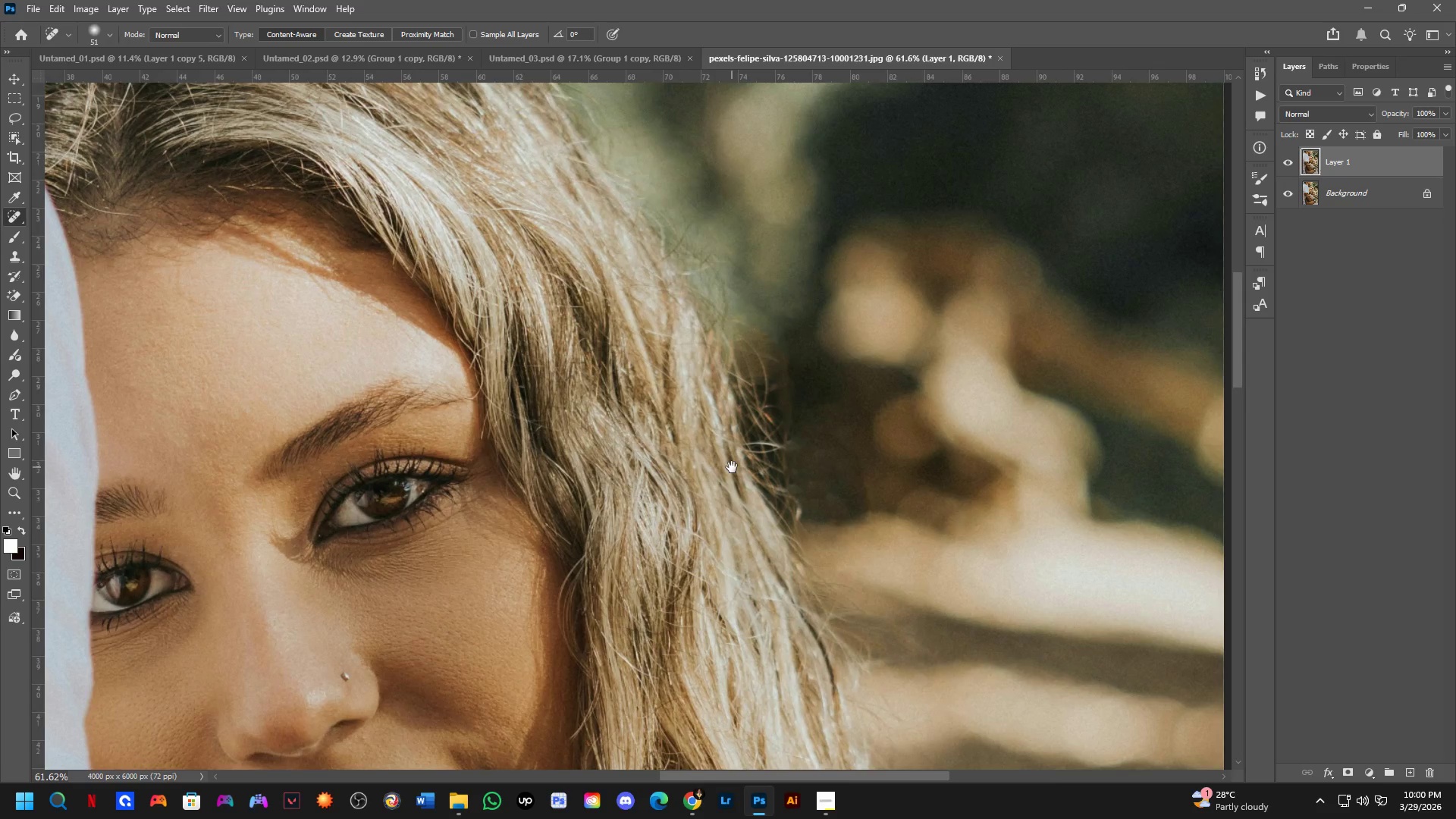 
left_click_drag(start_coordinate=[767, 277], to_coordinate=[761, 532])
 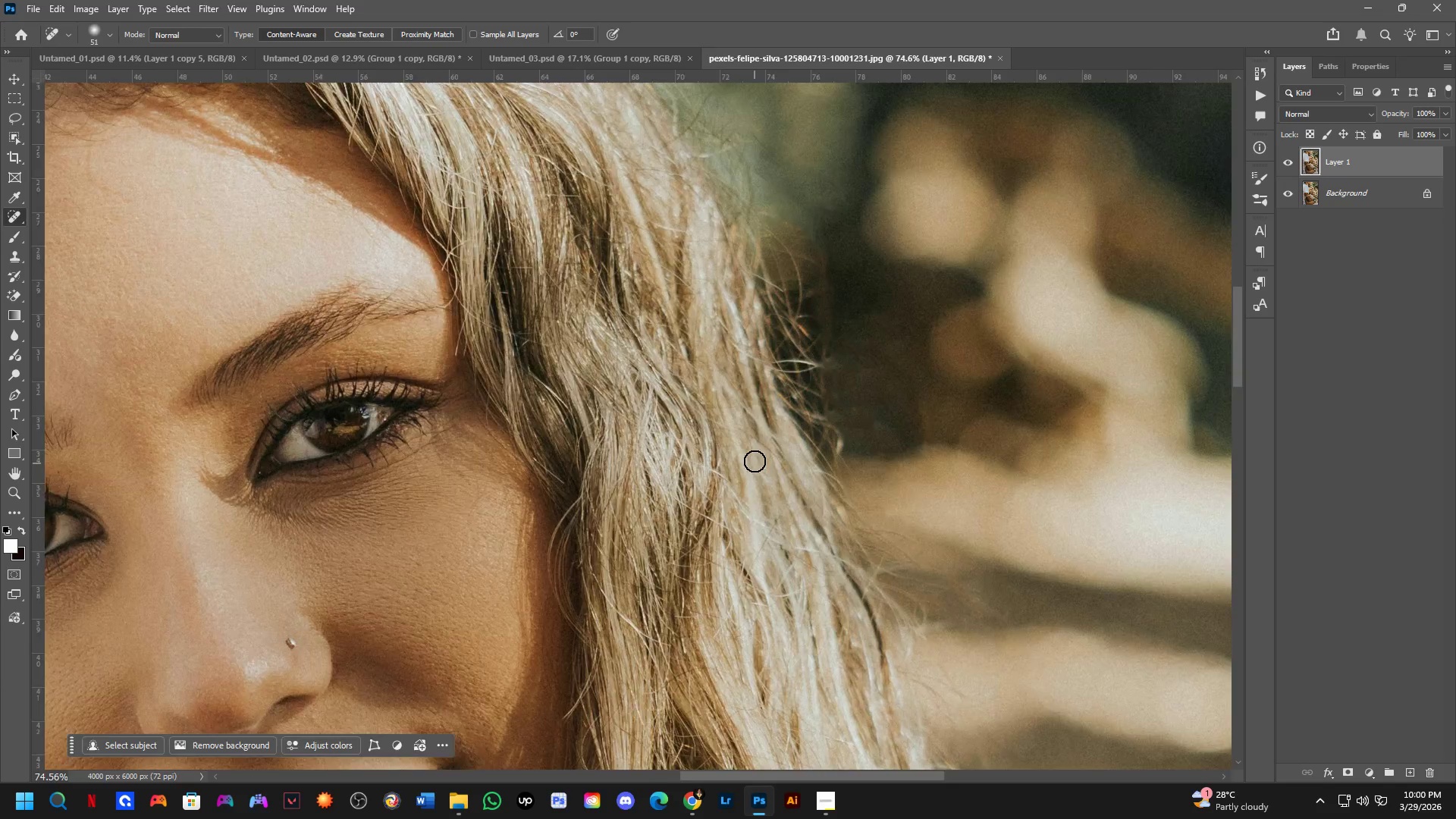 
scroll: coordinate [761, 384], scroll_direction: down, amount: 3.0
 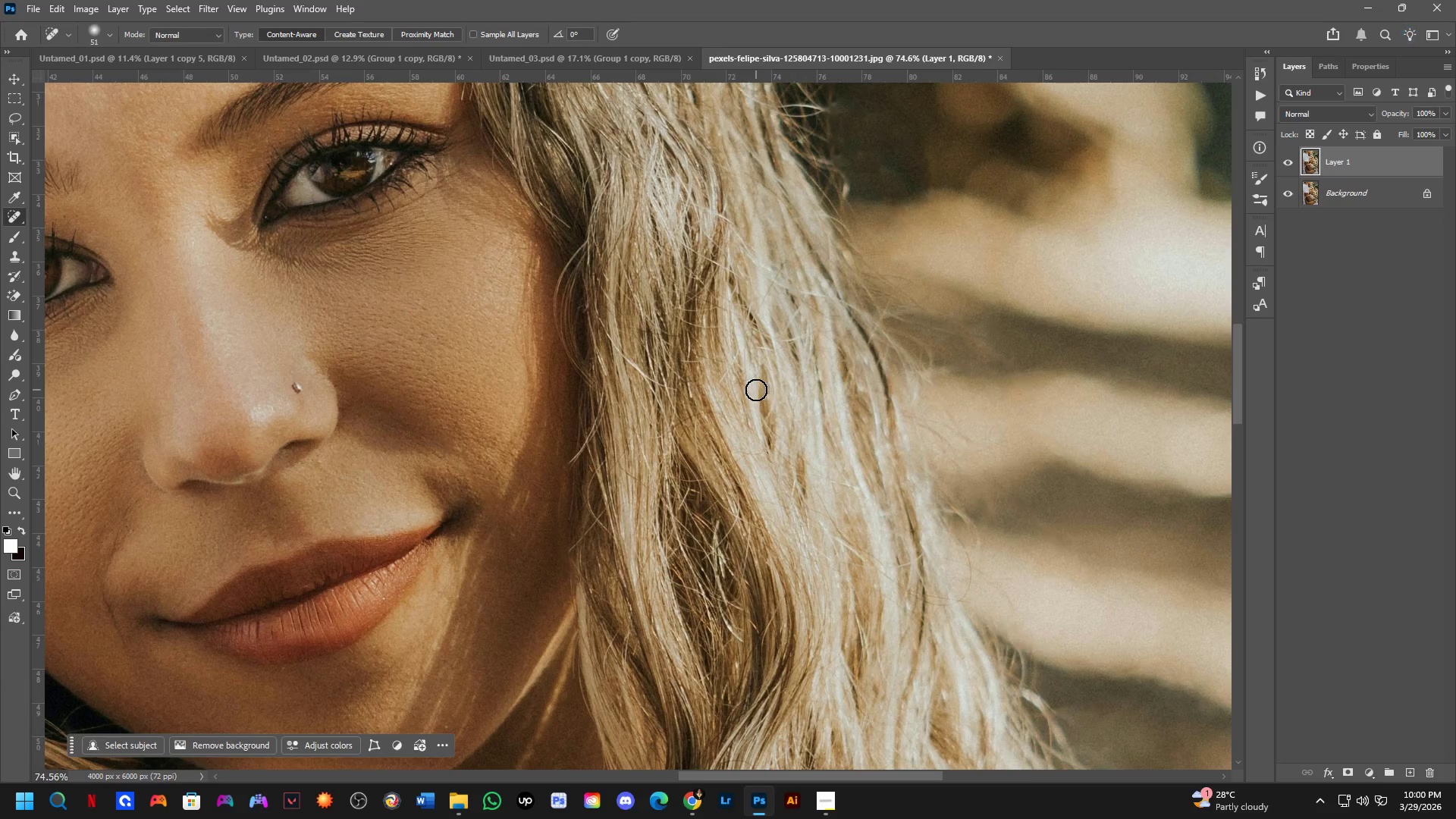 
hold_key(key=Space, duration=0.48)
 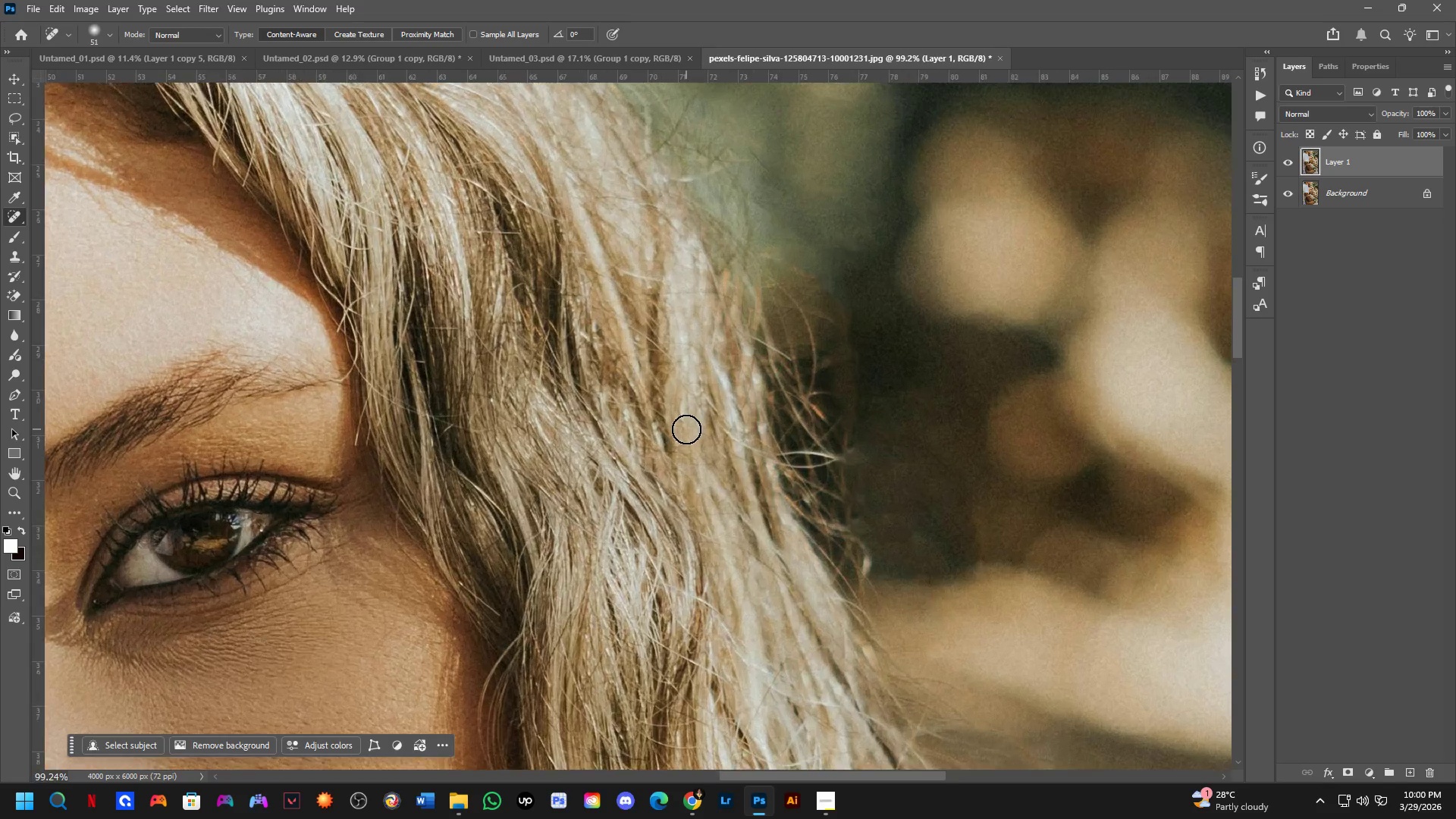 
left_click_drag(start_coordinate=[758, 402], to_coordinate=[732, 468])
 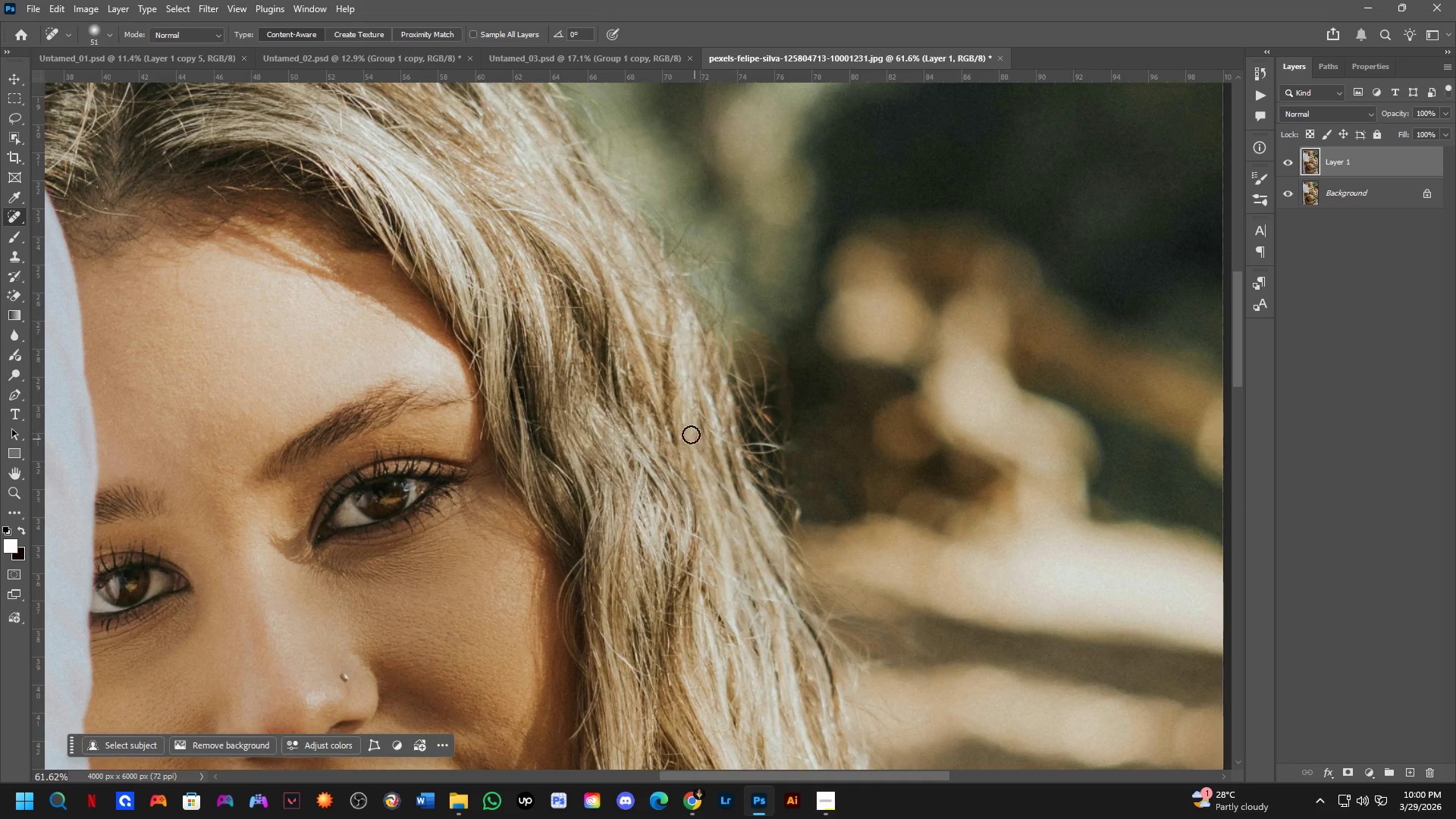 
scroll: coordinate [755, 457], scroll_direction: down, amount: 2.0
 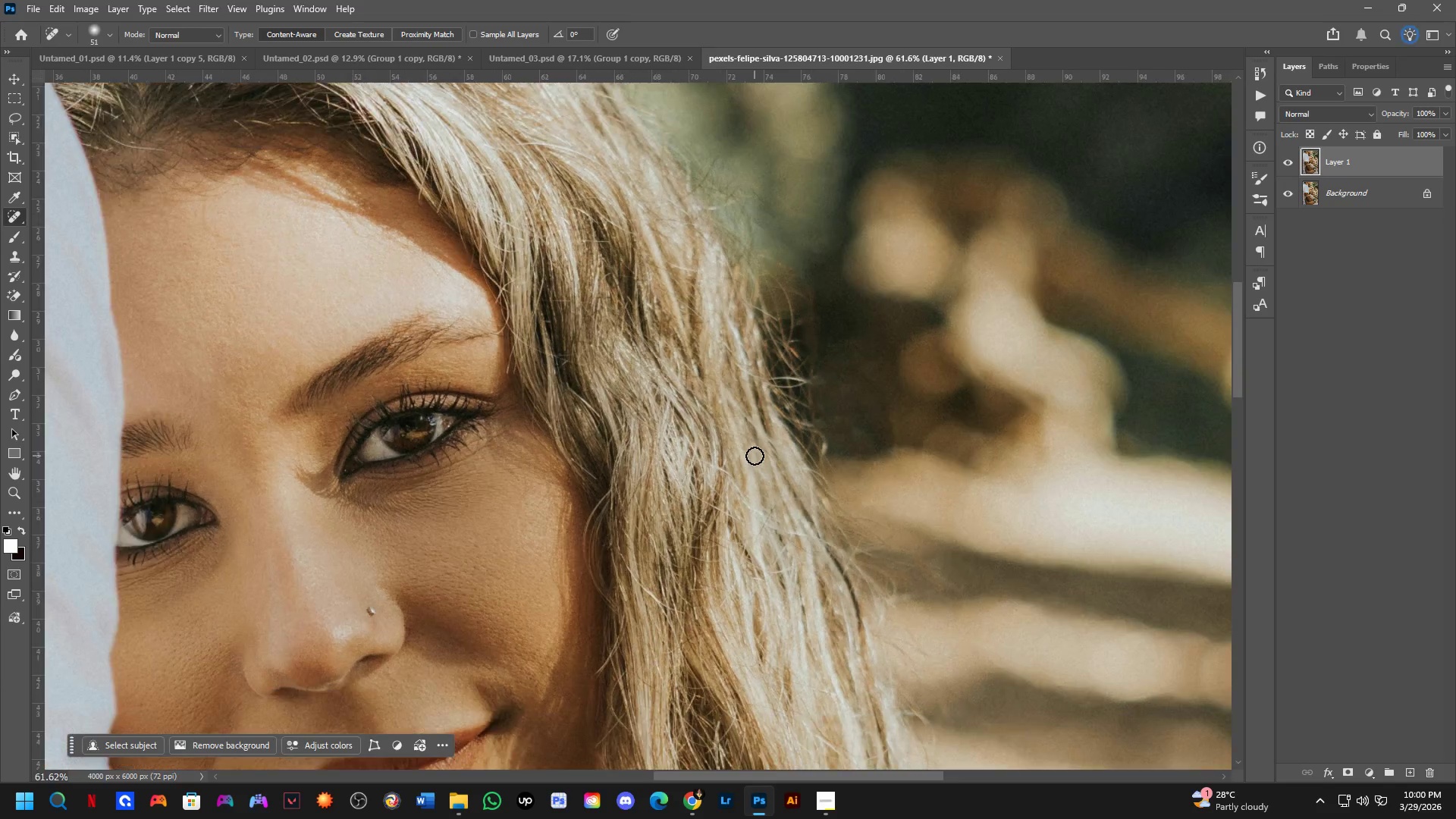 
scroll: coordinate [686, 429], scroll_direction: up, amount: 5.0
 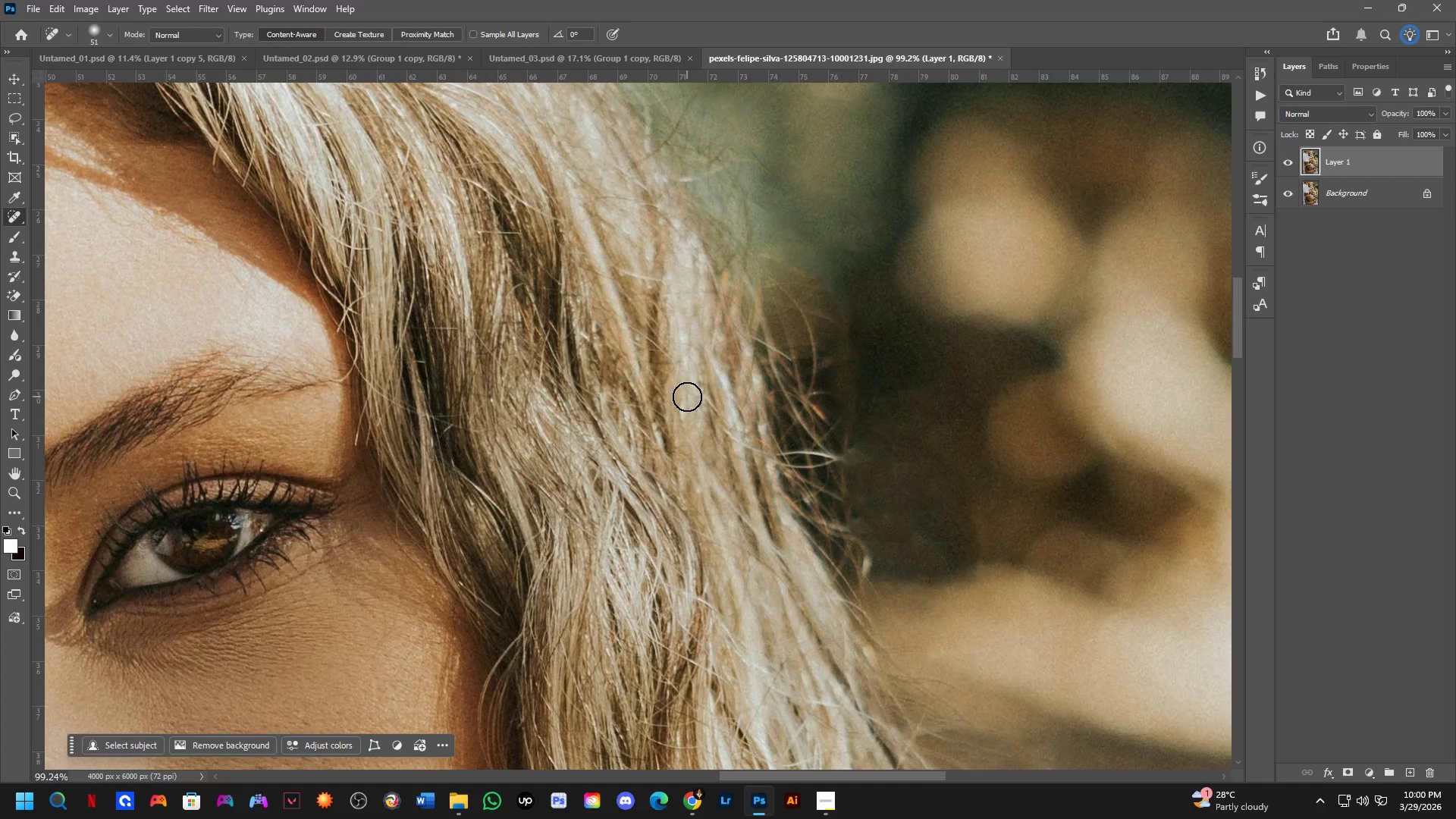 
hold_key(key=Space, duration=0.53)
 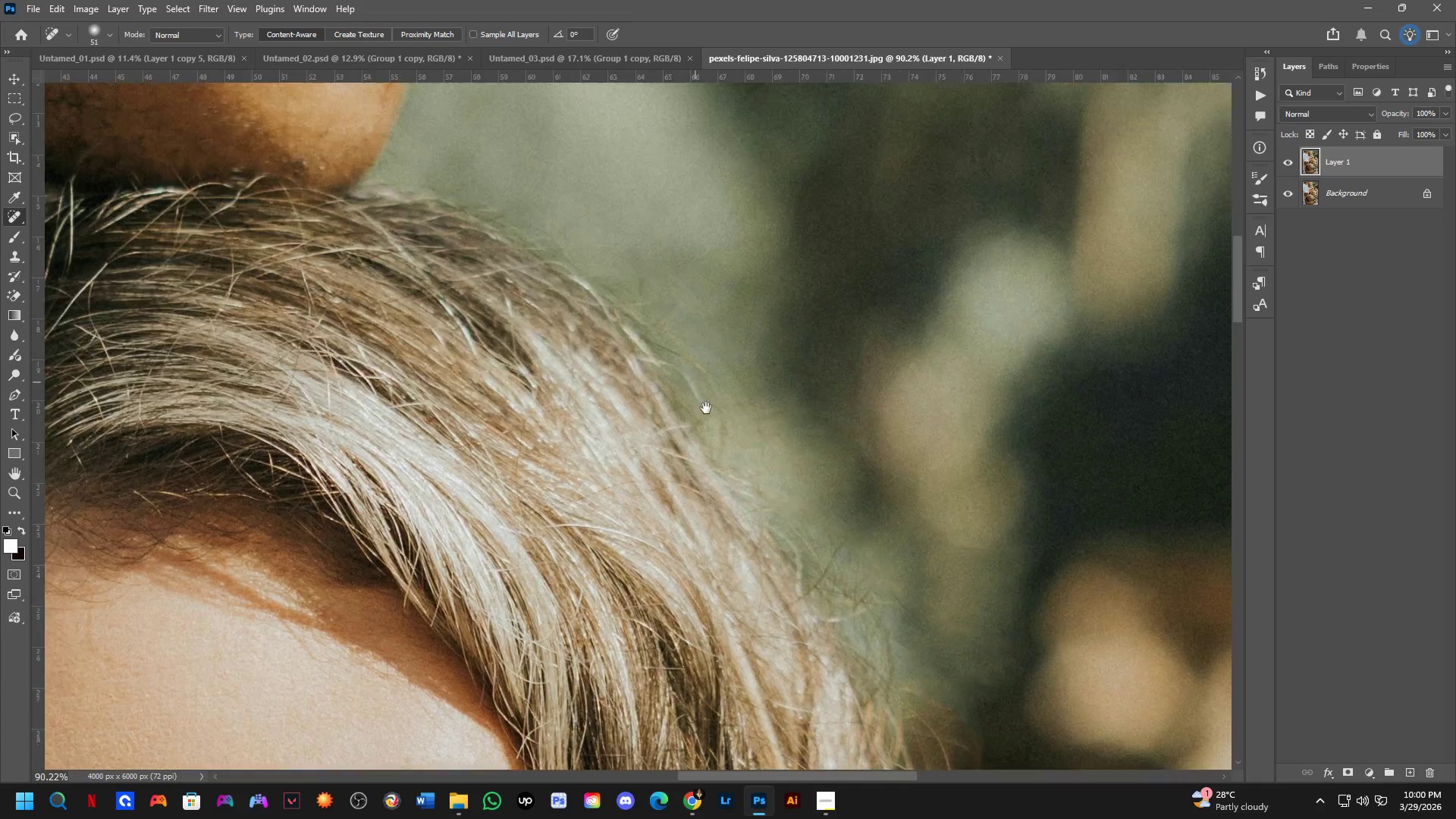 
left_click_drag(start_coordinate=[795, 266], to_coordinate=[833, 470])
 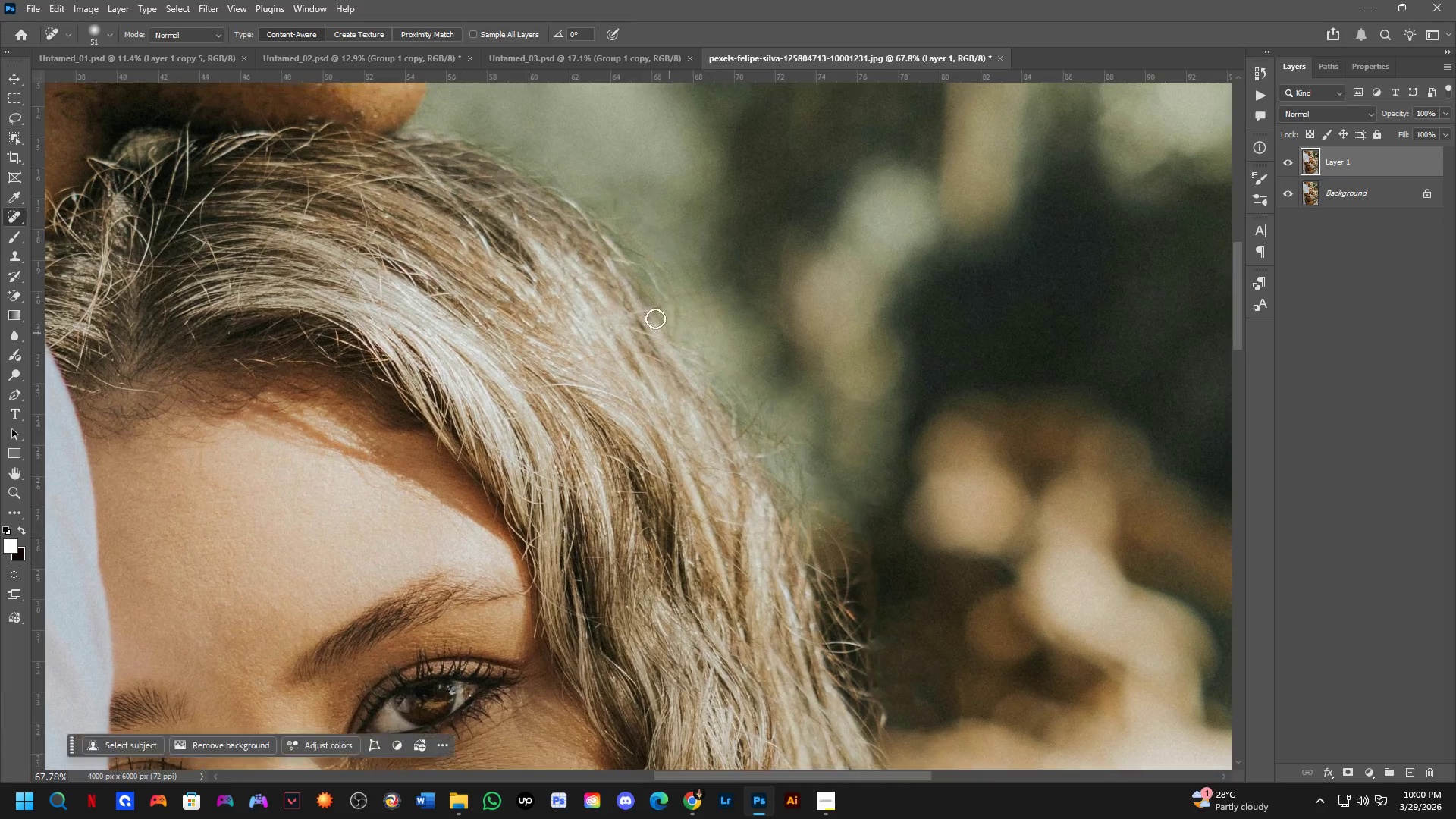 
scroll: coordinate [803, 387], scroll_direction: down, amount: 4.0
 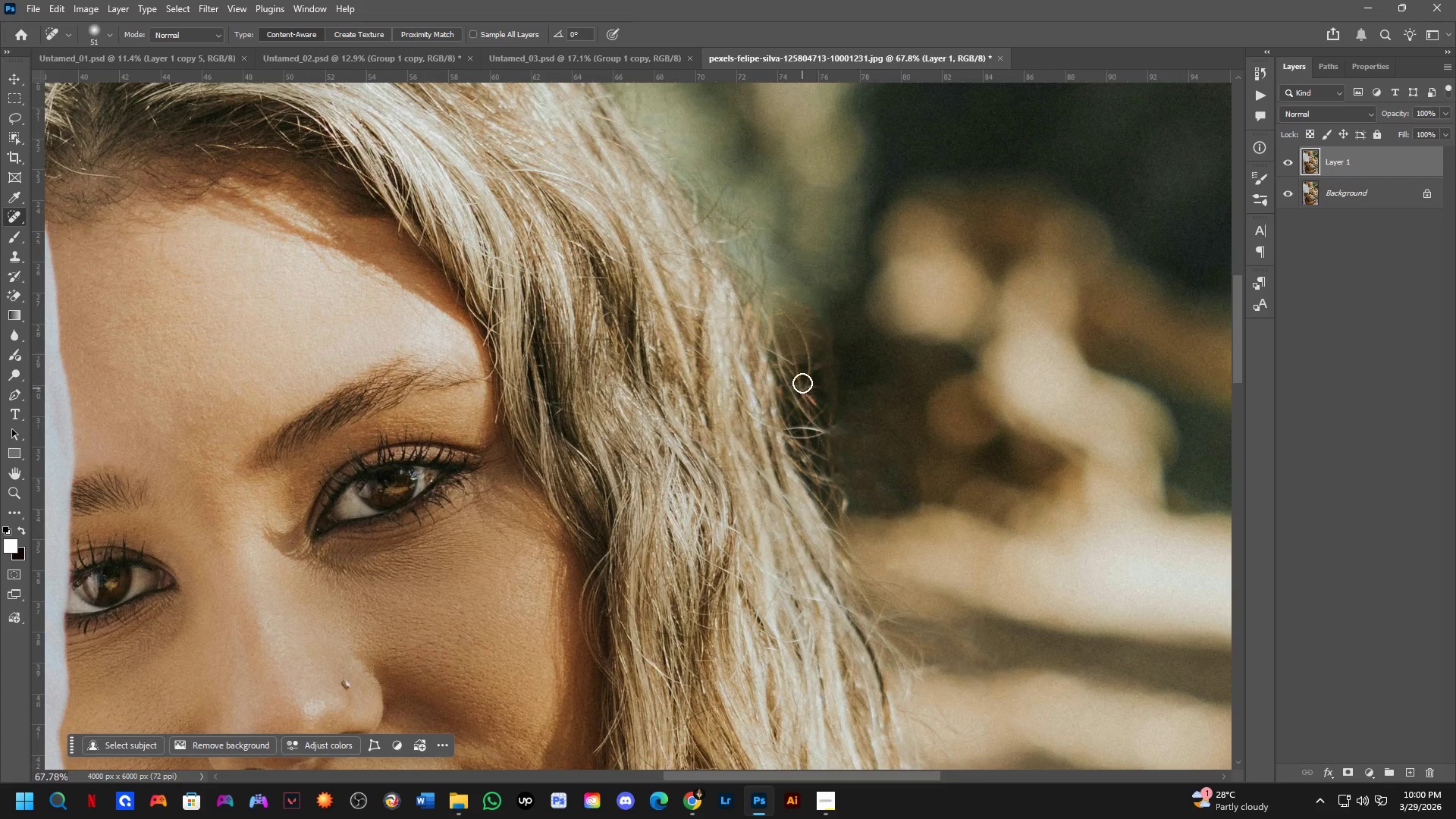 
hold_key(key=Space, duration=0.47)
 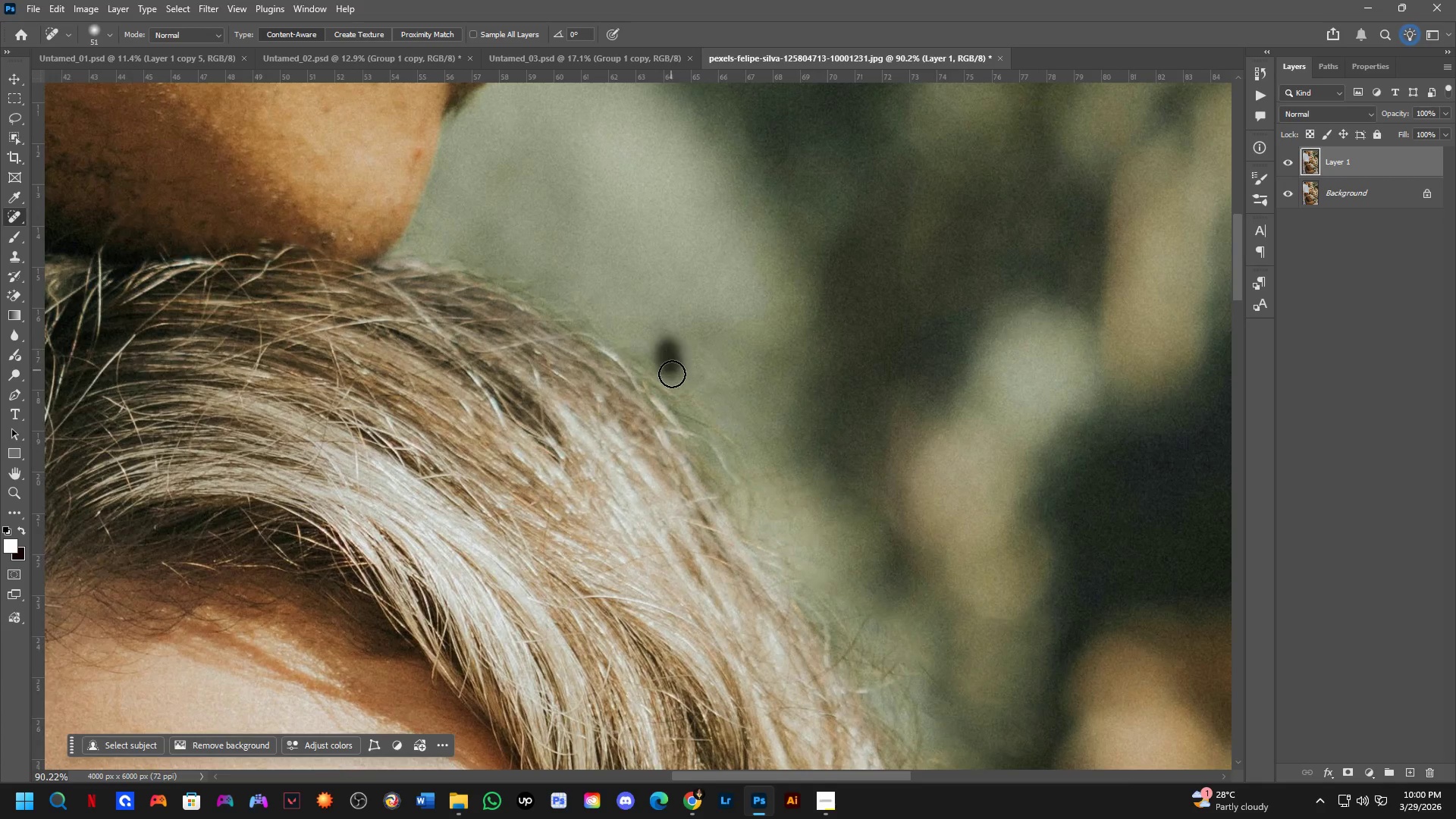 
left_click_drag(start_coordinate=[655, 257], to_coordinate=[719, 442])
 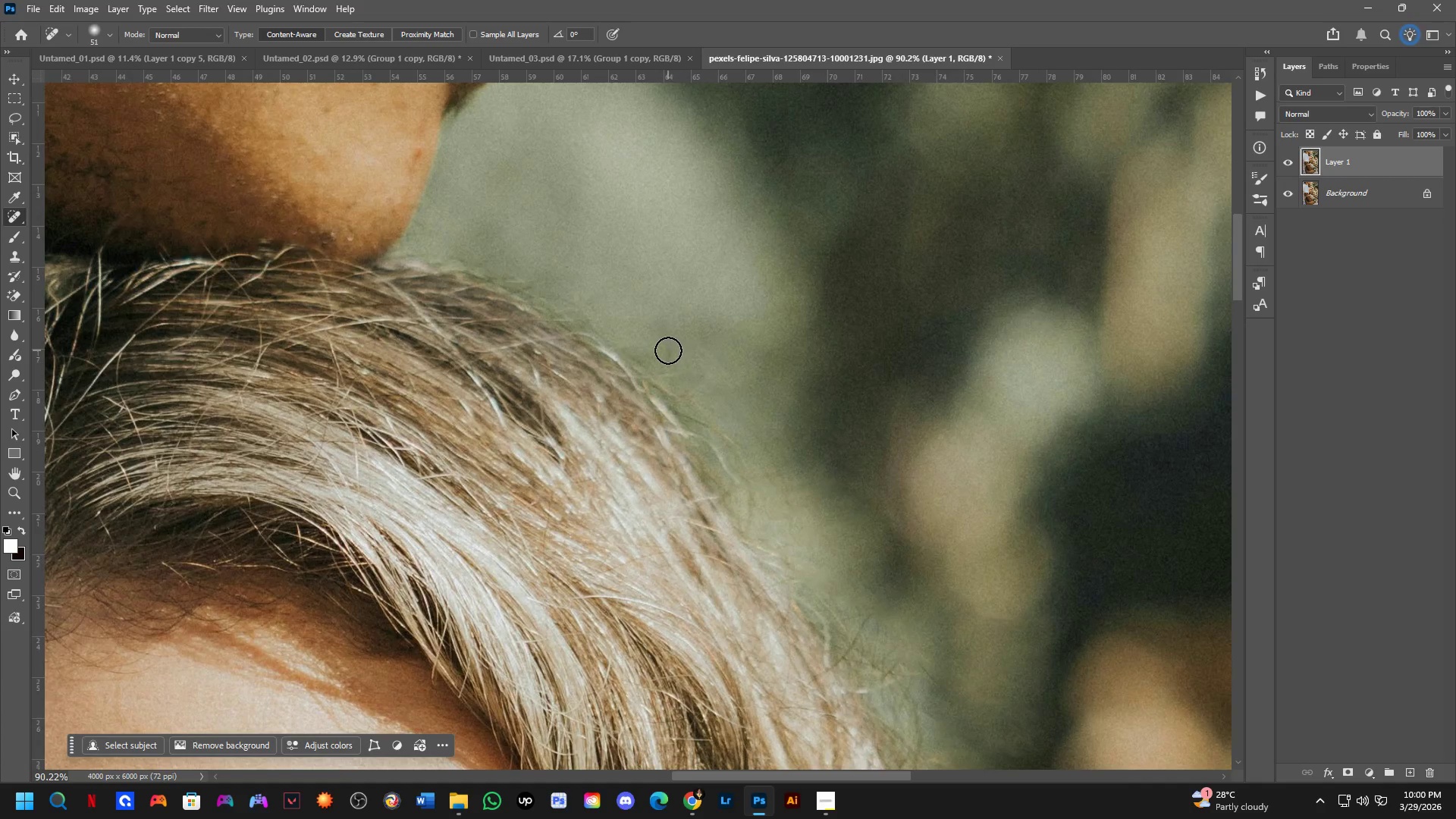 
scroll: coordinate [645, 303], scroll_direction: up, amount: 3.0
 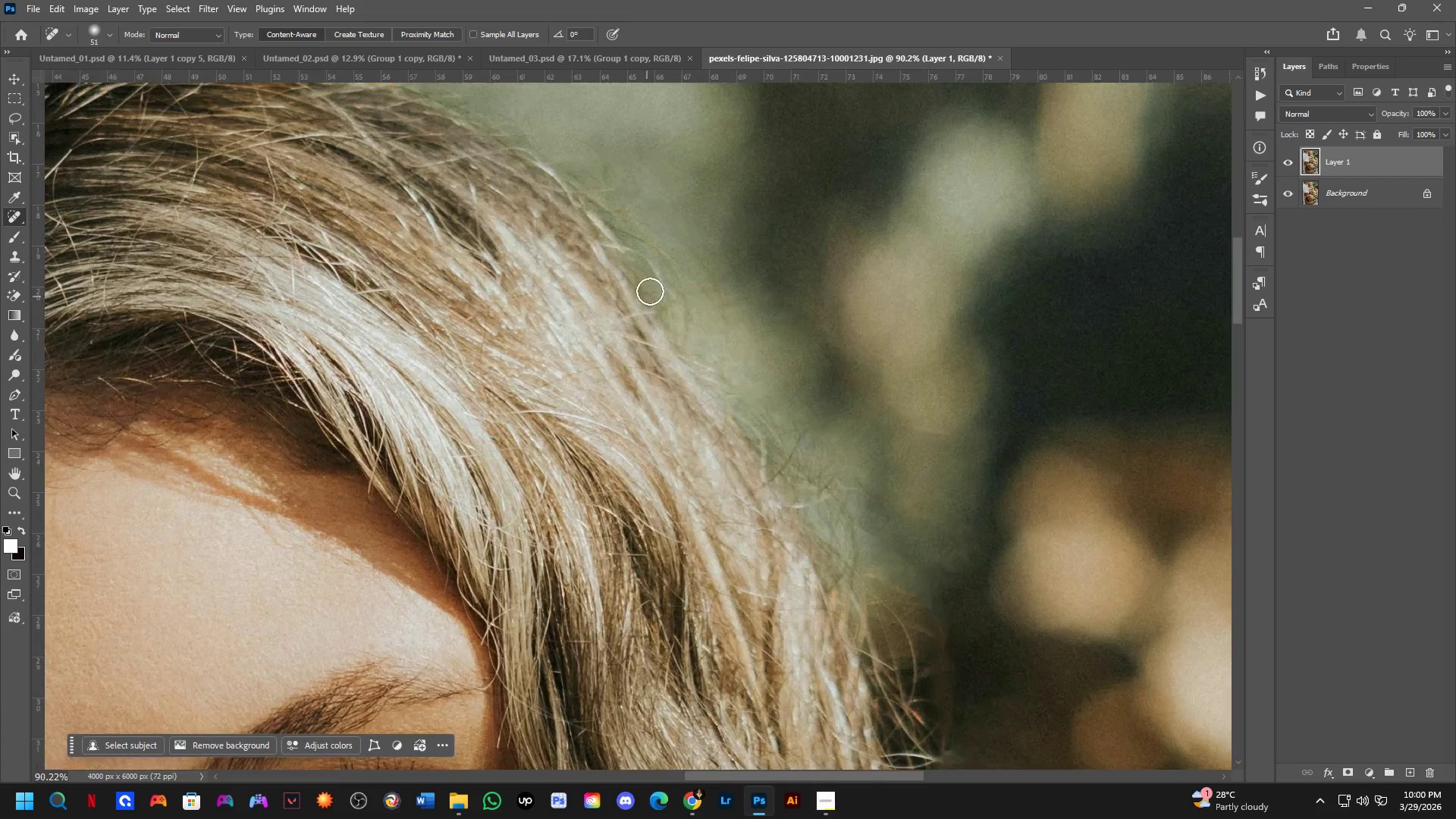 
left_click_drag(start_coordinate=[668, 350], to_coordinate=[672, 374])
 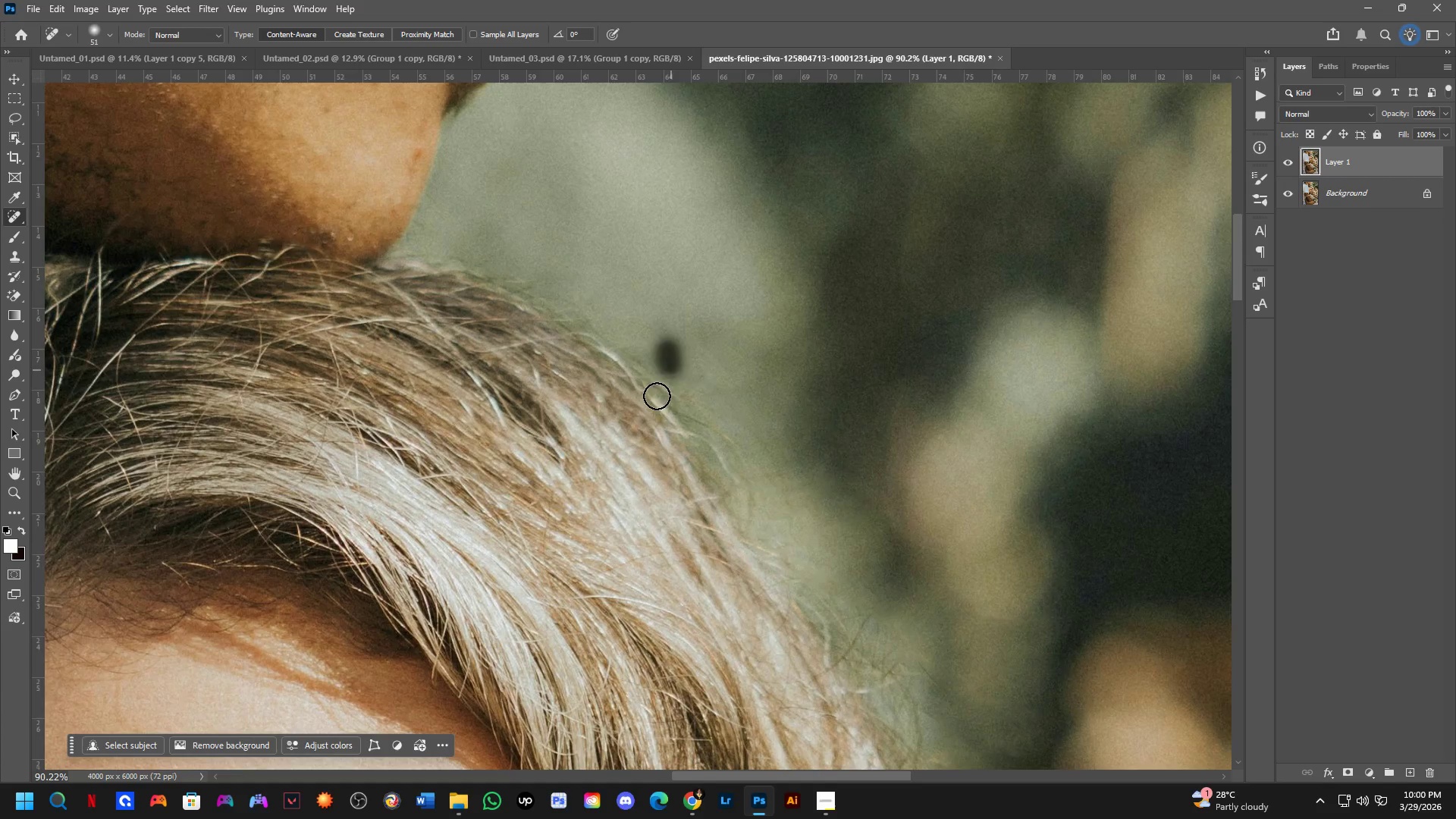 
hold_key(key=Space, duration=0.5)
 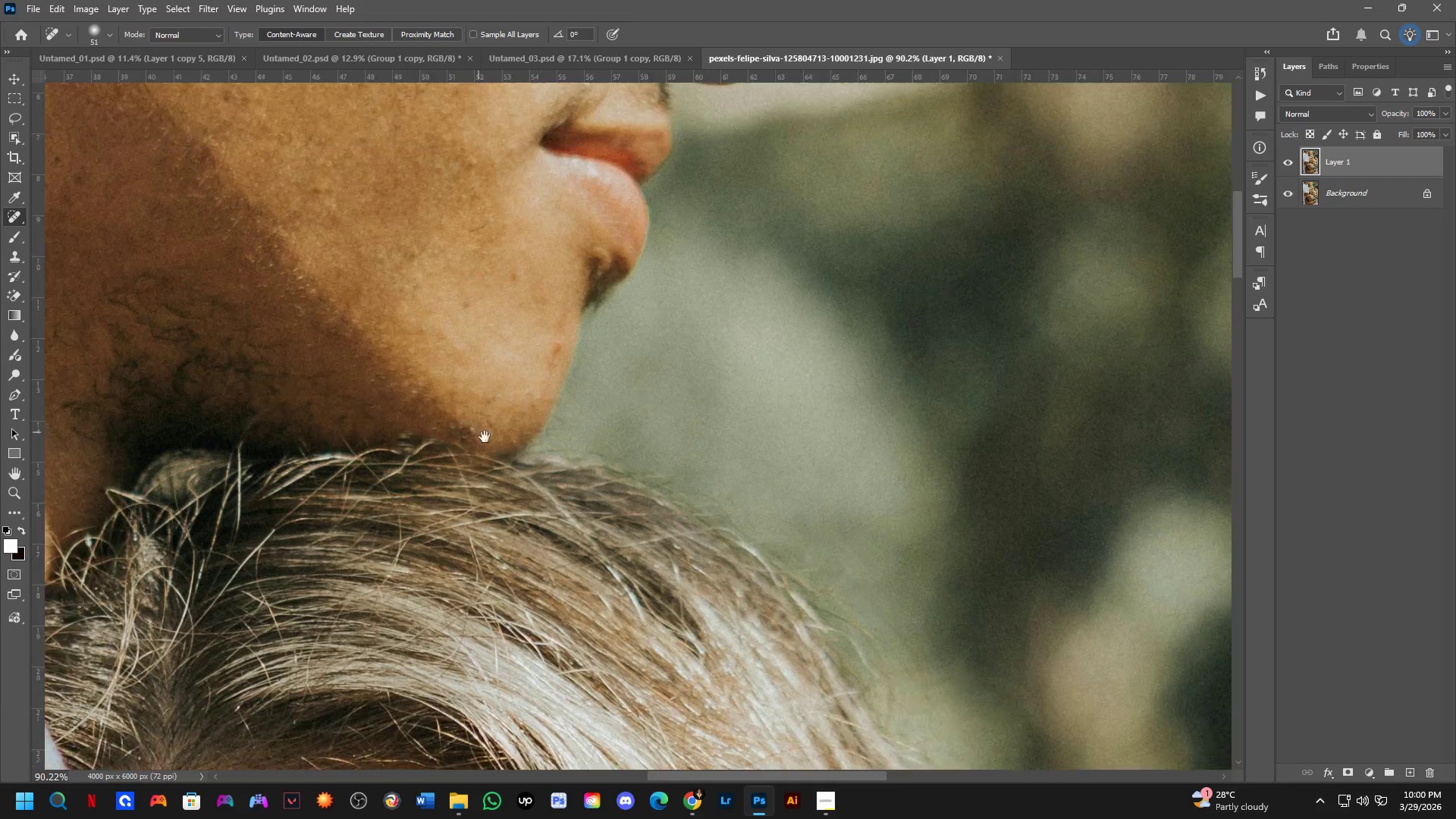 
left_click_drag(start_coordinate=[629, 390], to_coordinate=[648, 455])
 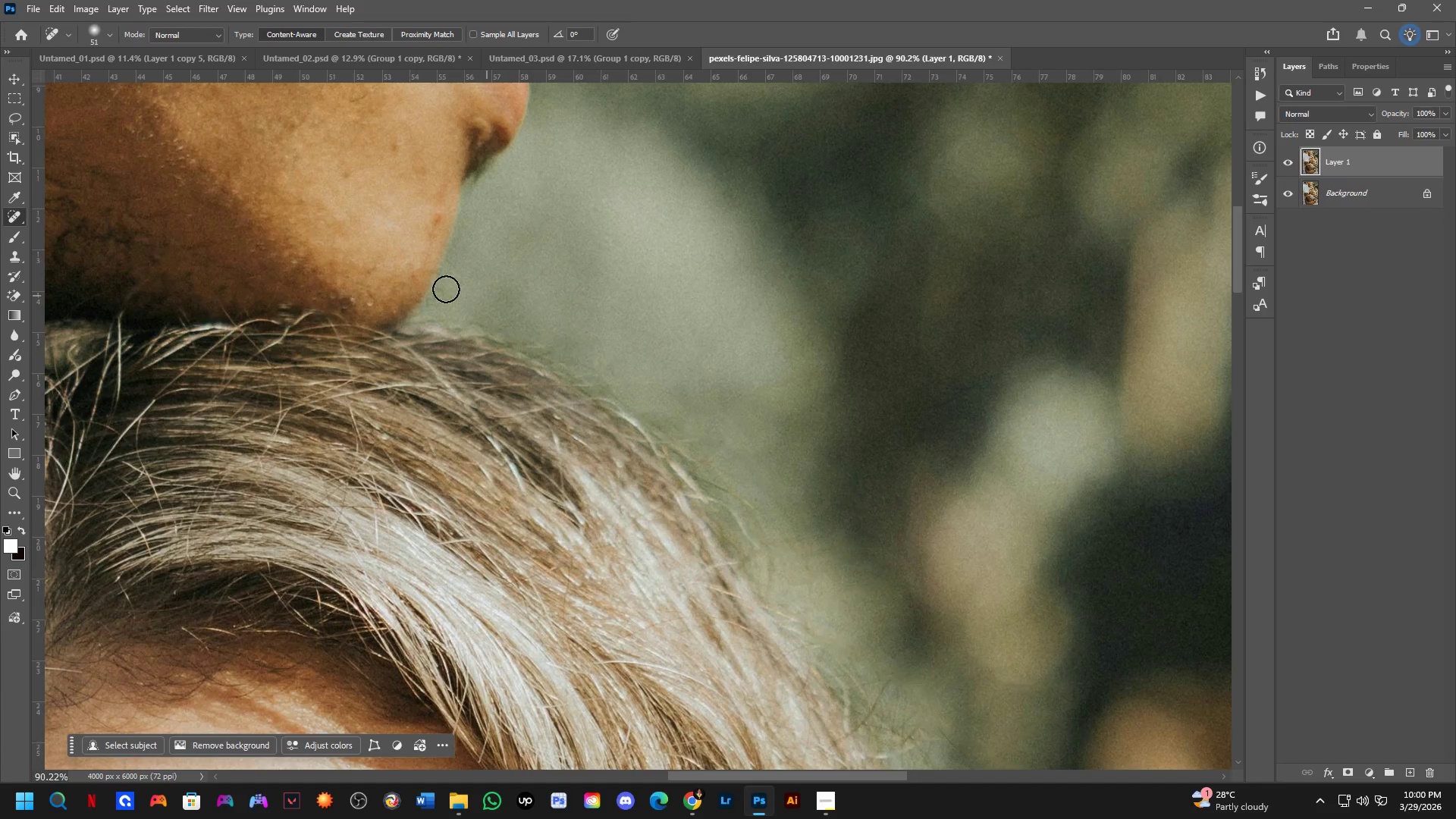 
hold_key(key=Space, duration=0.47)
 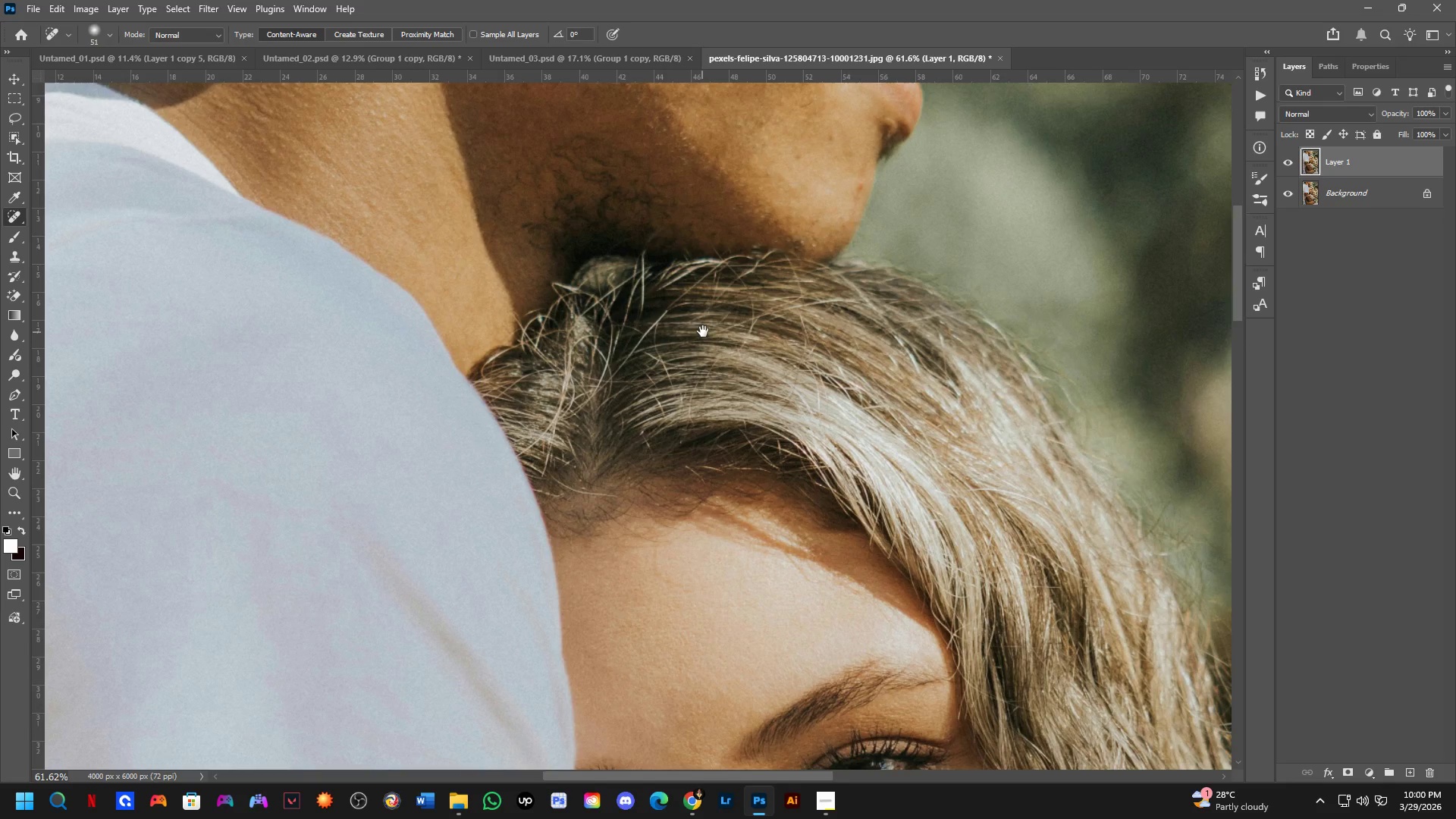 
left_click_drag(start_coordinate=[356, 301], to_coordinate=[494, 442])
 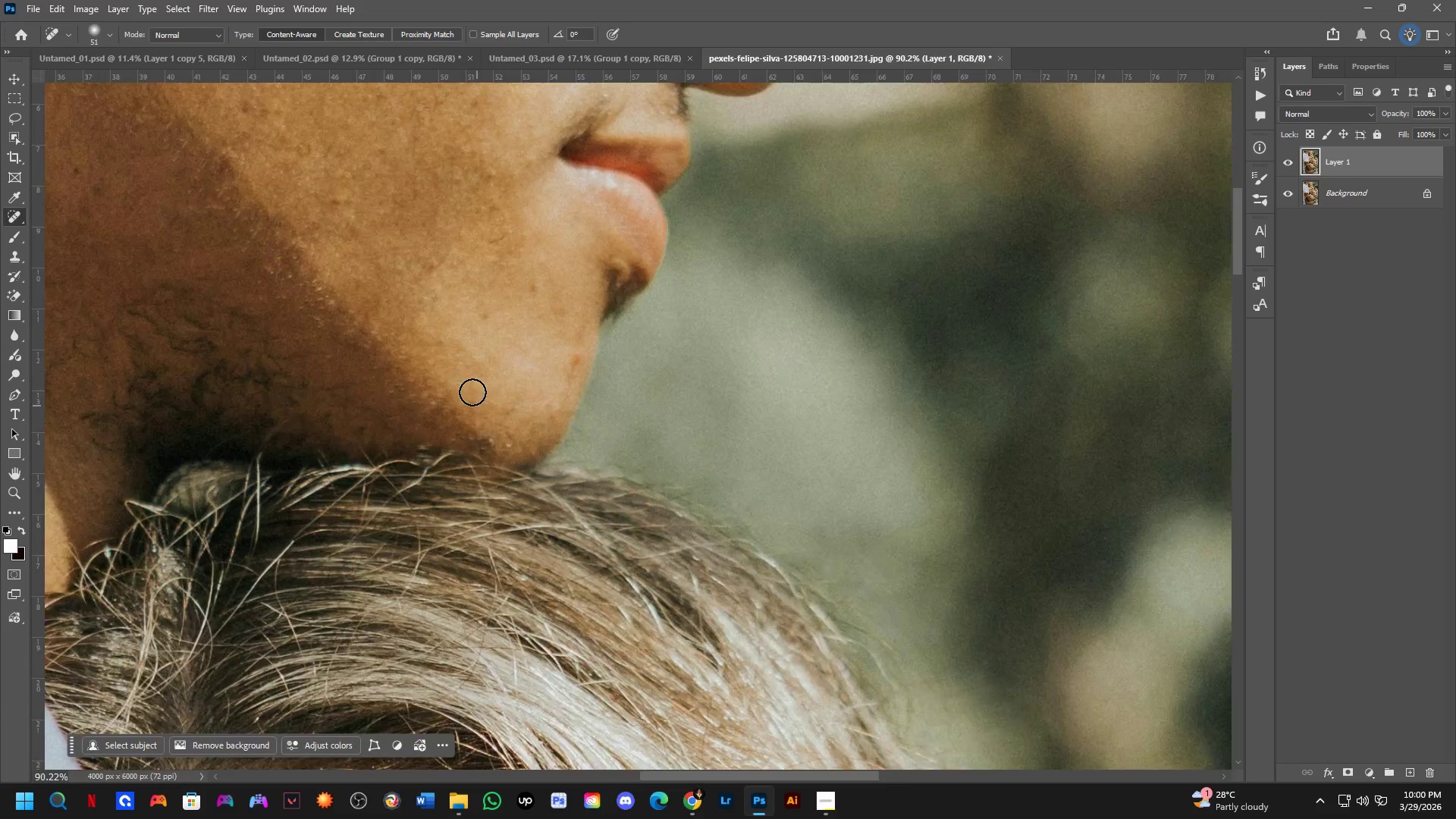 
hold_key(key=Space, duration=0.52)
 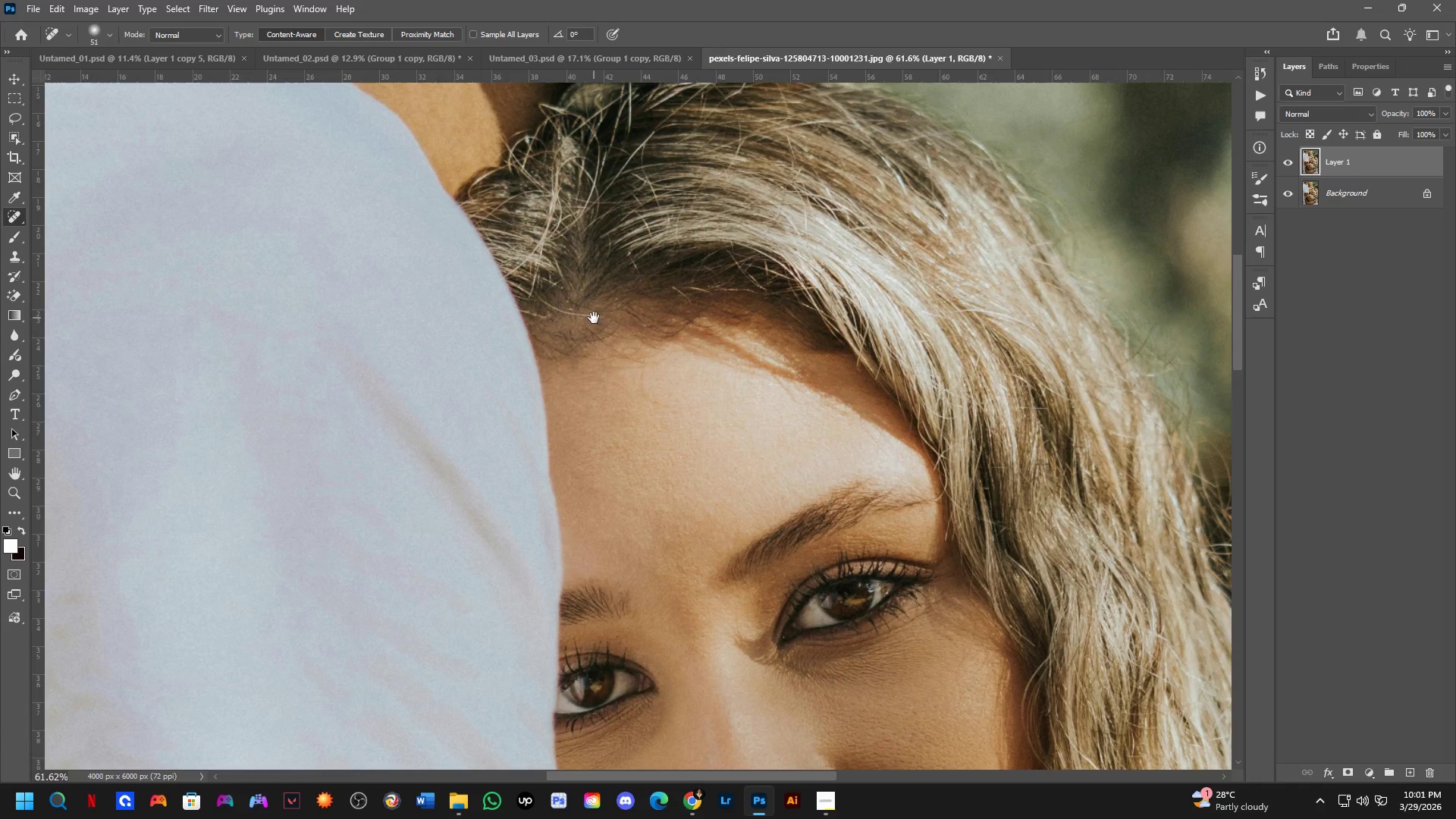 
left_click_drag(start_coordinate=[384, 515], to_coordinate=[703, 331])
 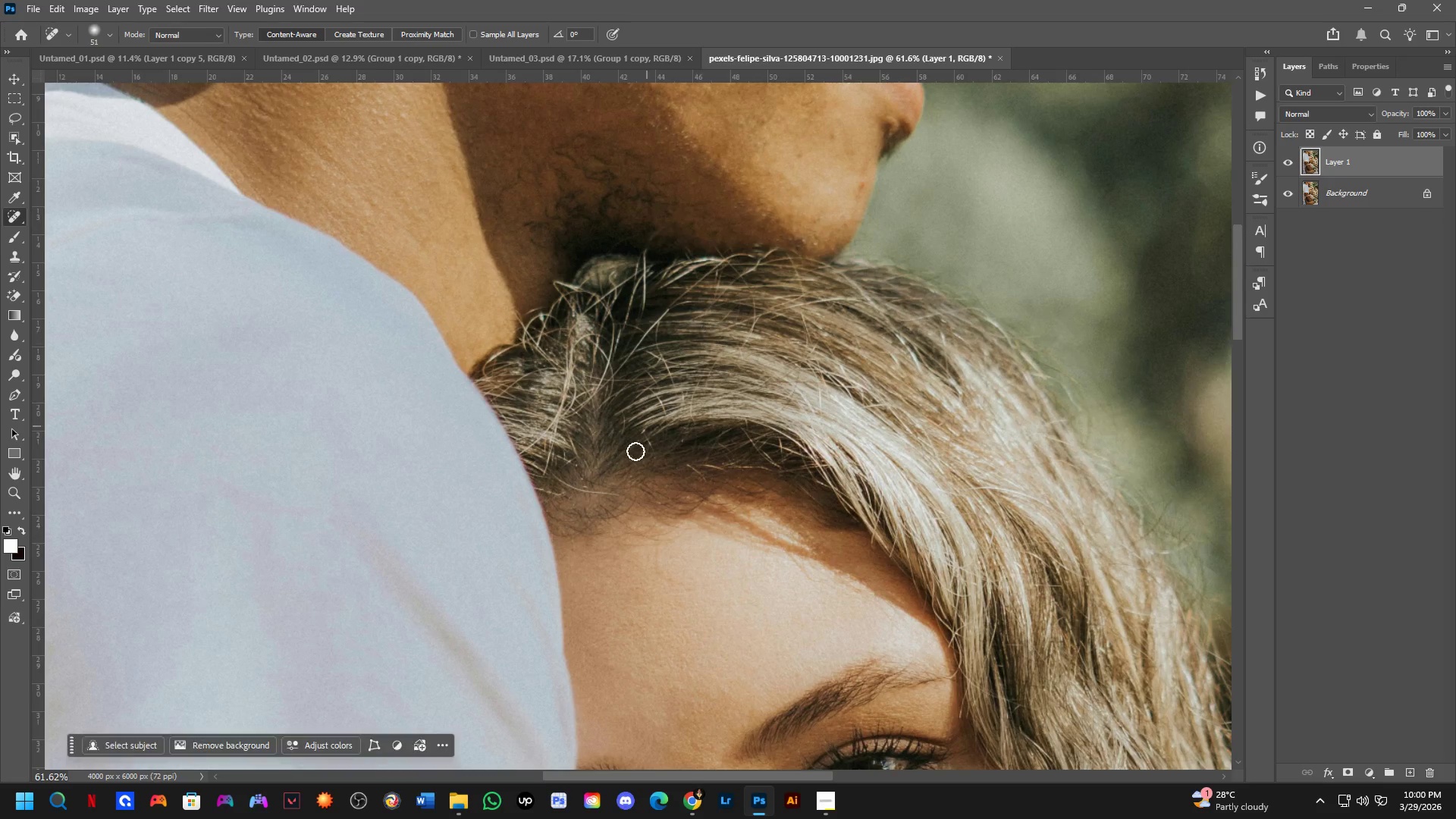 
scroll: coordinate [472, 388], scroll_direction: down, amount: 4.0
 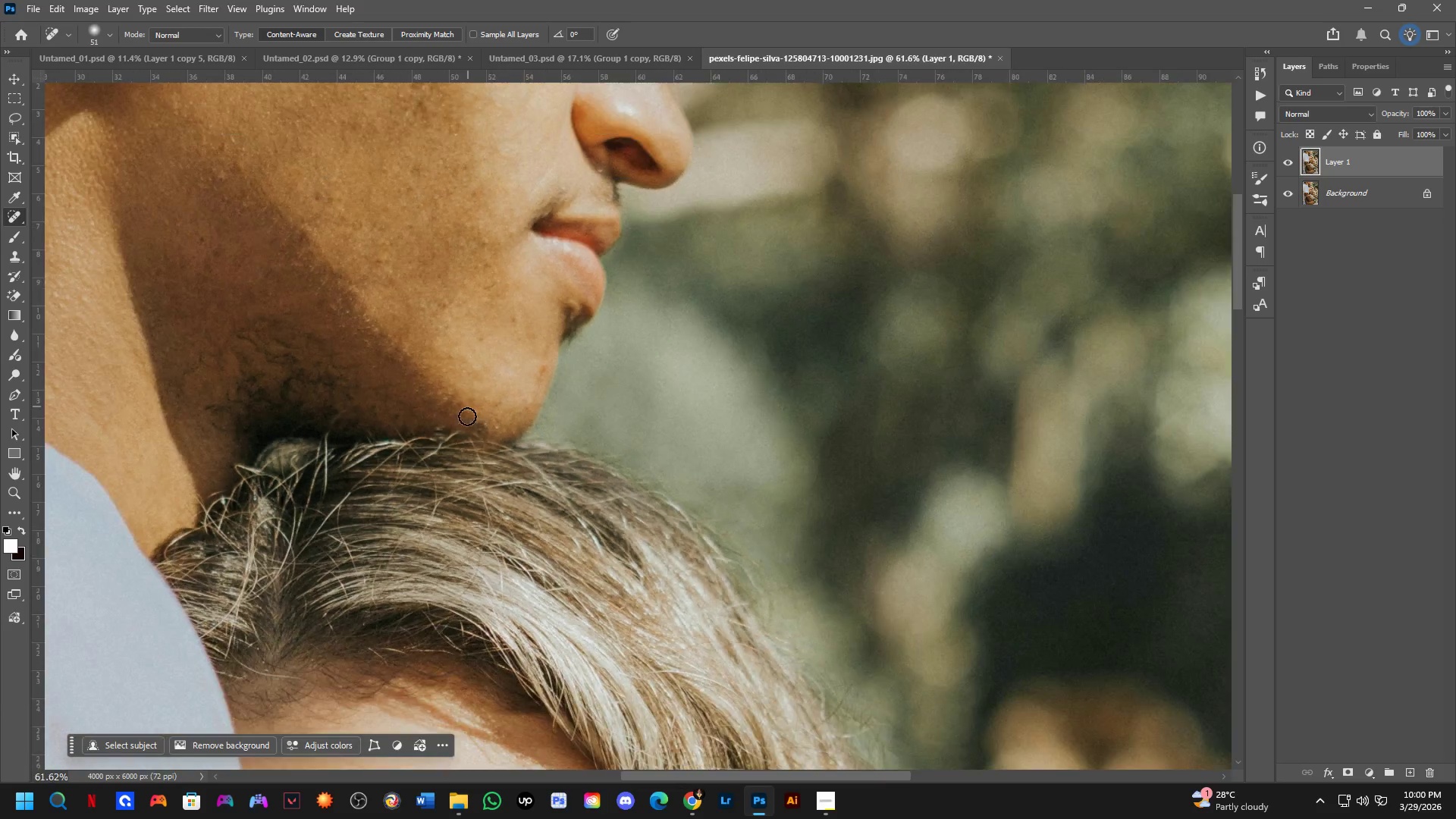 
hold_key(key=Space, duration=0.45)
 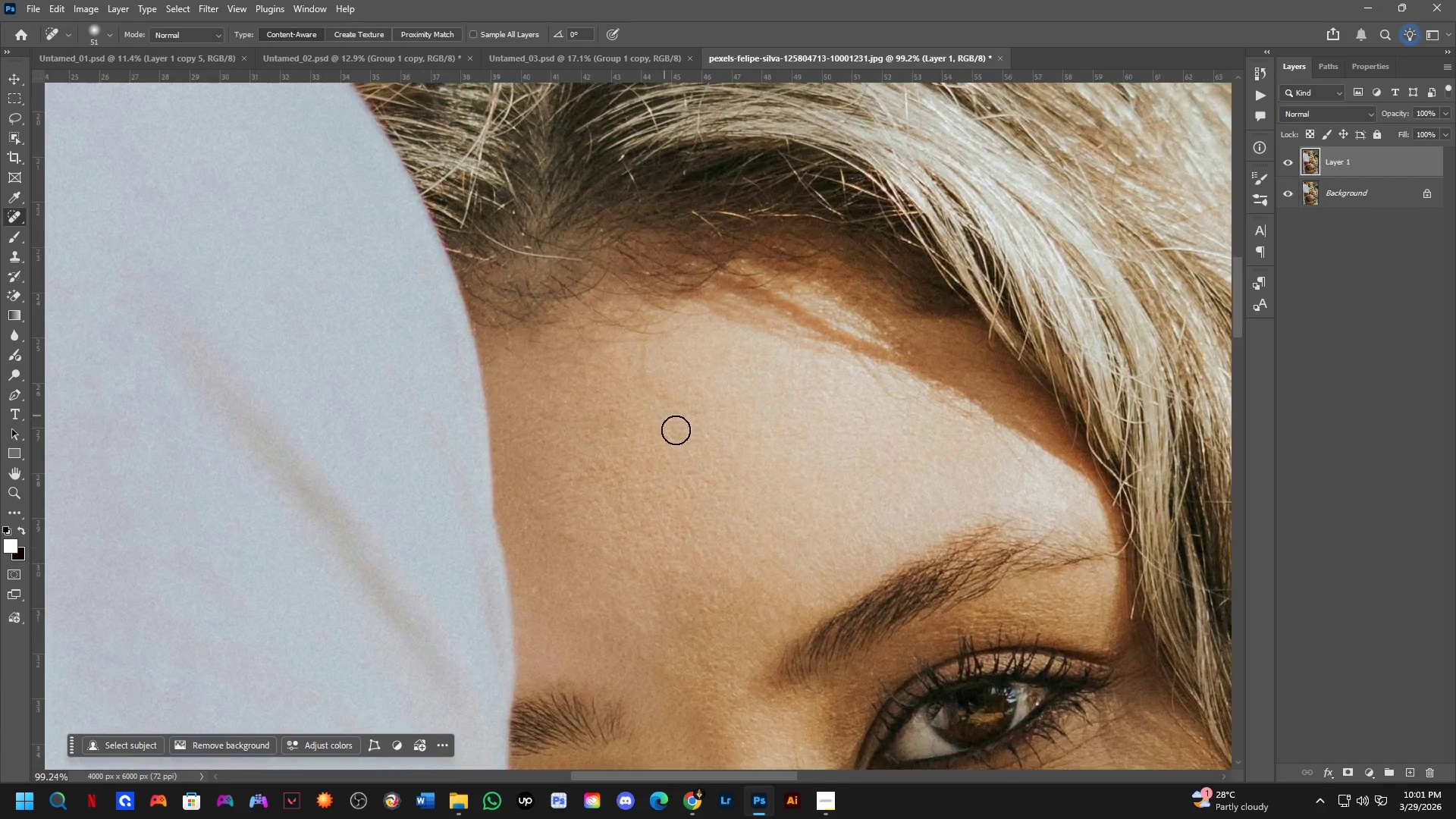 
left_click_drag(start_coordinate=[608, 495], to_coordinate=[594, 318])
 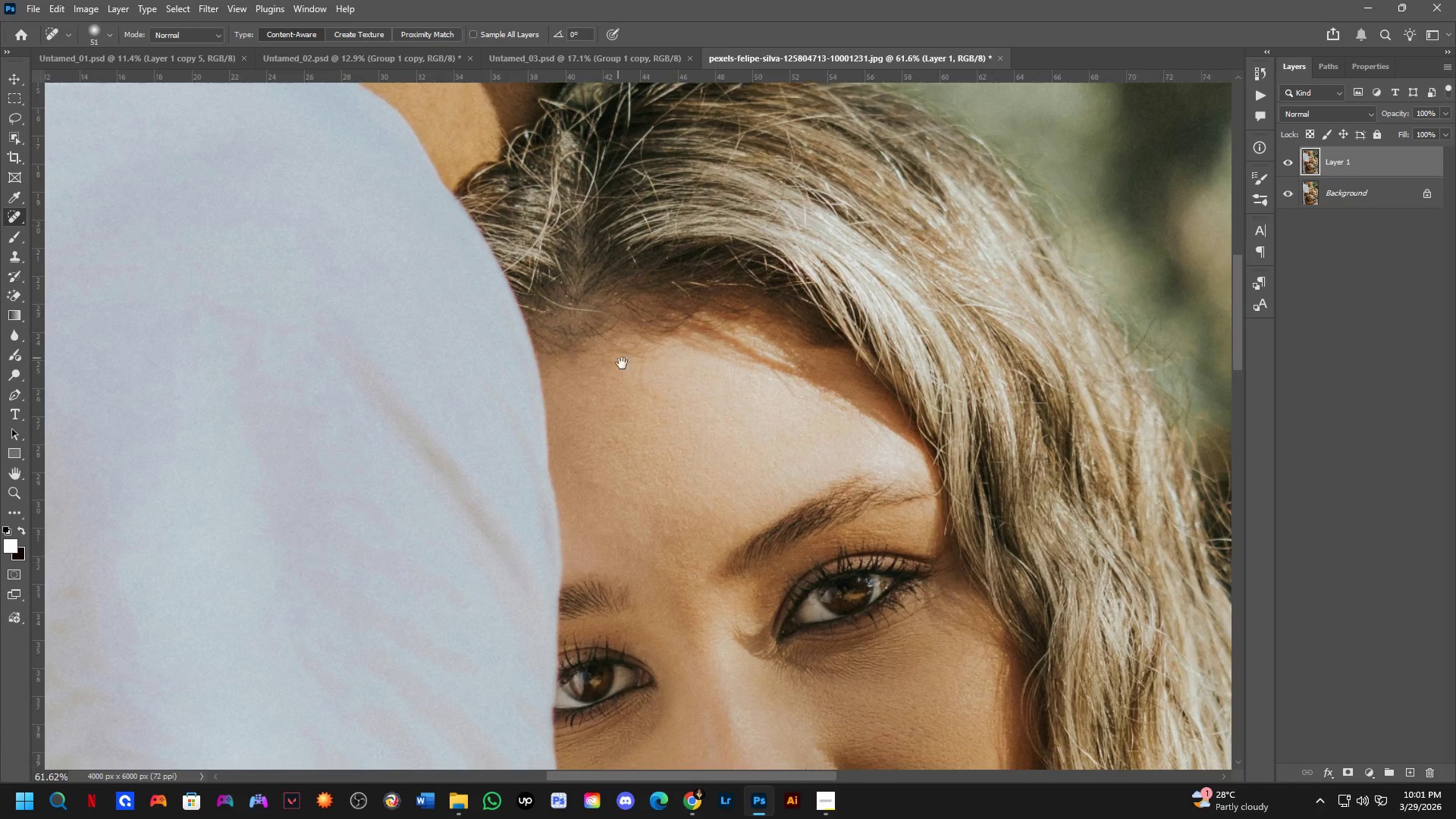 
hold_key(key=Space, duration=0.48)
 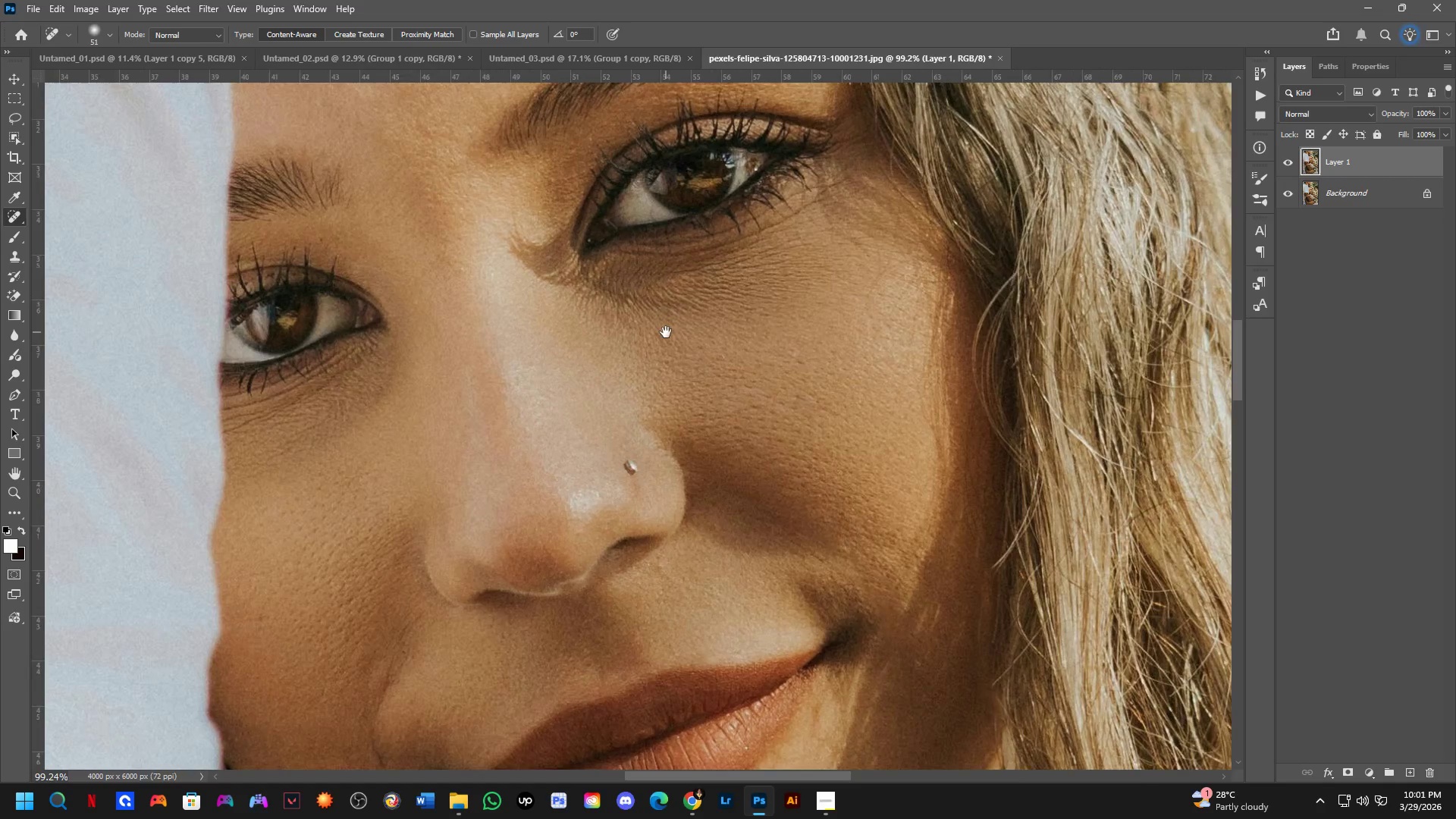 
left_click_drag(start_coordinate=[778, 500], to_coordinate=[601, 246])
 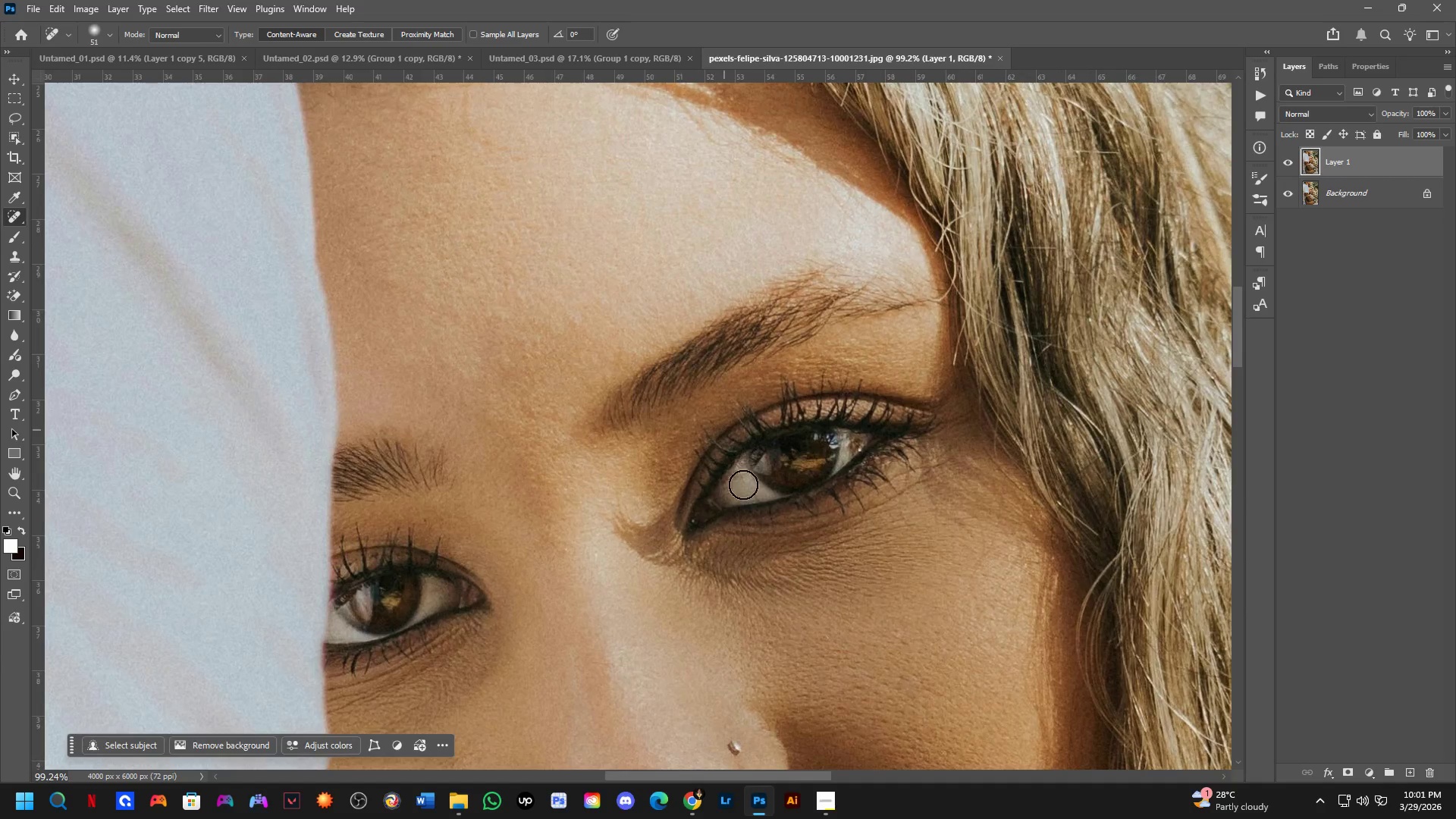 
scroll: coordinate [645, 393], scroll_direction: up, amount: 5.0
 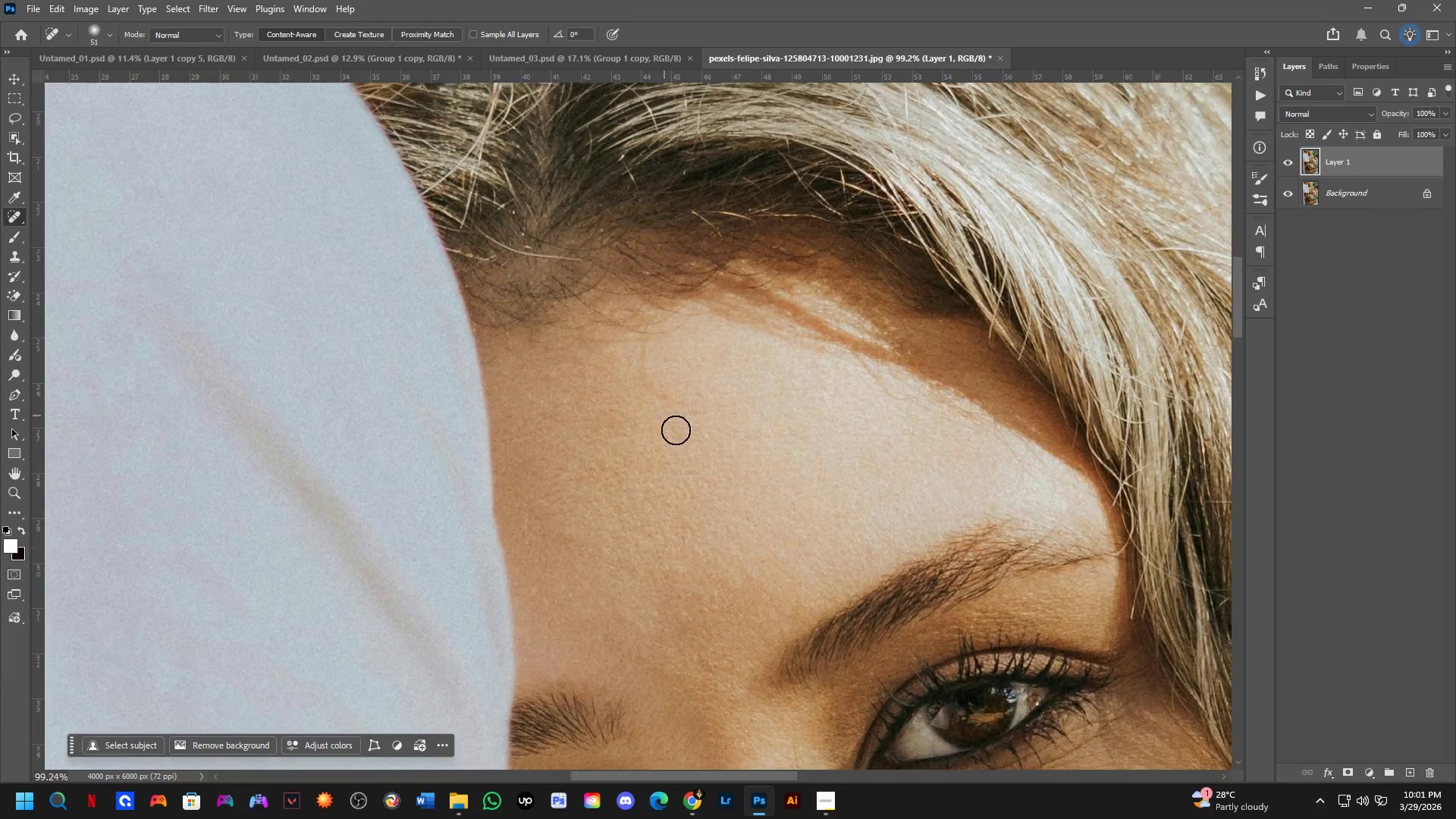 
hold_key(key=Space, duration=0.42)
 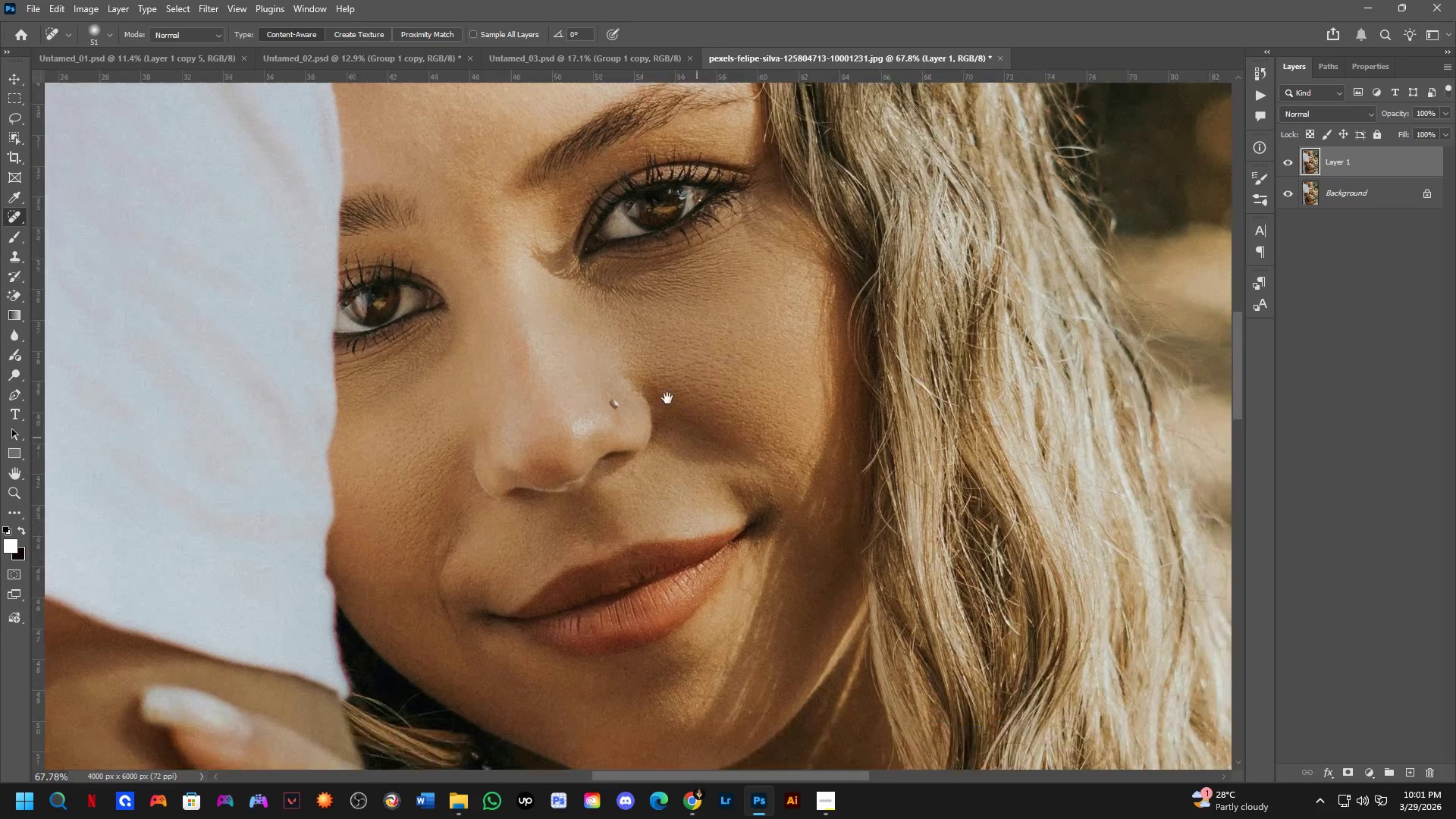 
left_click_drag(start_coordinate=[770, 613], to_coordinate=[666, 336])
 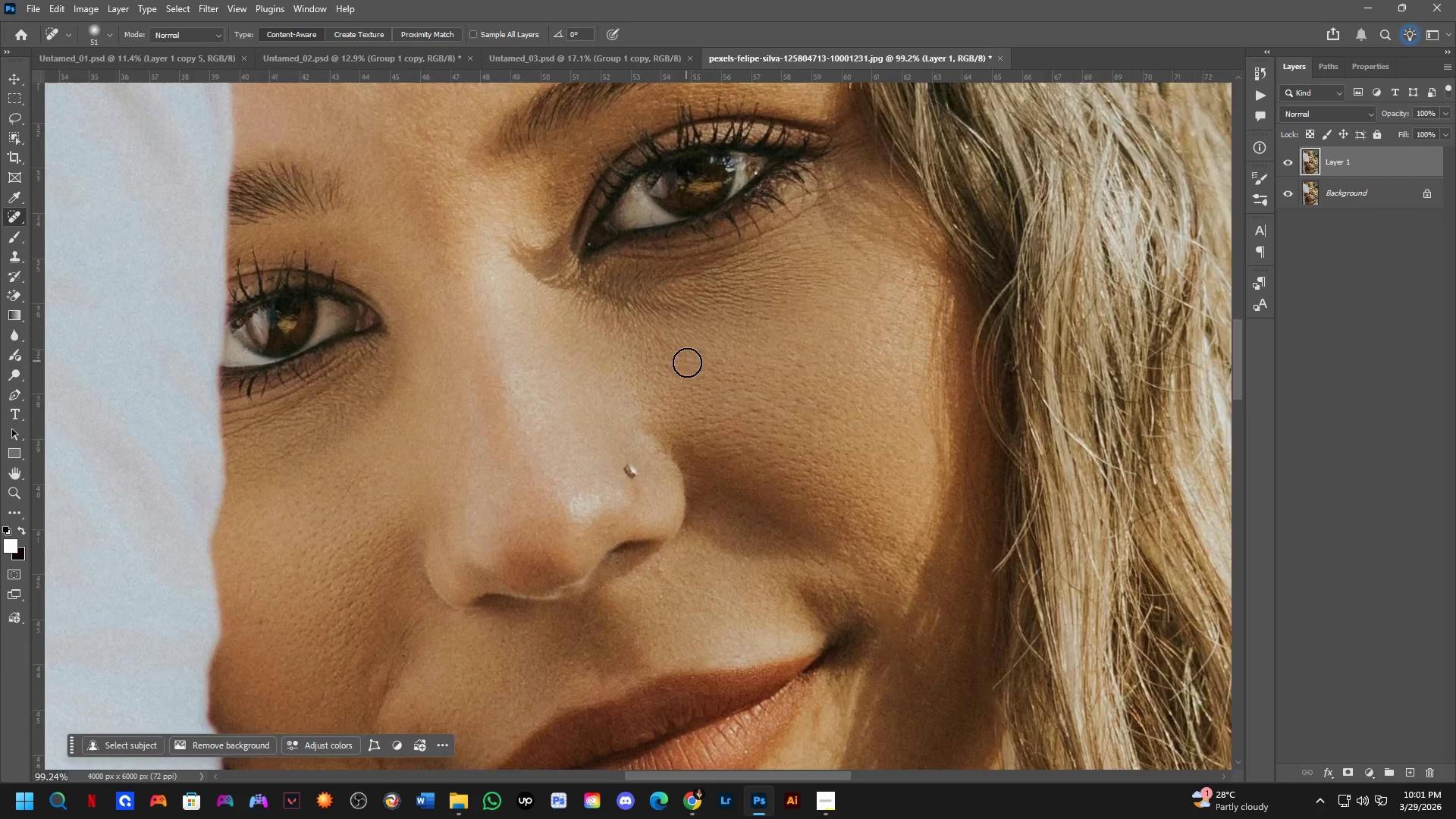 
hold_key(key=Space, duration=0.45)
 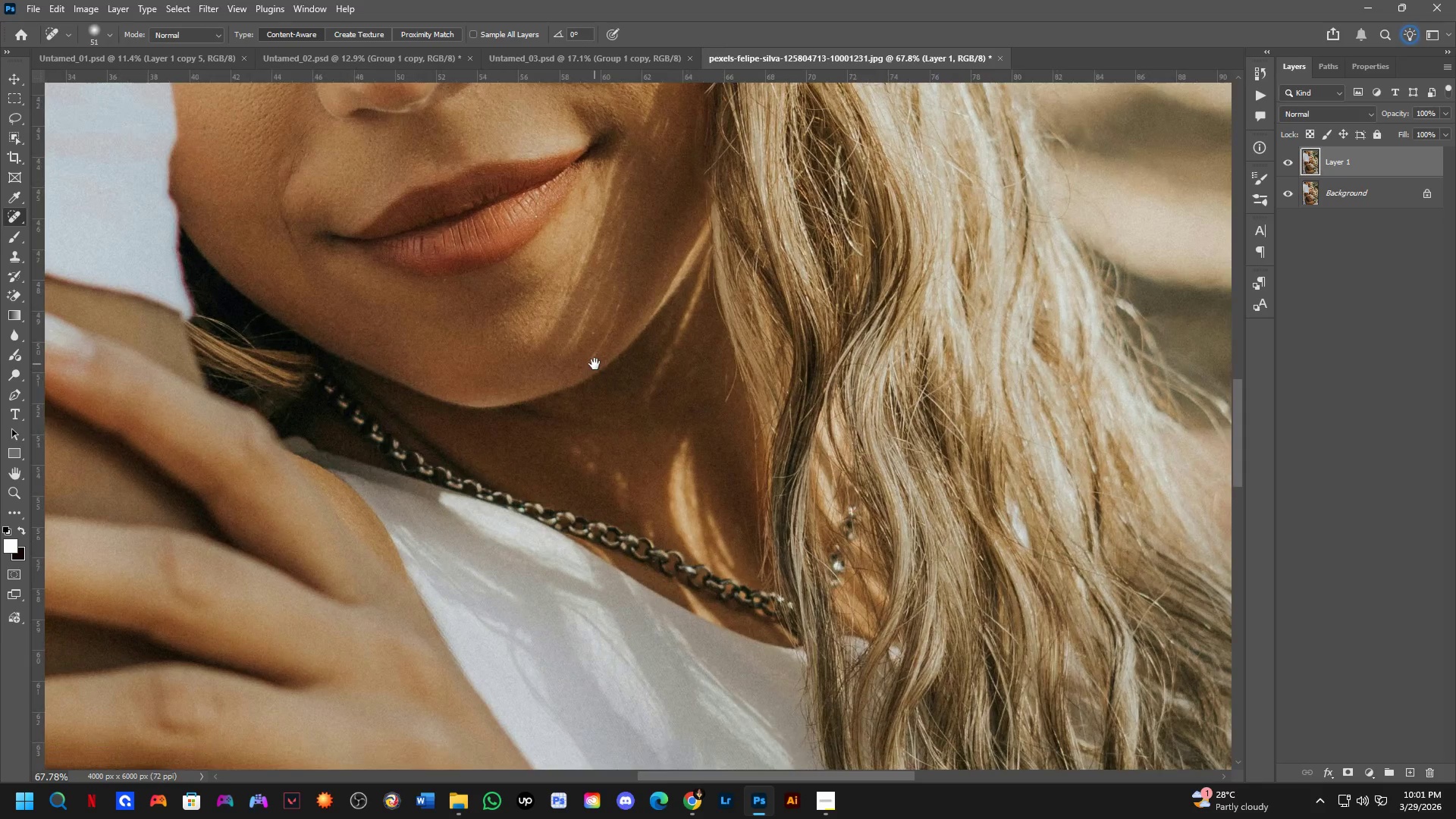 
left_click_drag(start_coordinate=[747, 501], to_coordinate=[622, 328])
 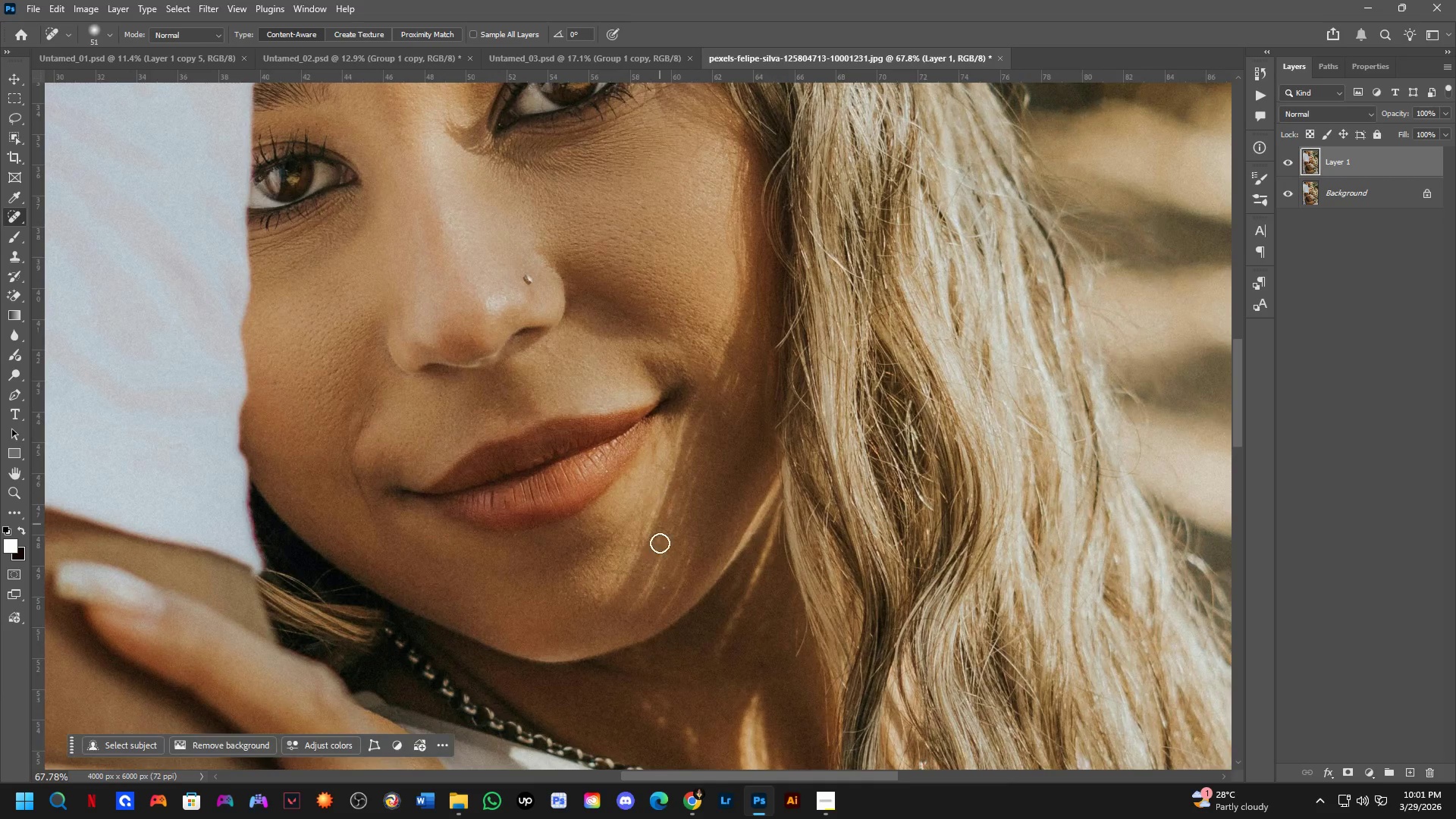 
scroll: coordinate [703, 420], scroll_direction: down, amount: 4.0
 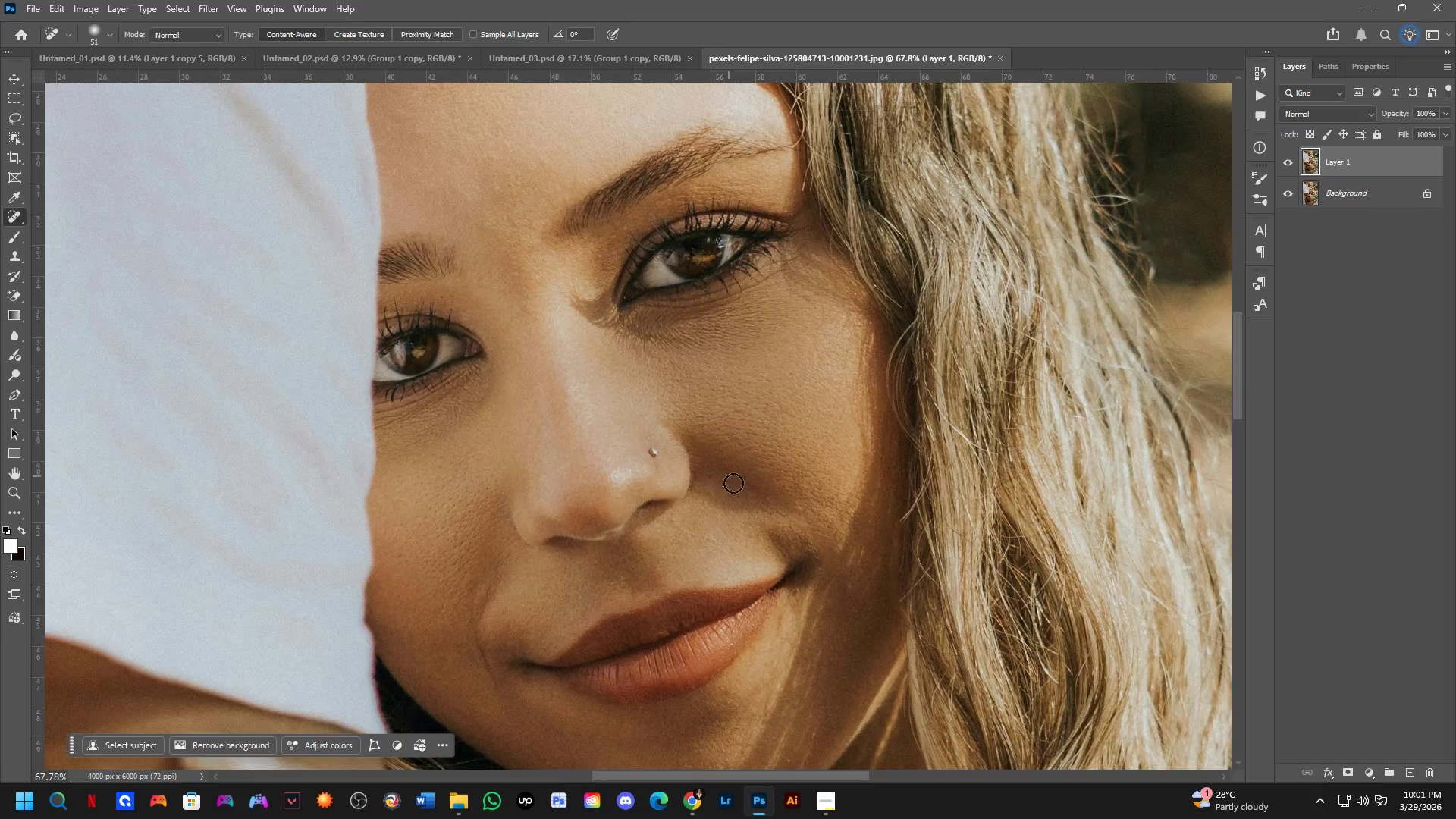 
hold_key(key=Space, duration=0.47)
 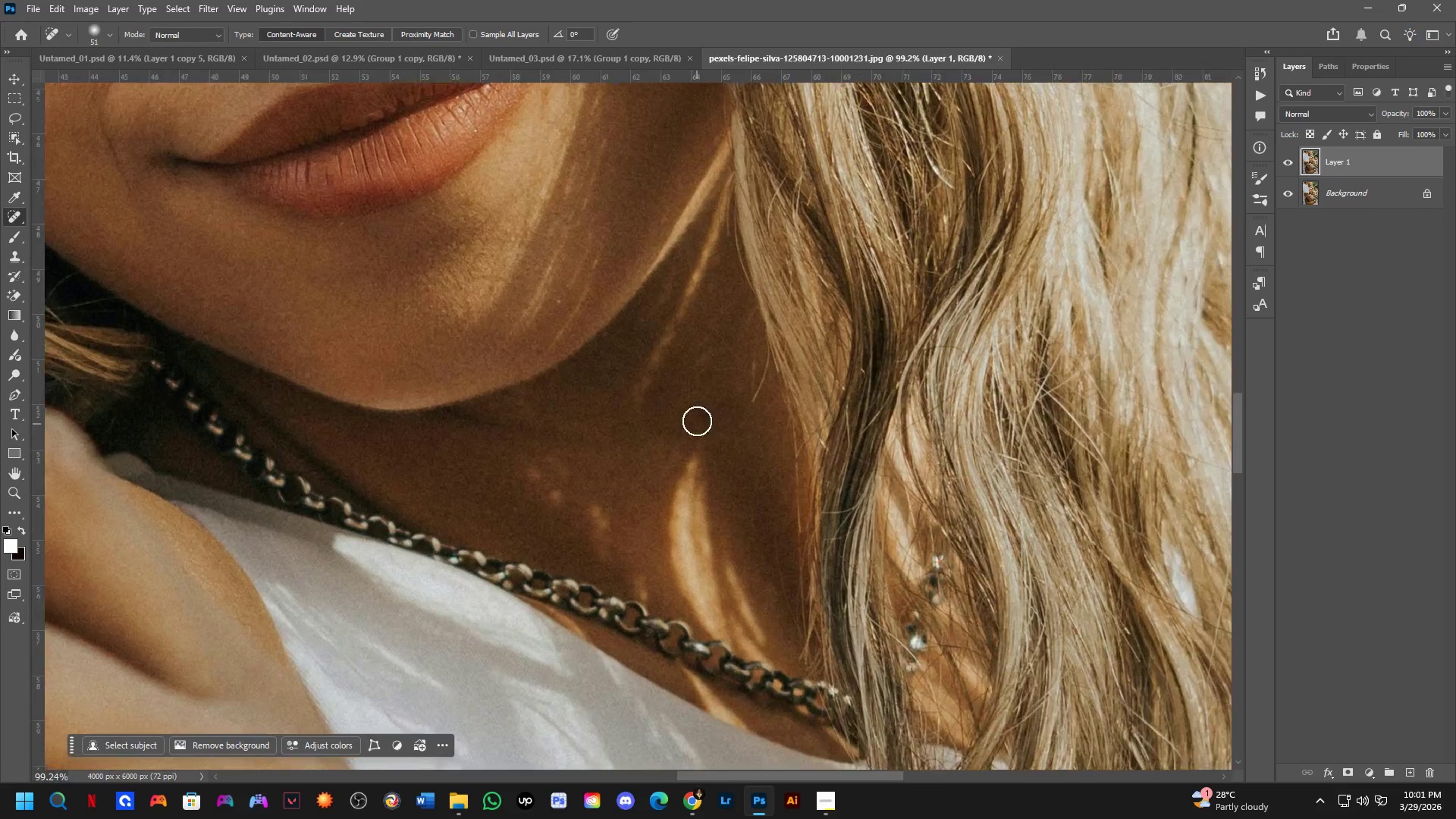 
left_click_drag(start_coordinate=[665, 619], to_coordinate=[594, 364])
 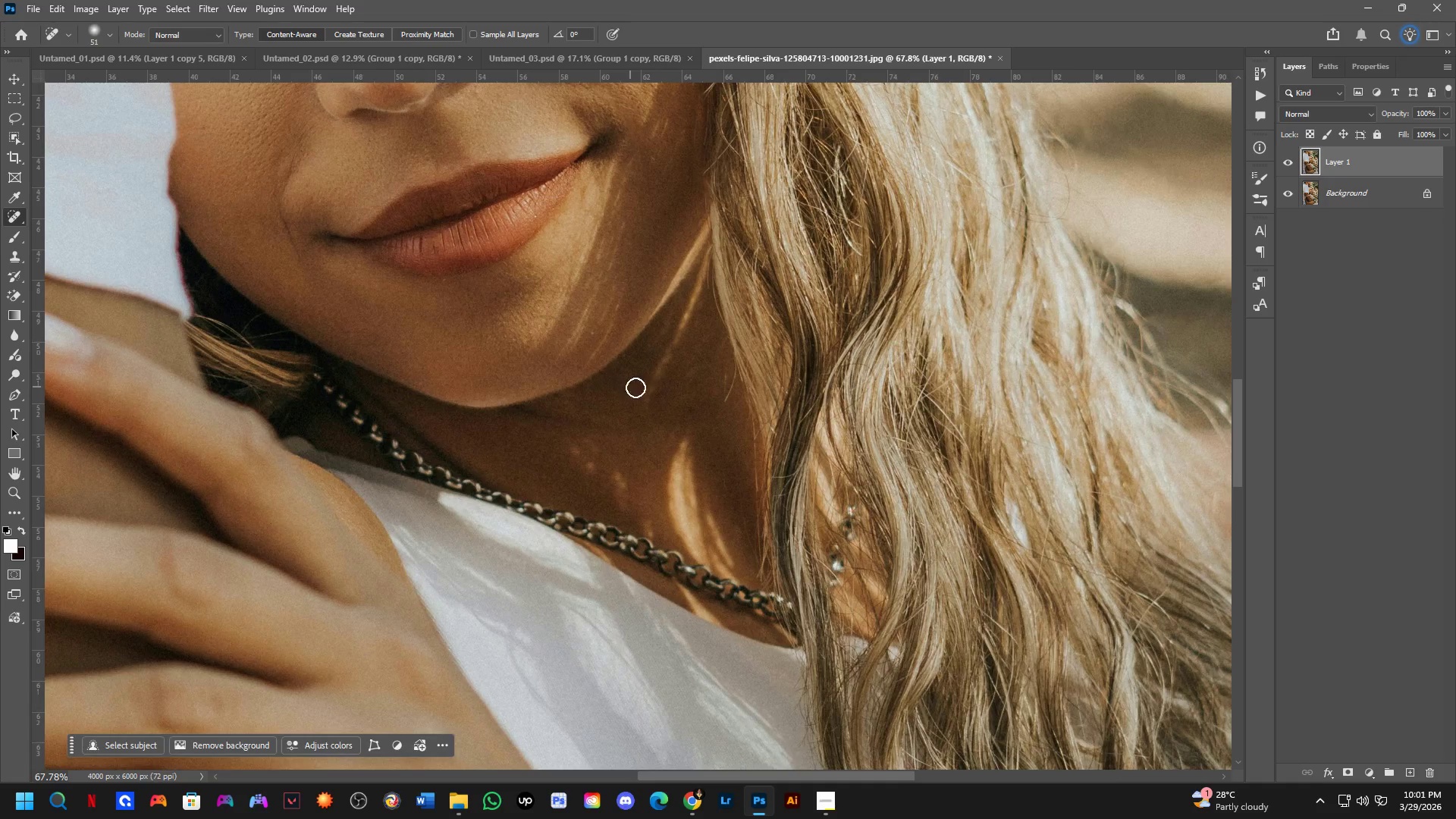 
left_click_drag(start_coordinate=[704, 406], to_coordinate=[703, 419])
 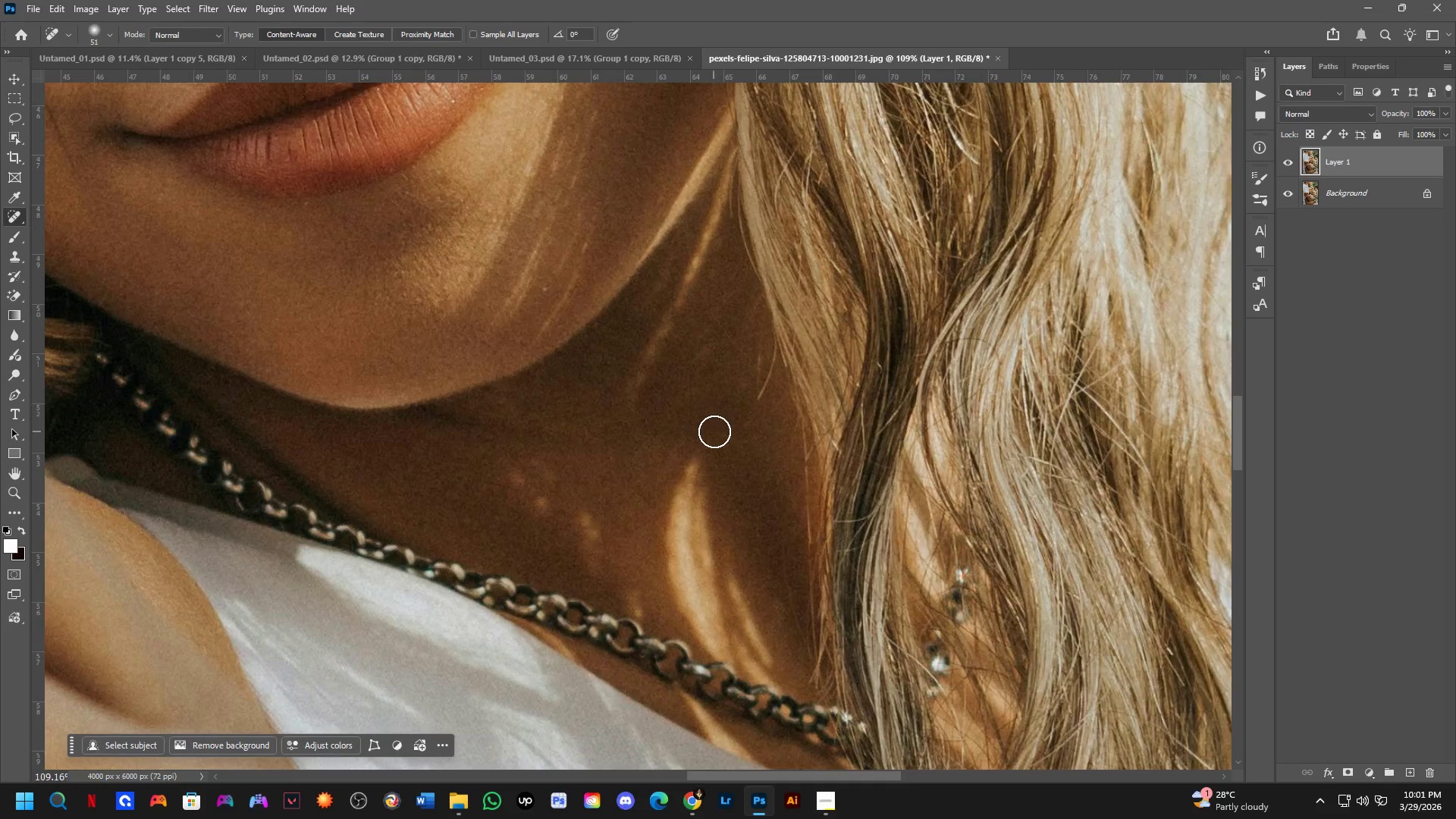 
scroll: coordinate [697, 422], scroll_direction: up, amount: 5.0
 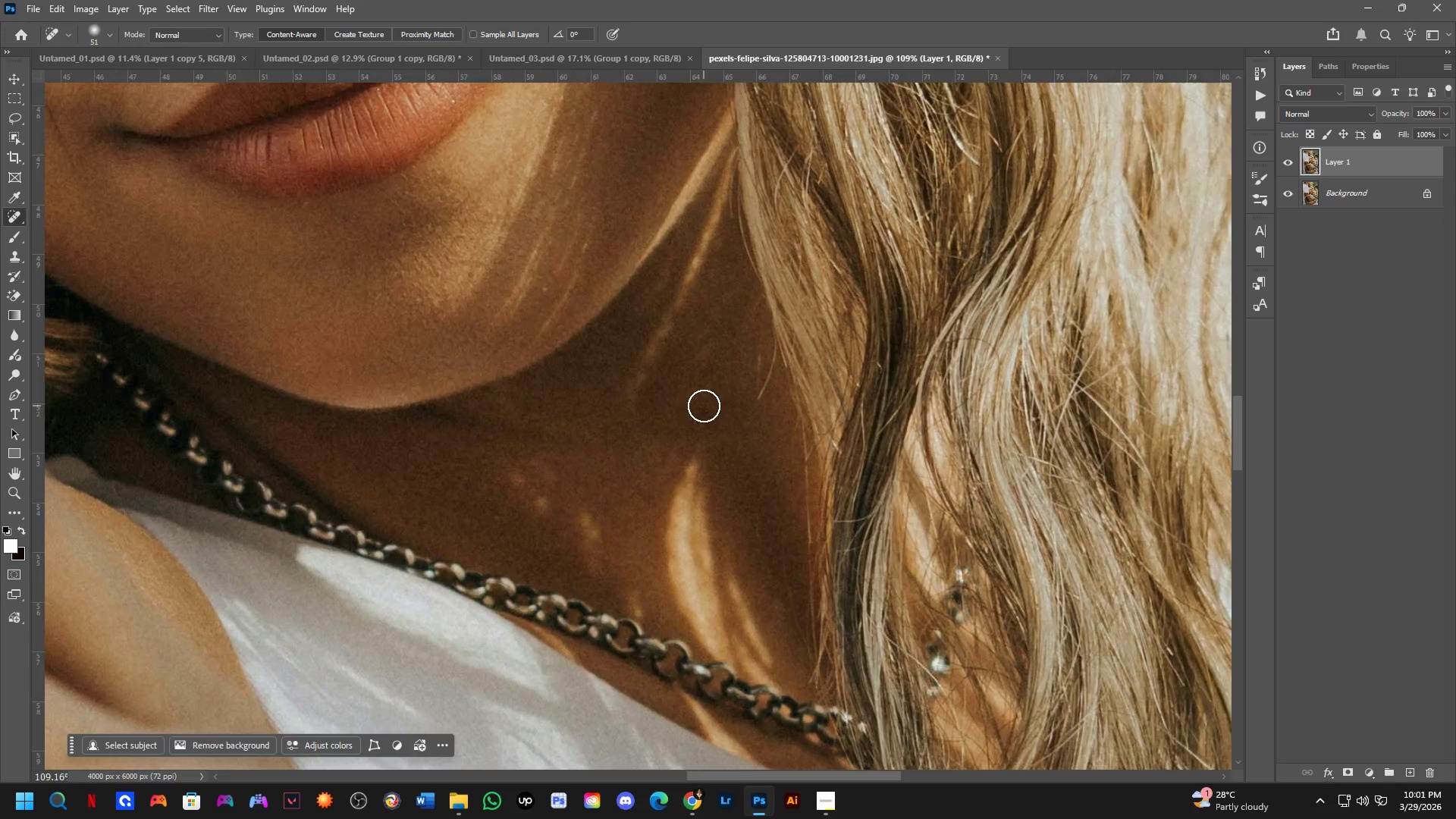 
hold_key(key=Space, duration=0.48)
 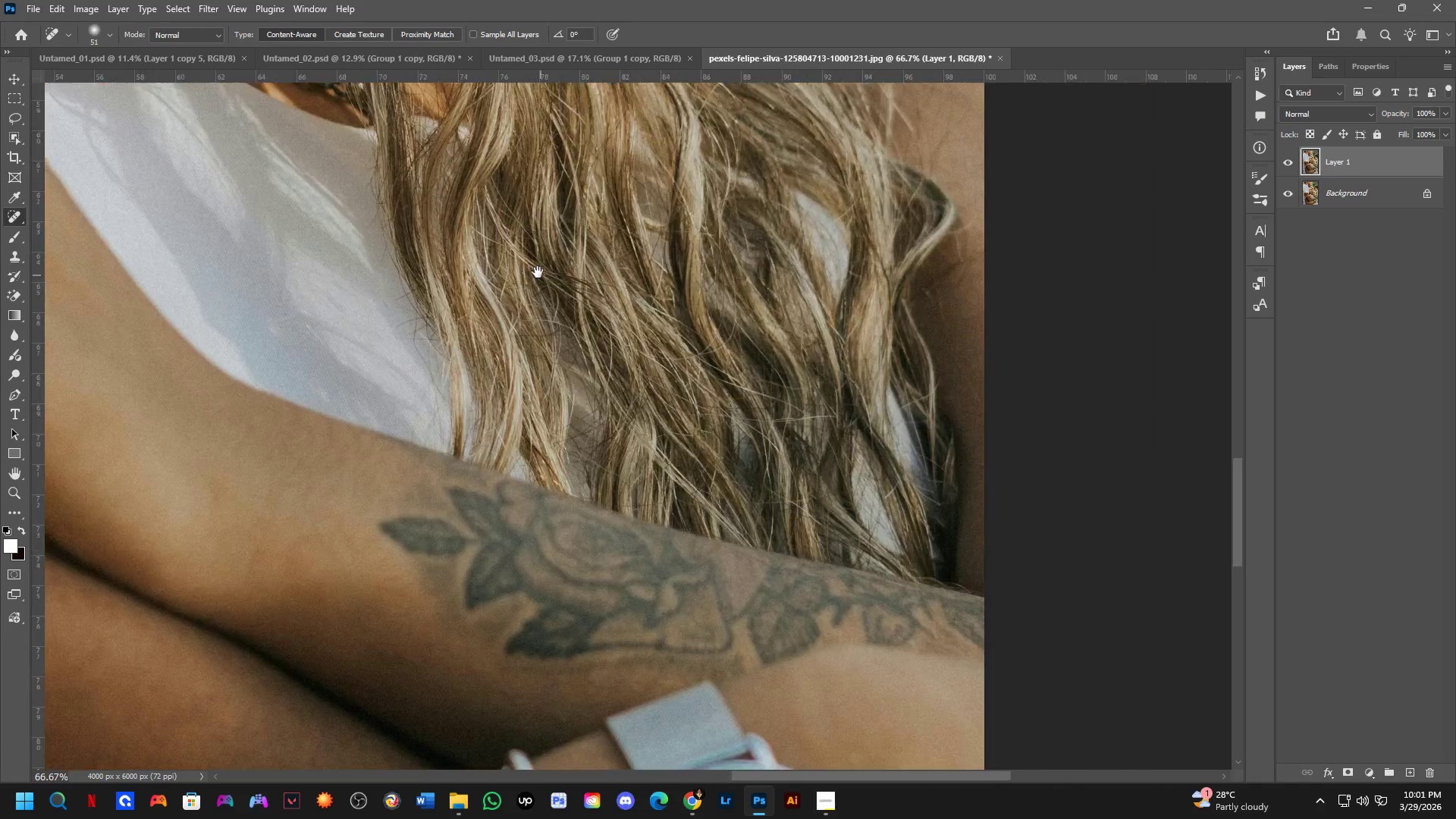 
left_click_drag(start_coordinate=[842, 556], to_coordinate=[571, 121])
 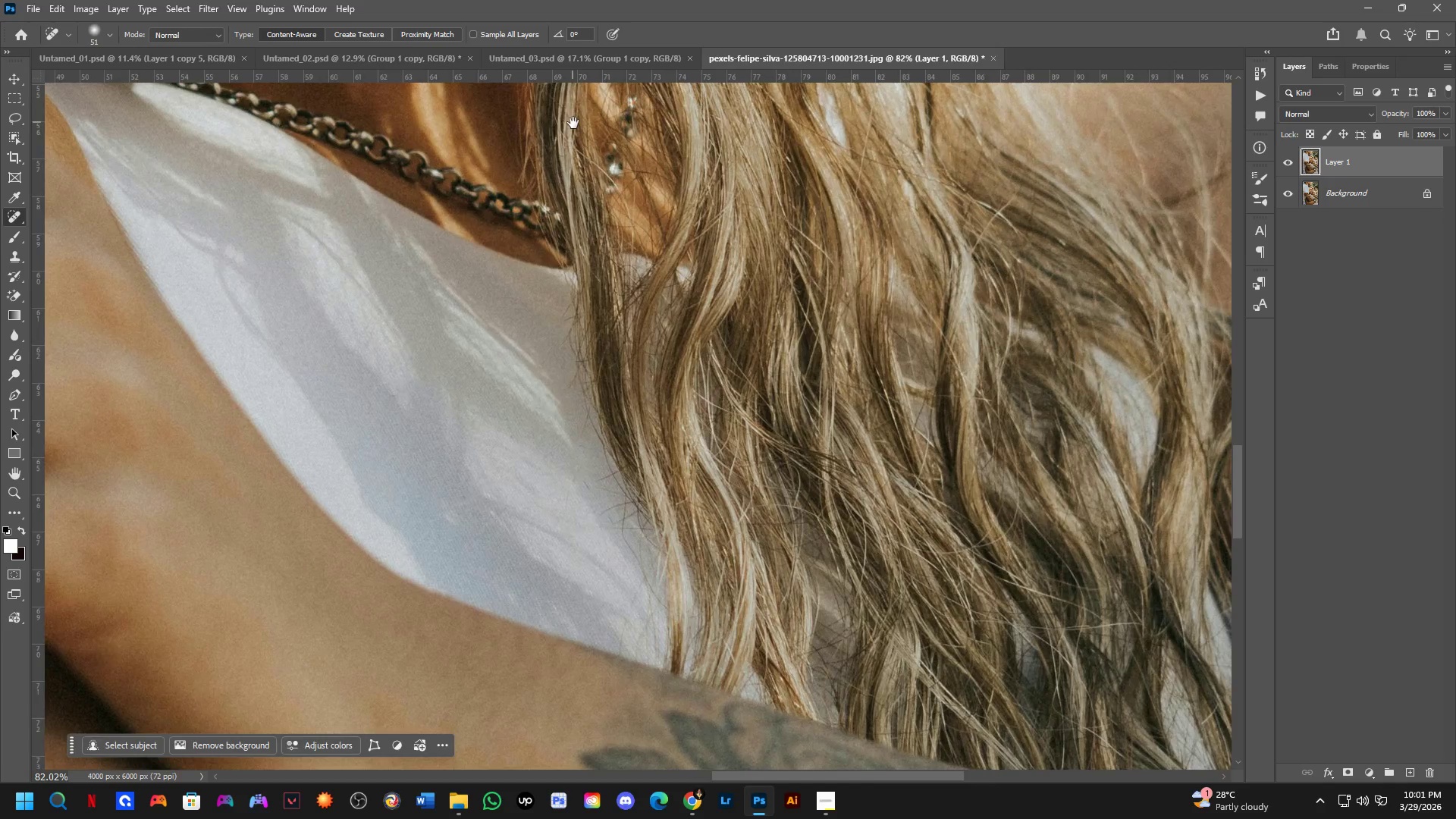 
scroll: coordinate [724, 425], scroll_direction: down, amount: 3.0
 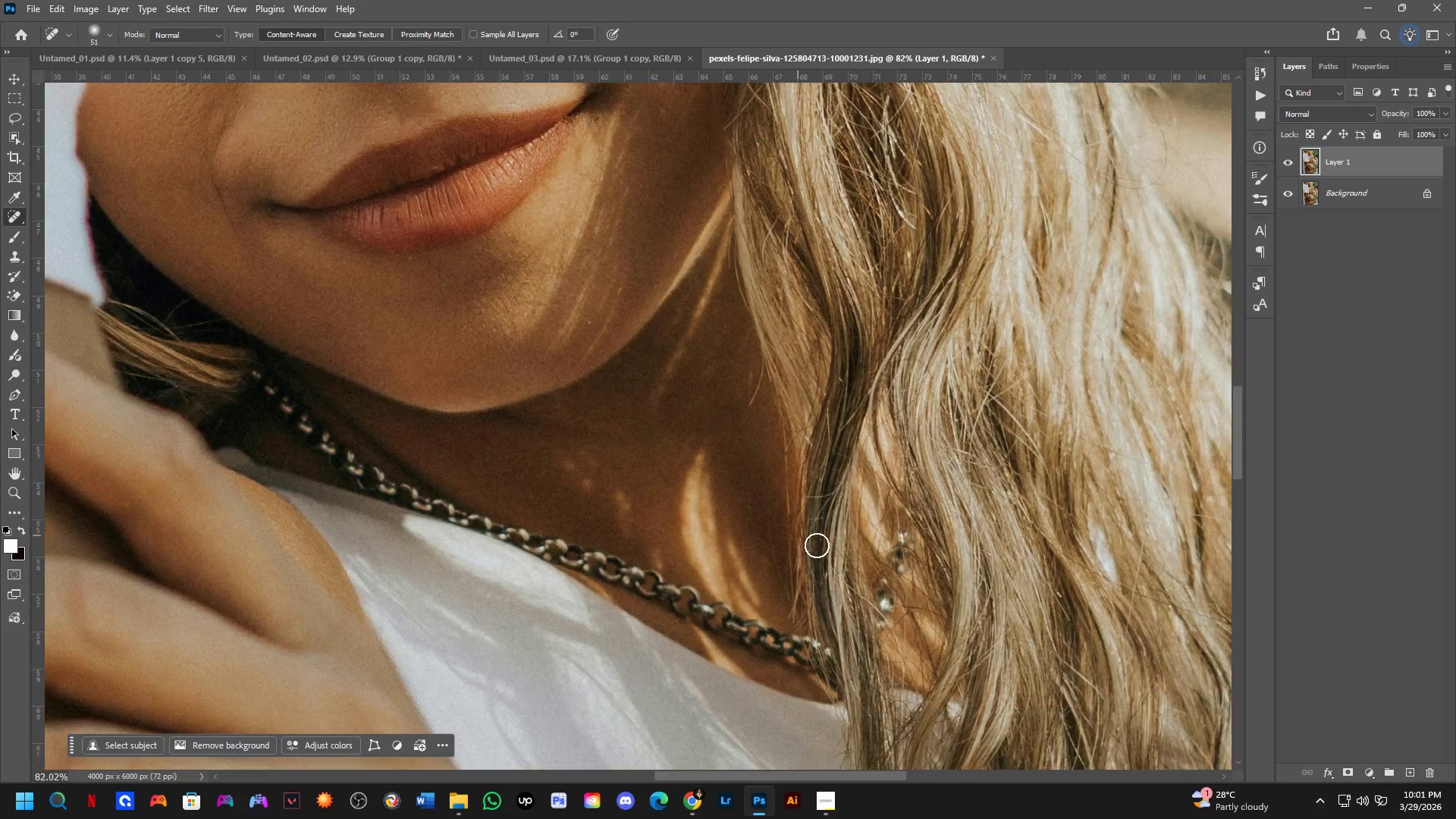 
key(Shift+ShiftLeft)
 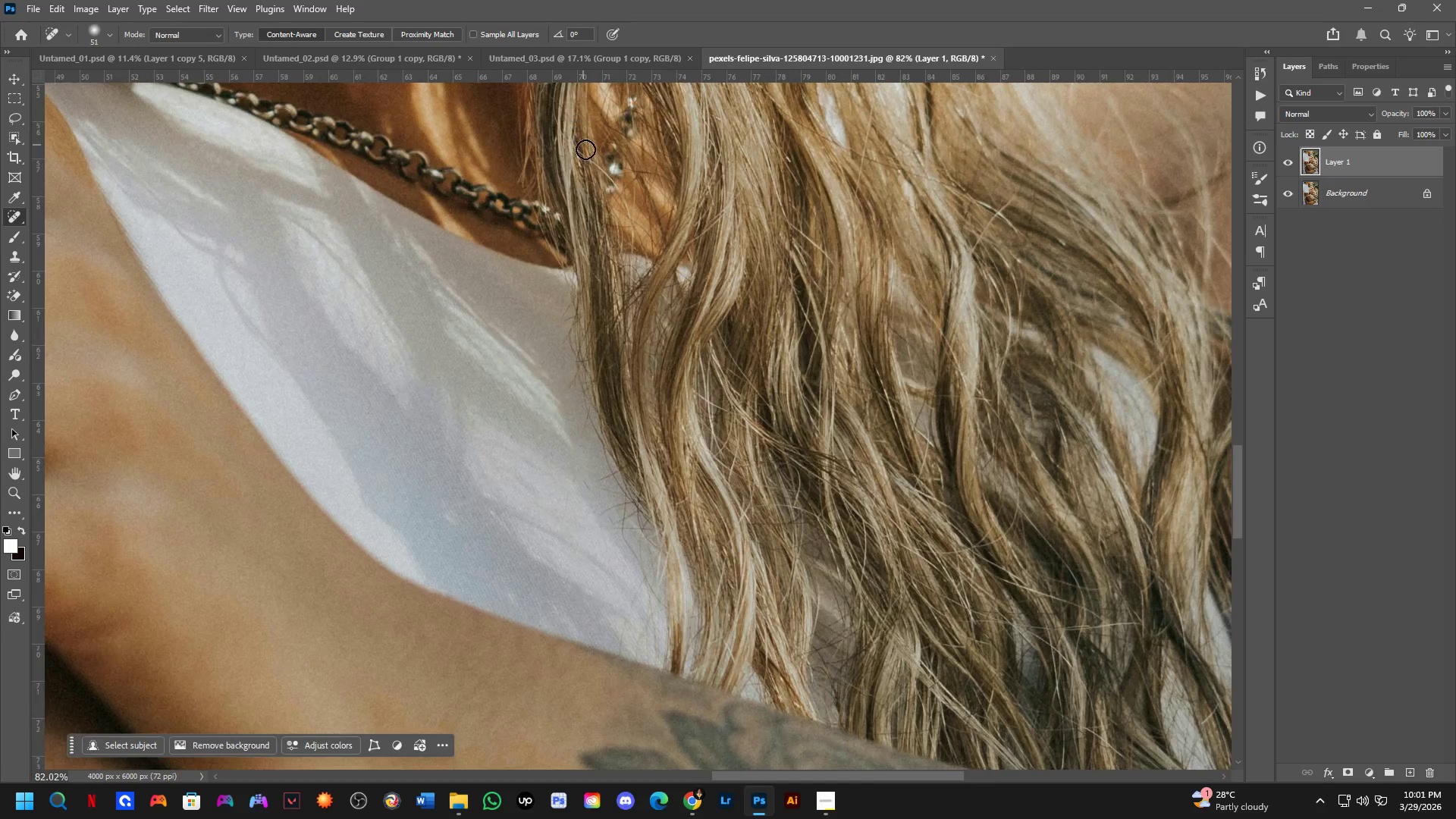 
hold_key(key=Space, duration=0.52)
 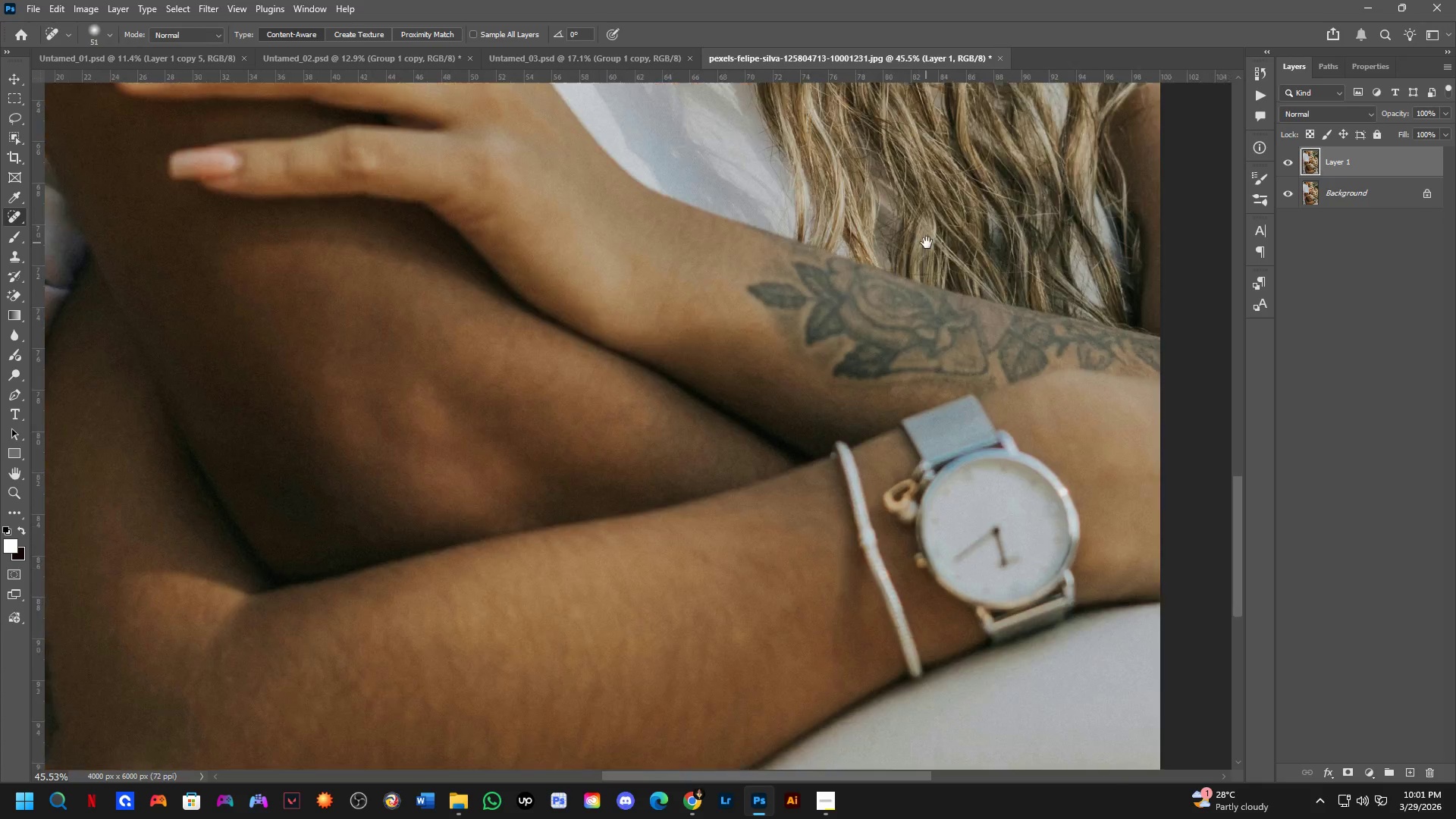 
left_click_drag(start_coordinate=[744, 396], to_coordinate=[537, 271])
 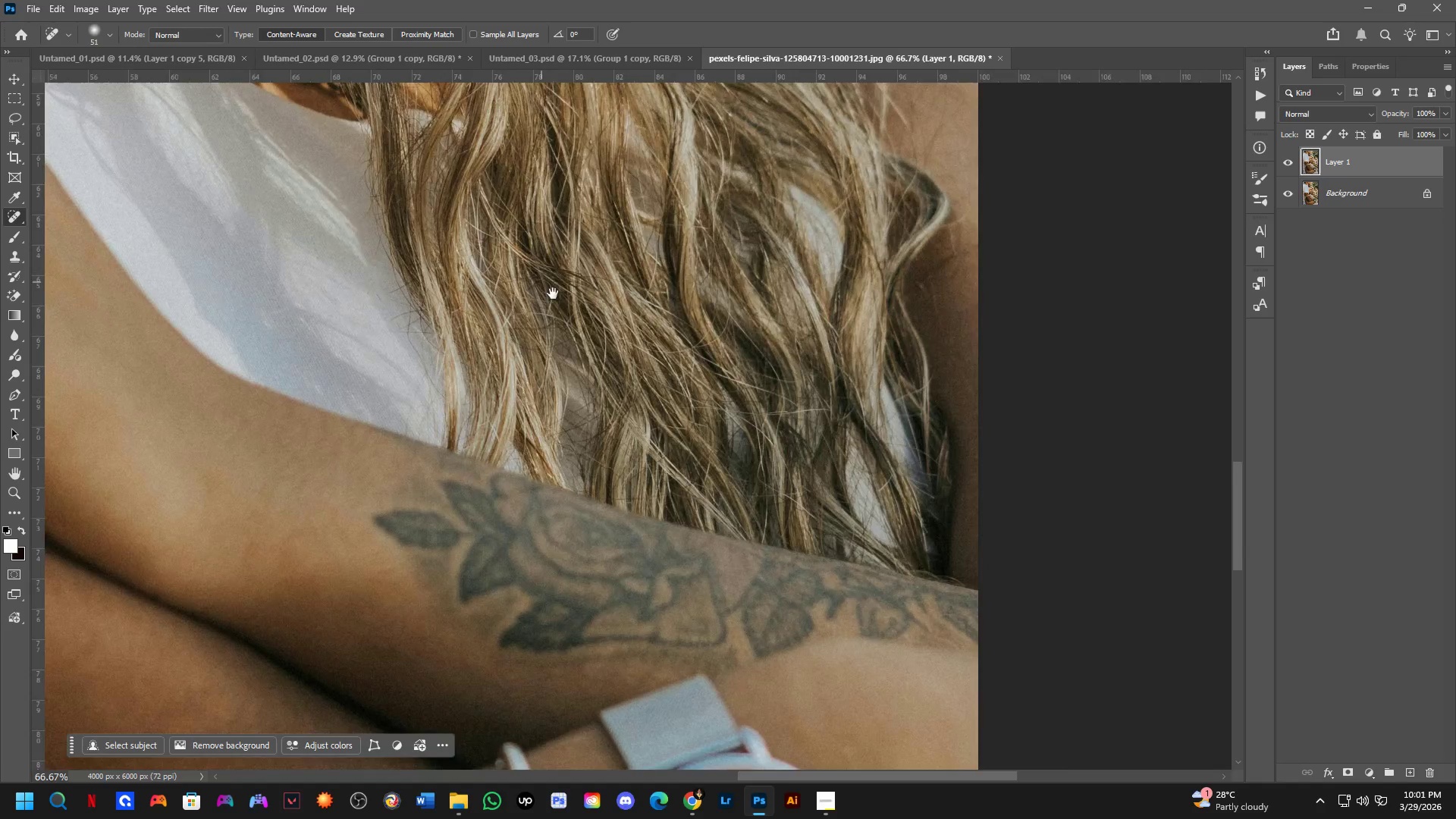 
scroll: coordinate [584, 146], scroll_direction: down, amount: 1.0
 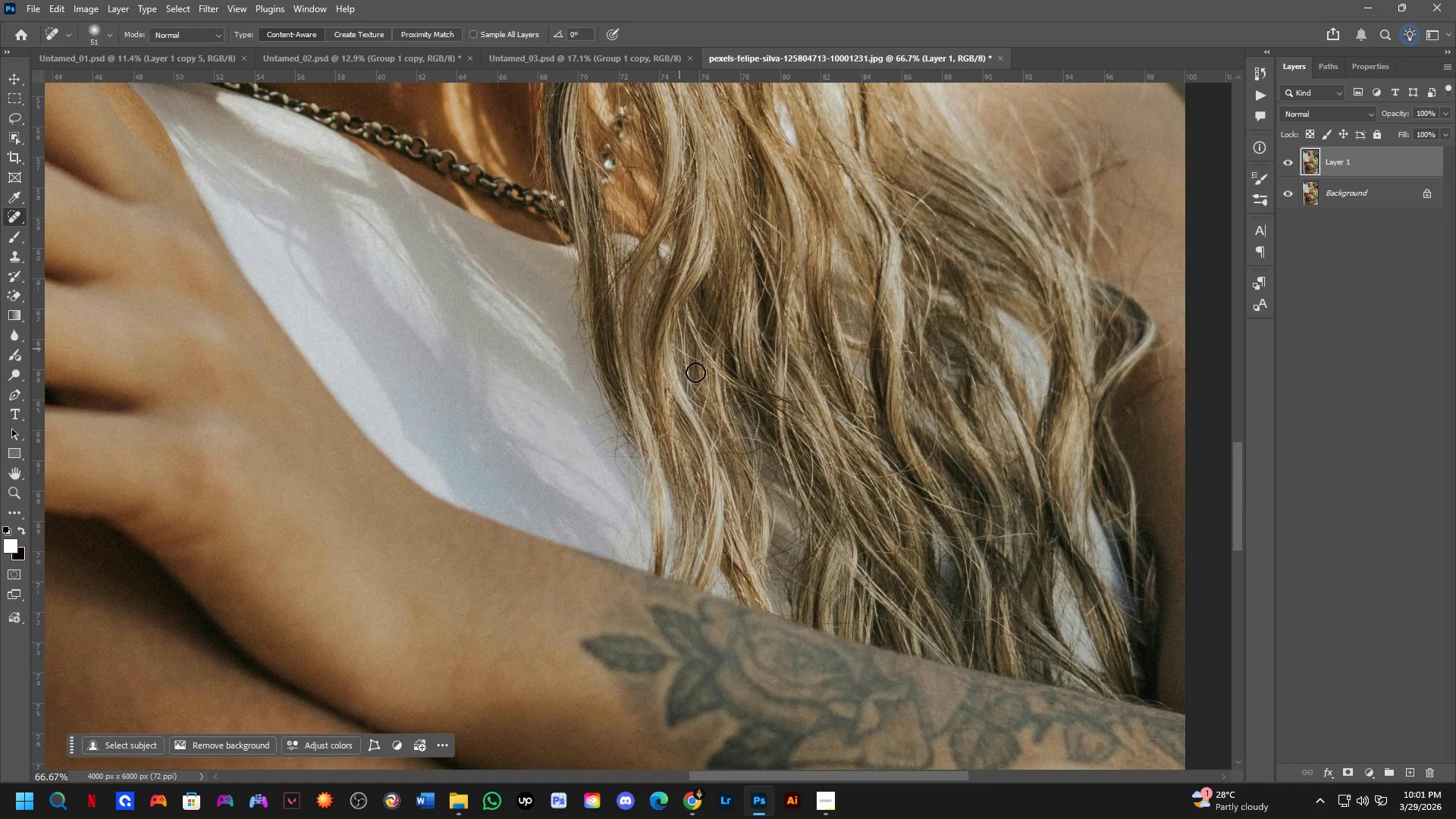 
hold_key(key=Space, duration=1.52)
 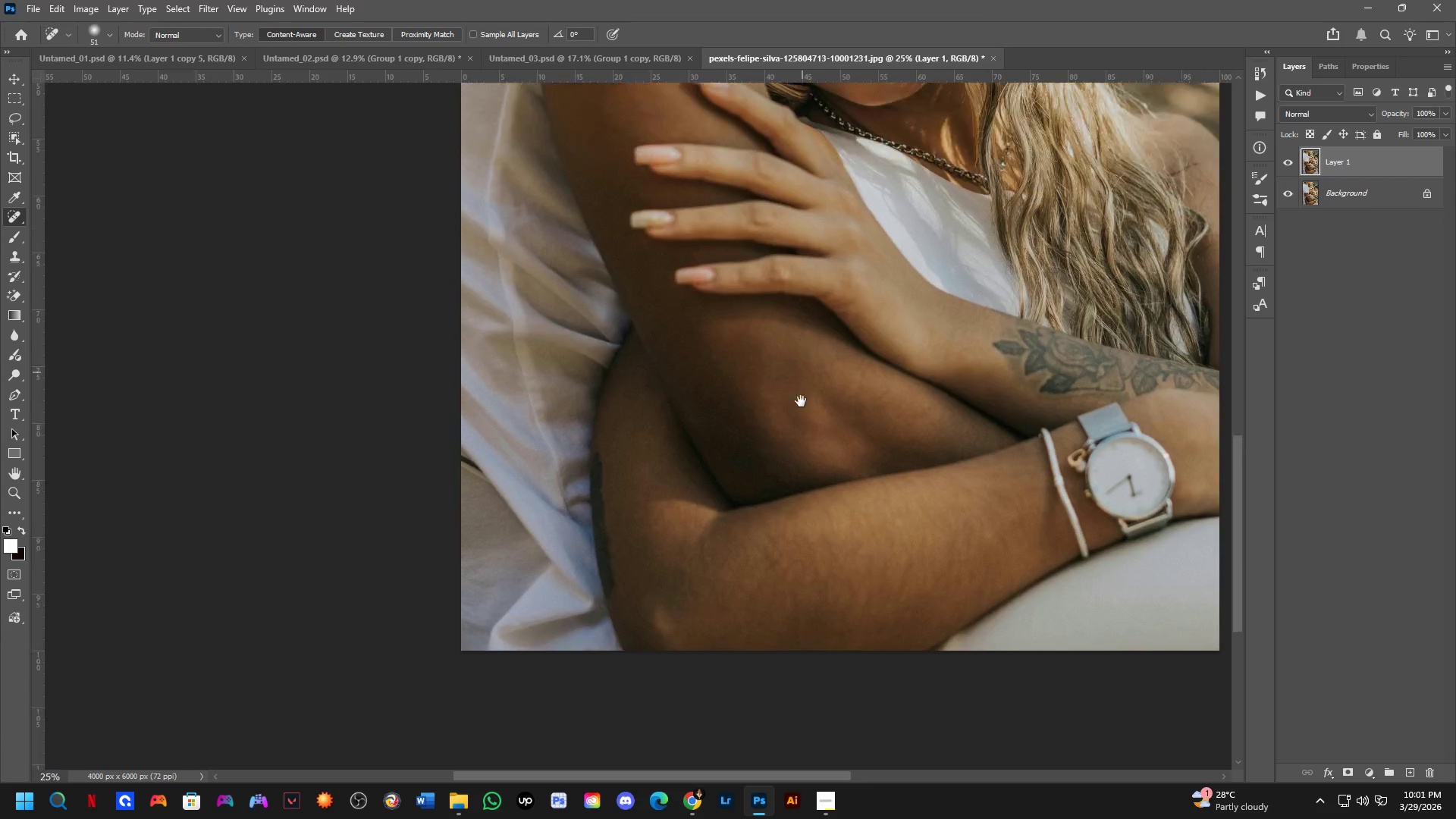 
left_click_drag(start_coordinate=[627, 425], to_coordinate=[927, 243])
 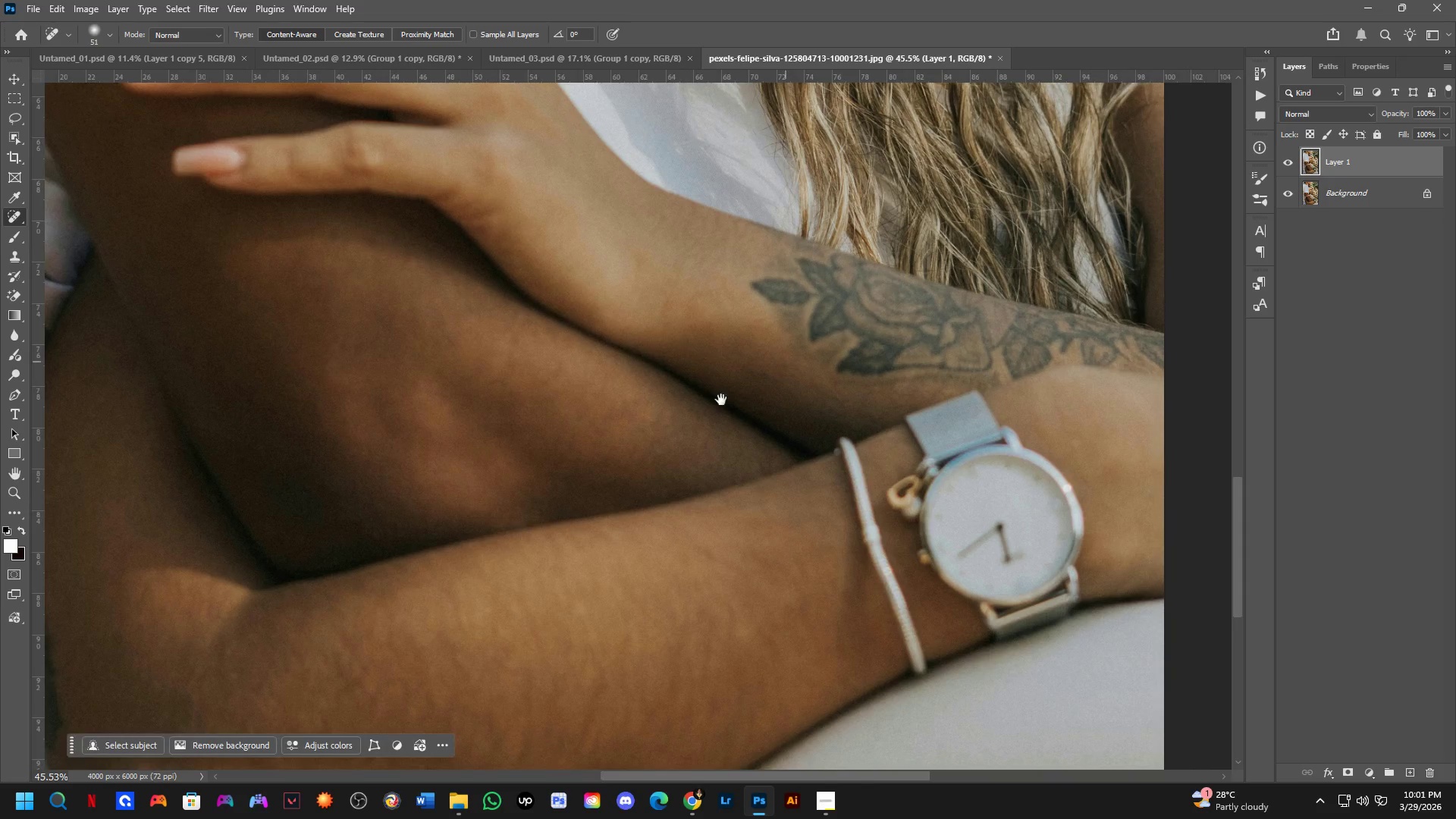 
scroll: coordinate [620, 354], scroll_direction: down, amount: 4.0
 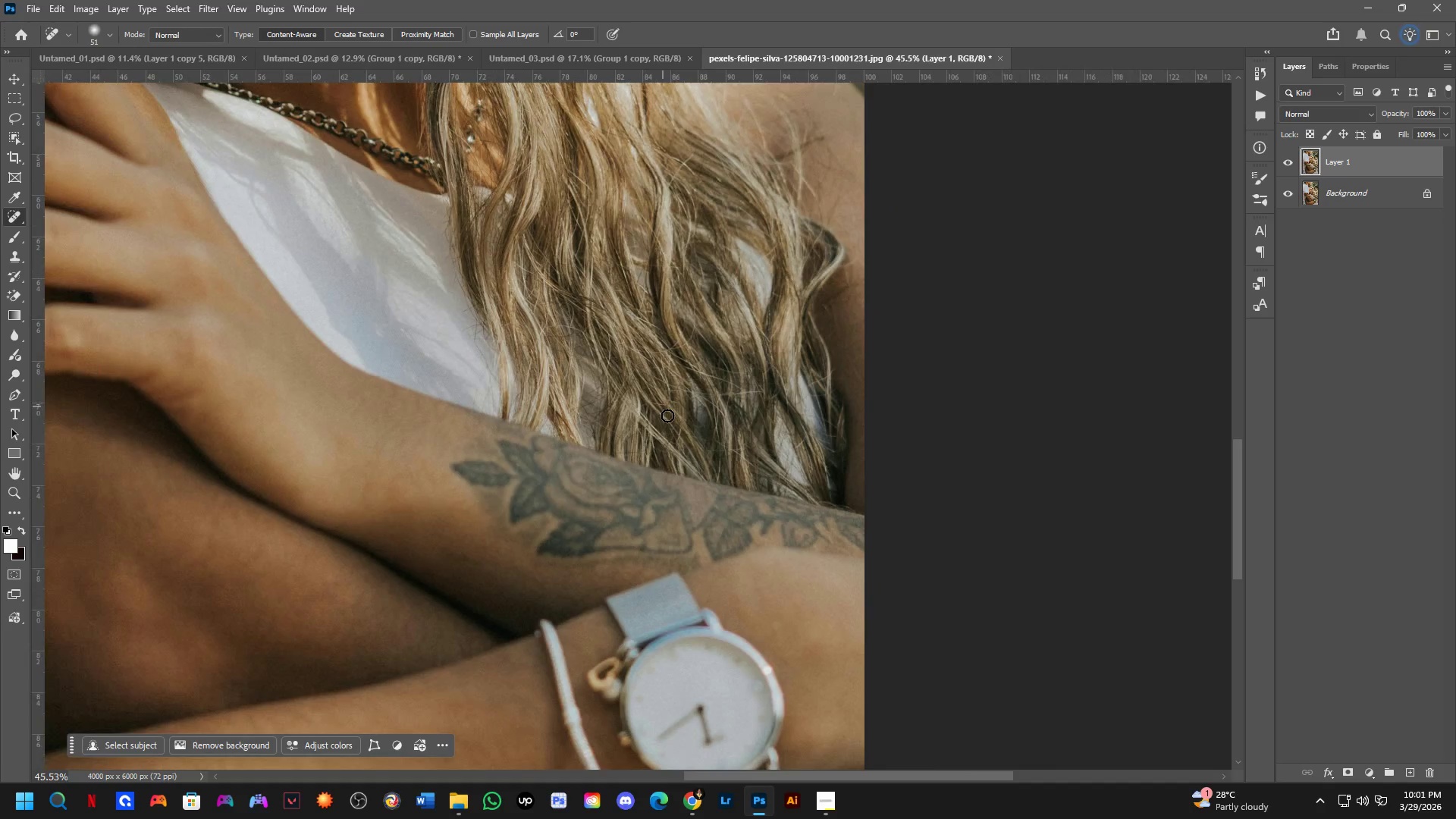 
left_click_drag(start_coordinate=[538, 497], to_coordinate=[934, 369])
 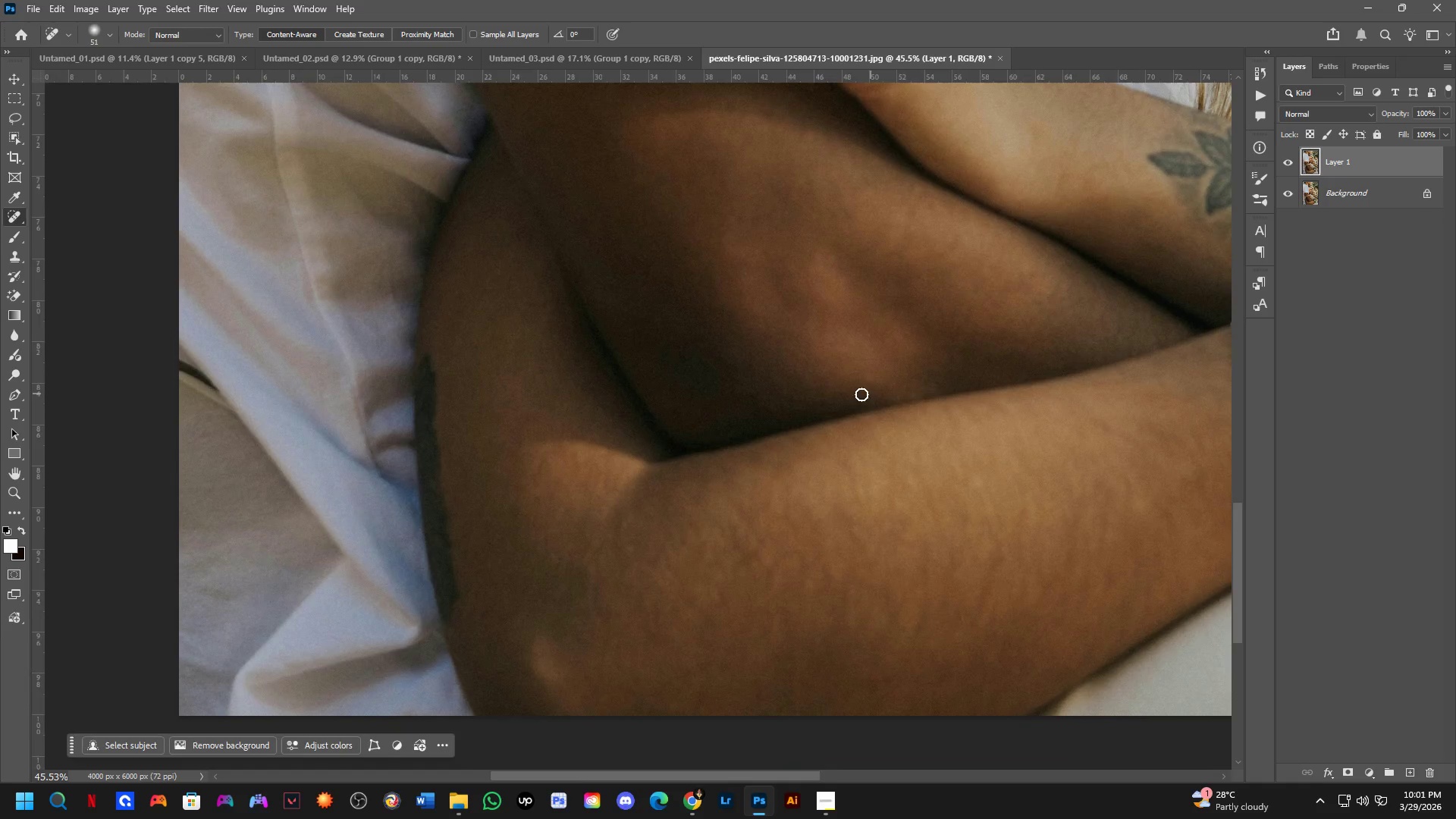 
key(Shift+ShiftLeft)
 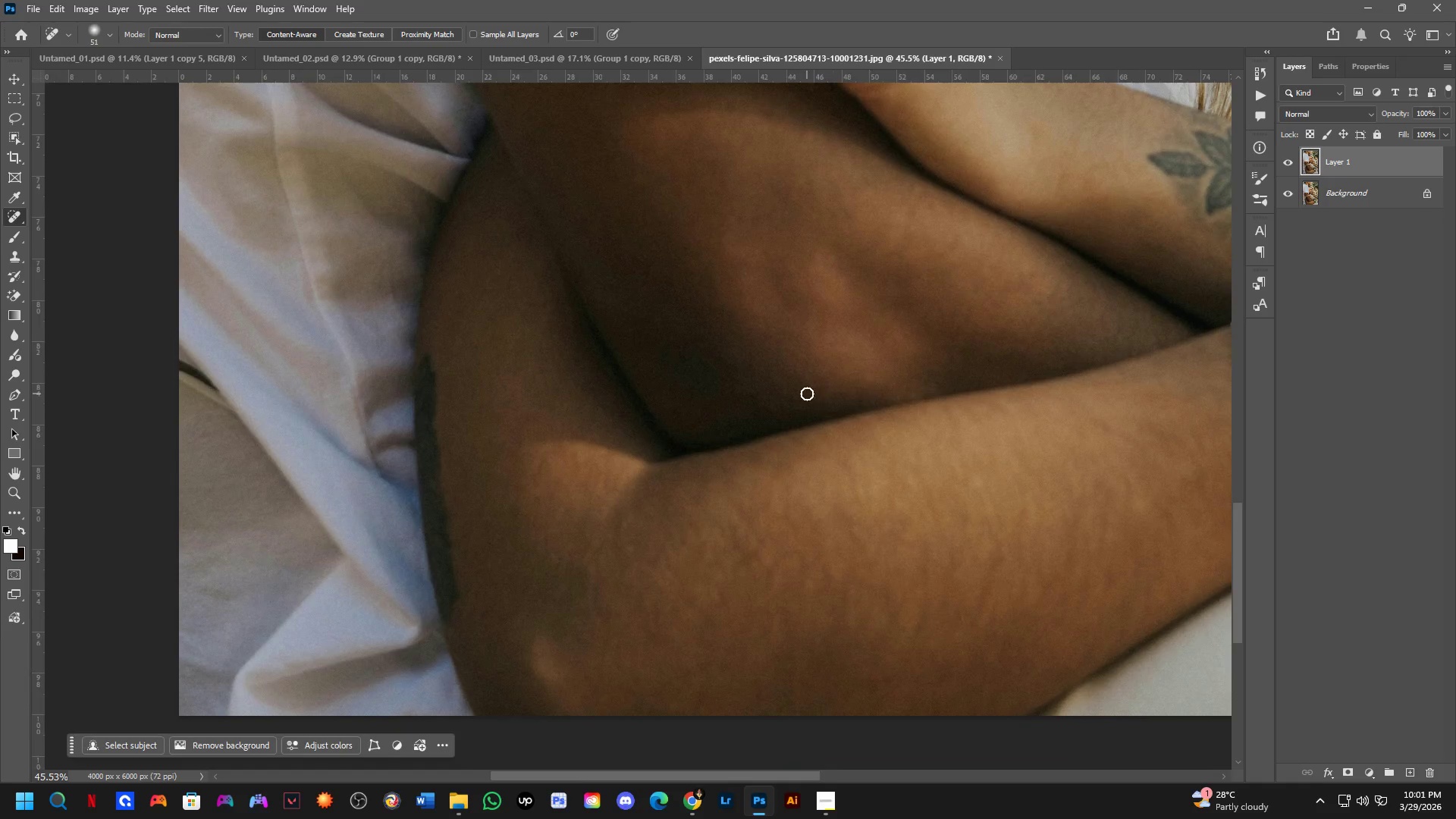 
hold_key(key=Space, duration=0.52)
 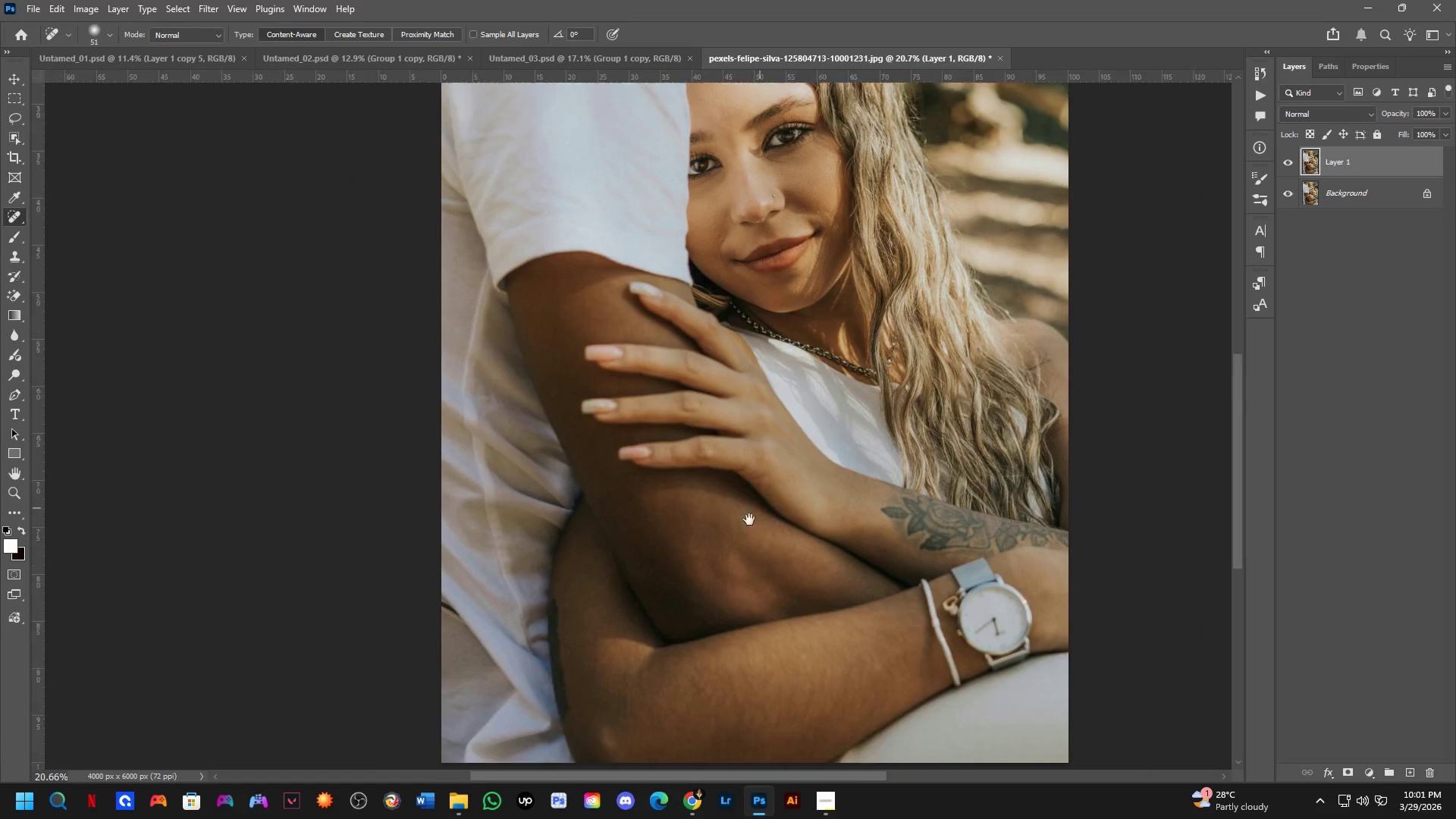 
left_click_drag(start_coordinate=[802, 278], to_coordinate=[796, 463])
 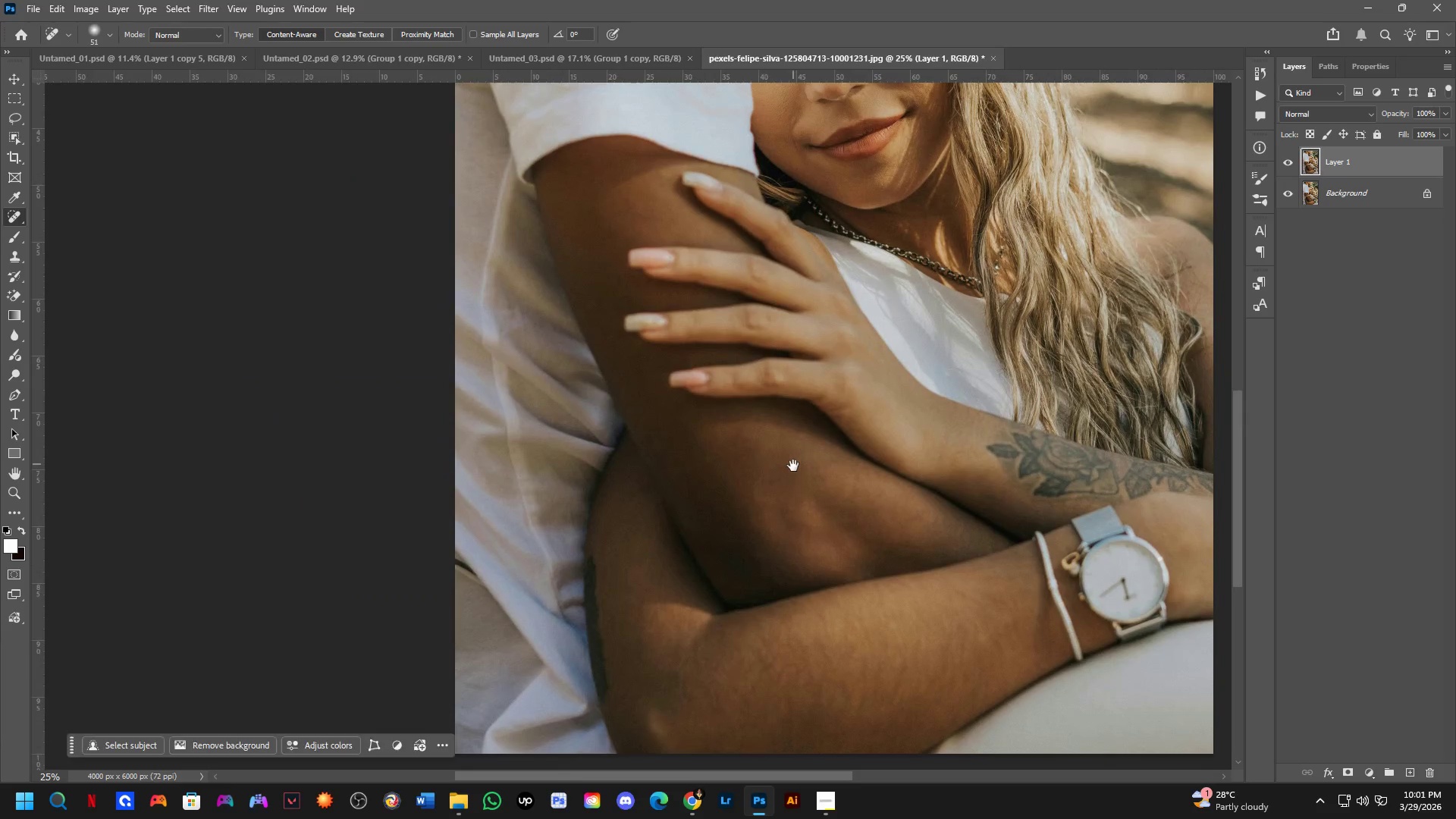 
scroll: coordinate [801, 391], scroll_direction: down, amount: 2.0
 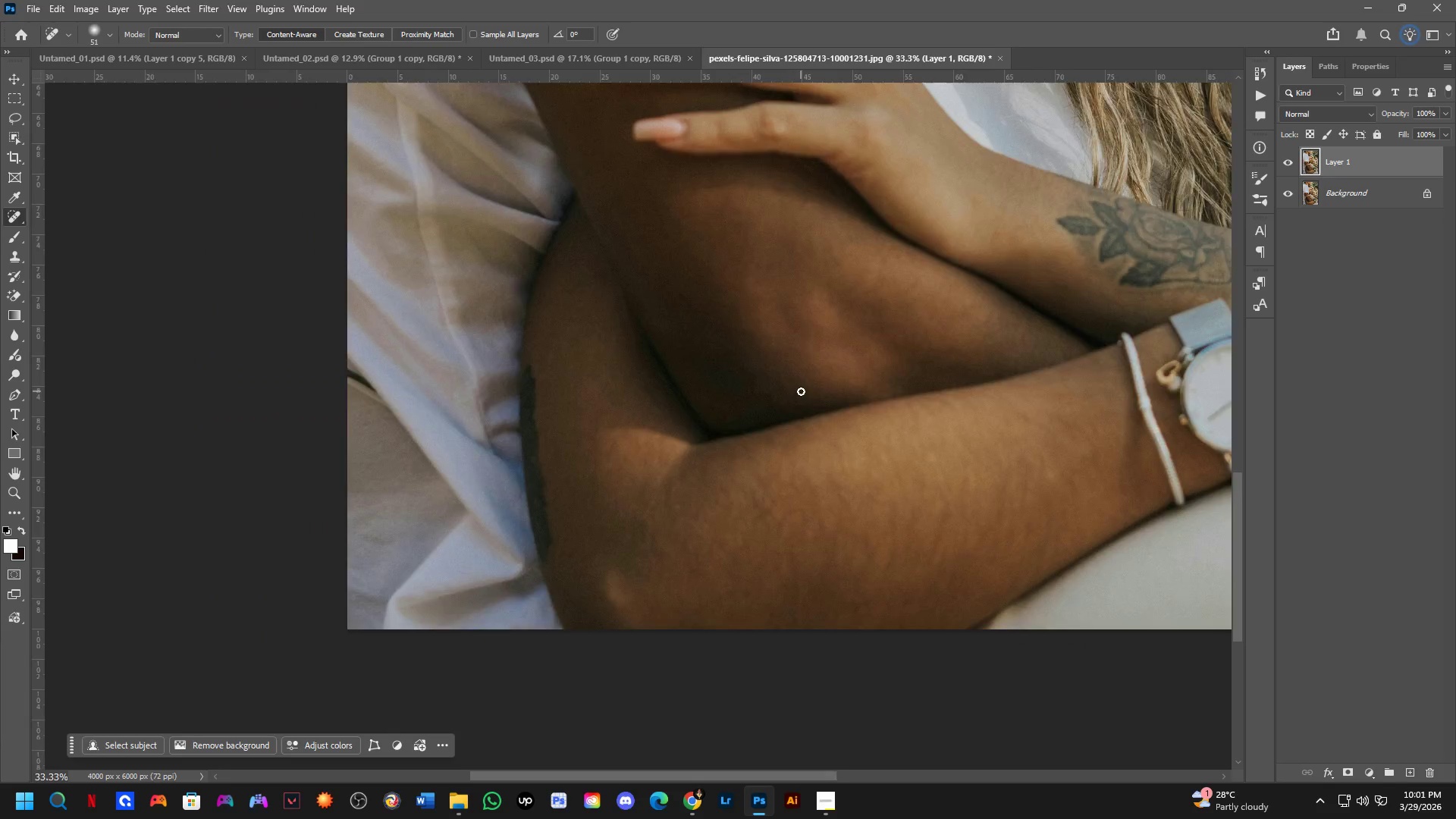 
hold_key(key=Space, duration=0.8)
 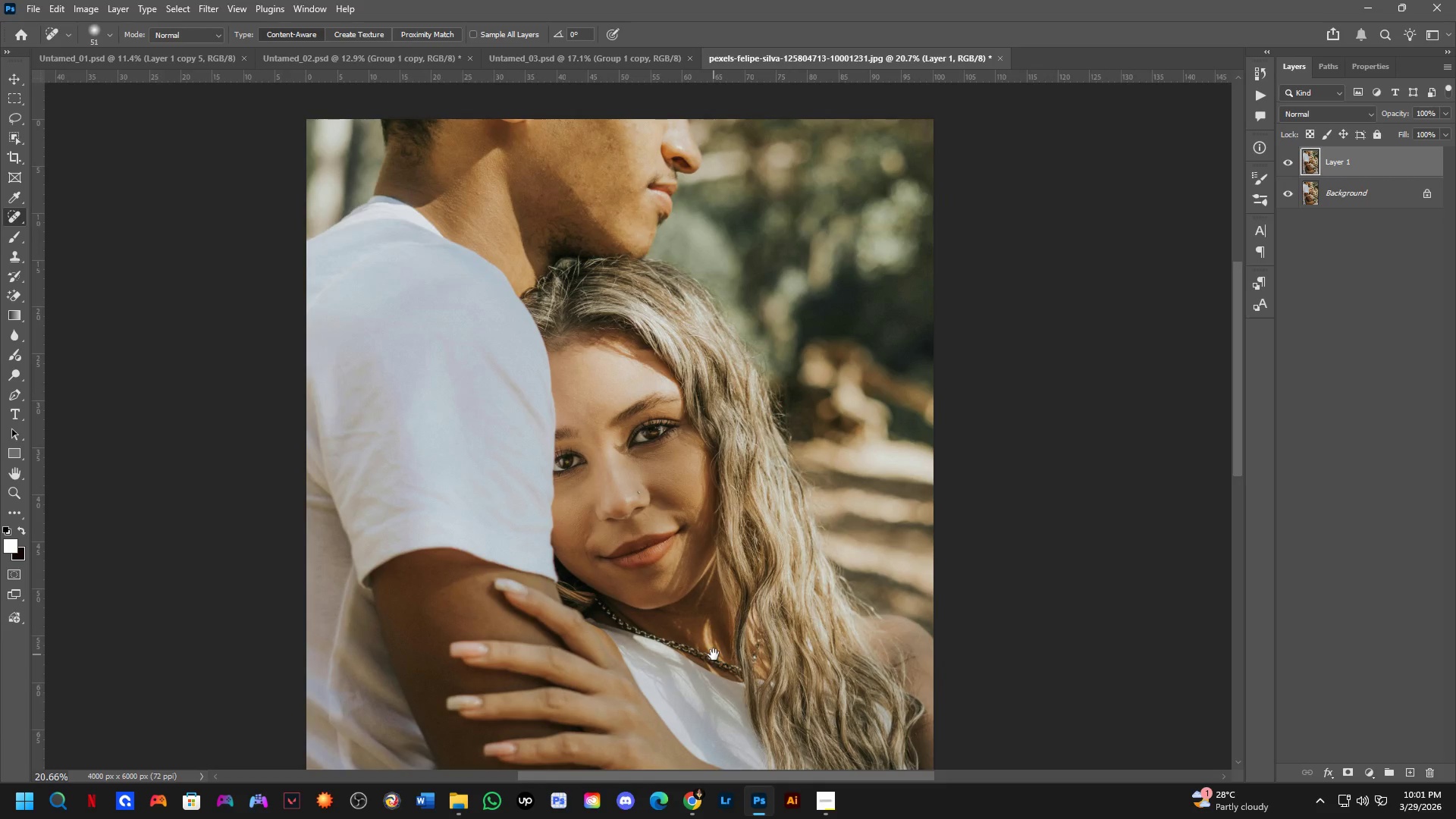 
left_click_drag(start_coordinate=[854, 428], to_coordinate=[720, 557])
 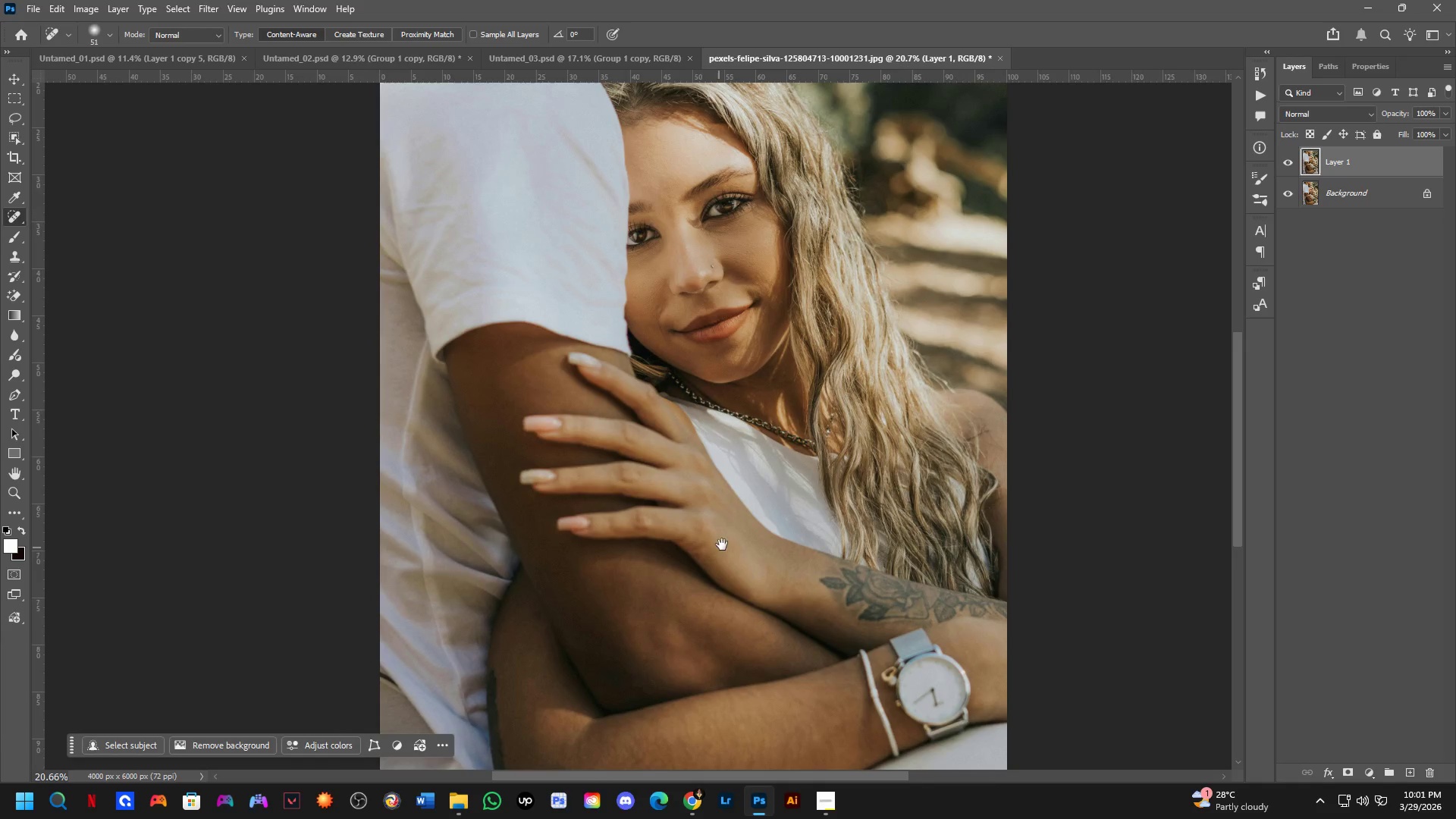 
scroll: coordinate [789, 469], scroll_direction: down, amount: 2.0
 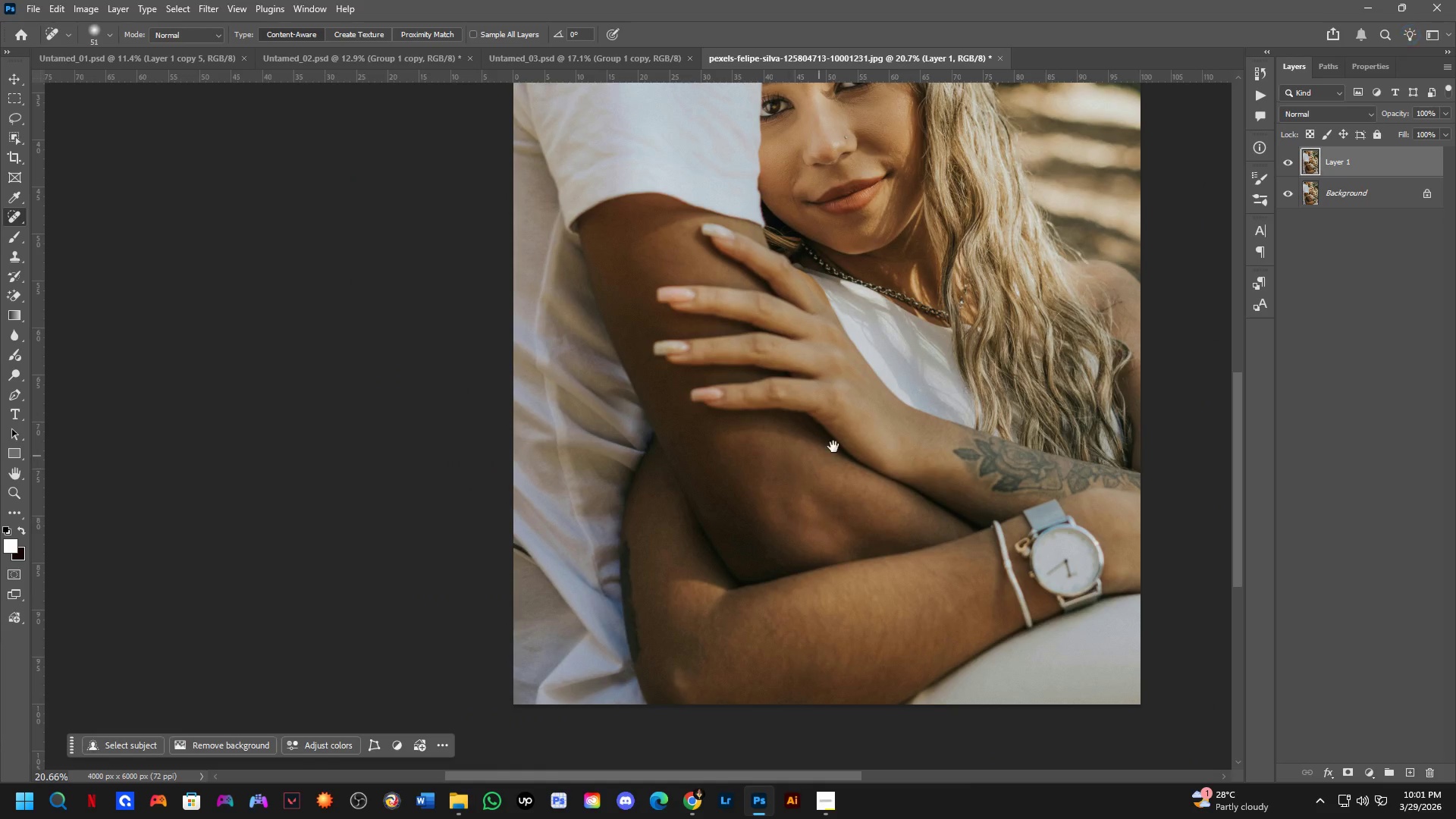 
hold_key(key=Space, duration=0.56)
 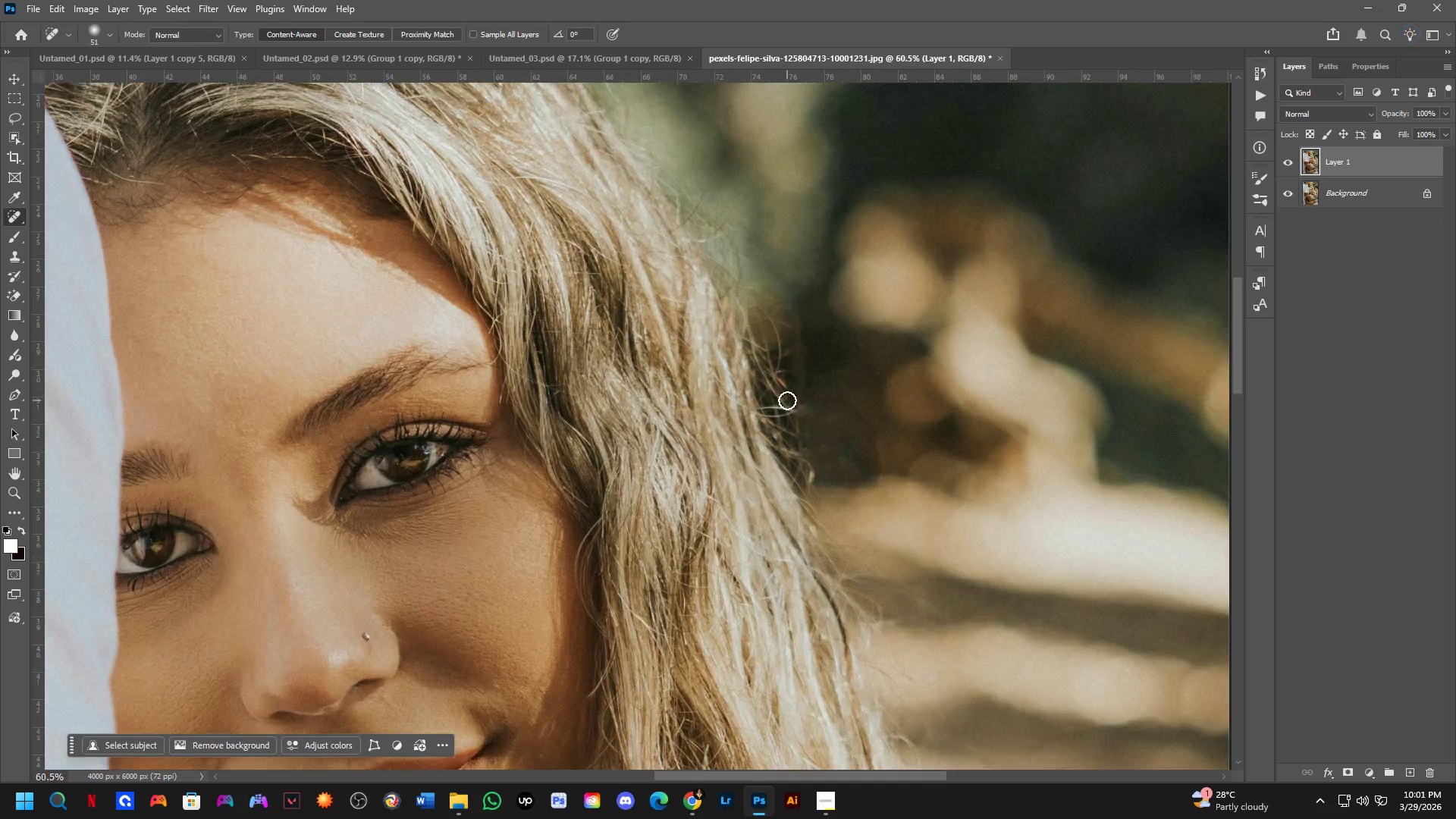 
left_click_drag(start_coordinate=[787, 428], to_coordinate=[714, 654])
 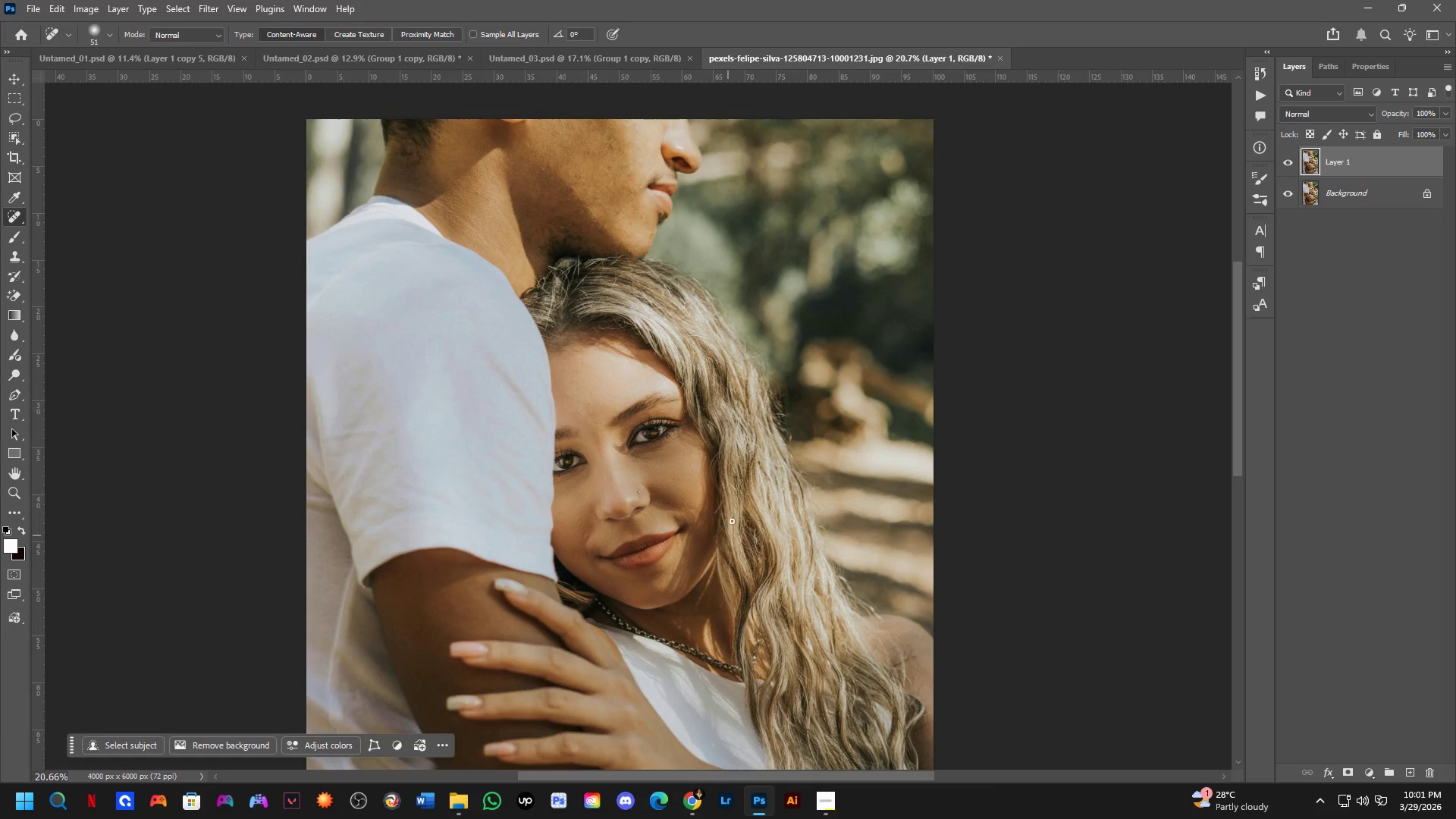 
key(Shift+ShiftLeft)
 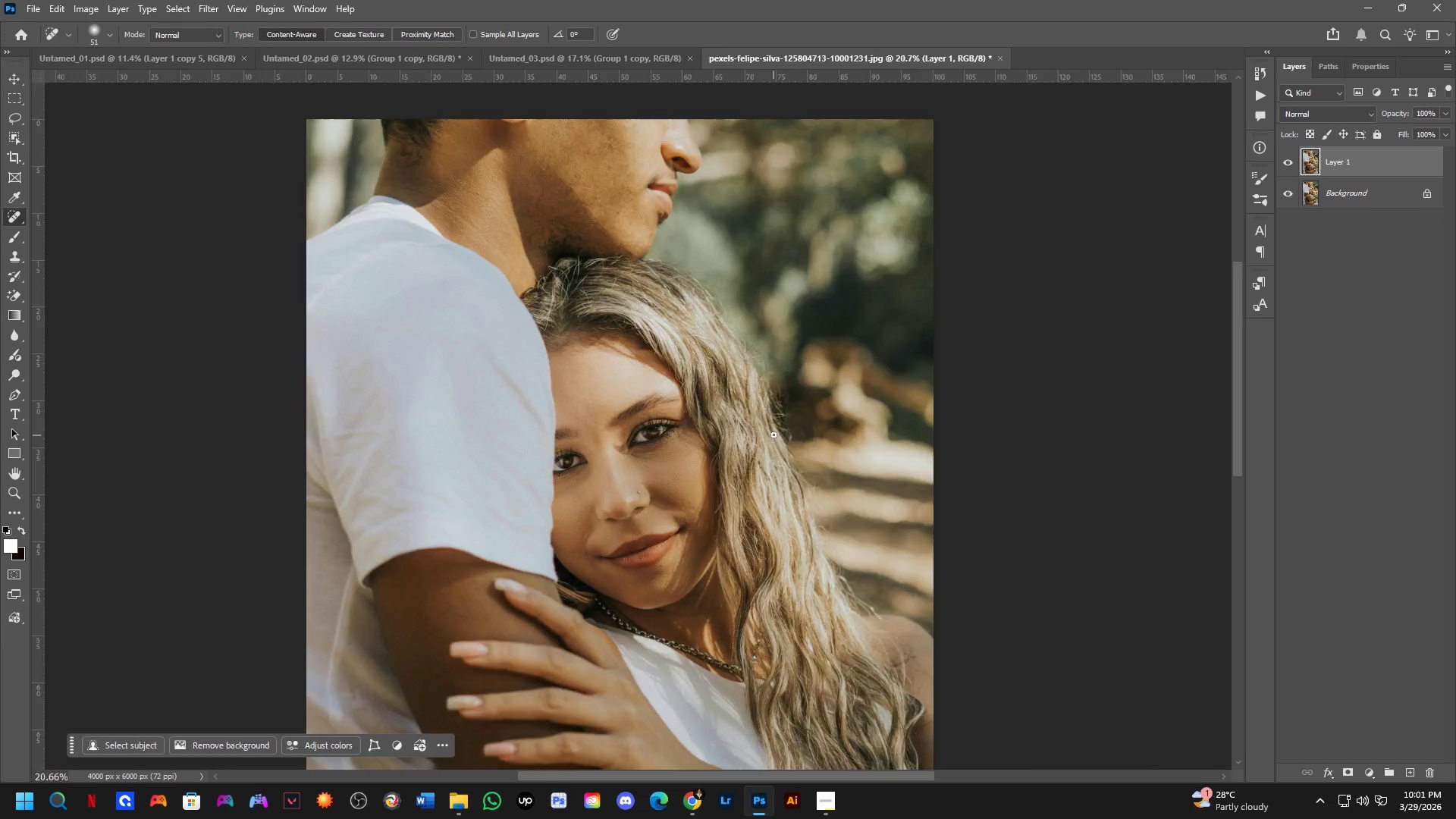 
scroll: coordinate [786, 372], scroll_direction: up, amount: 8.0
 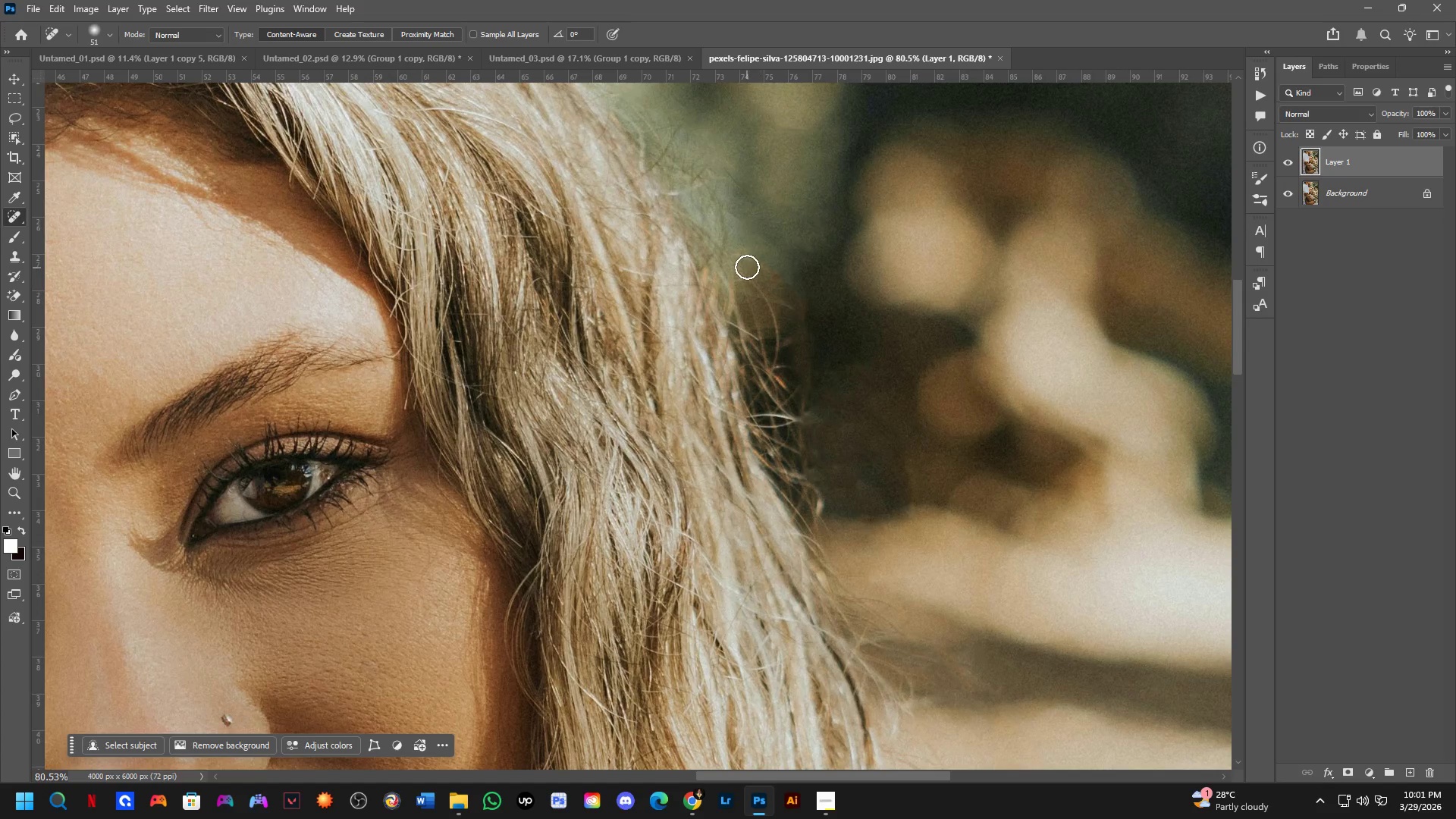 
left_click_drag(start_coordinate=[752, 278], to_coordinate=[778, 375])
 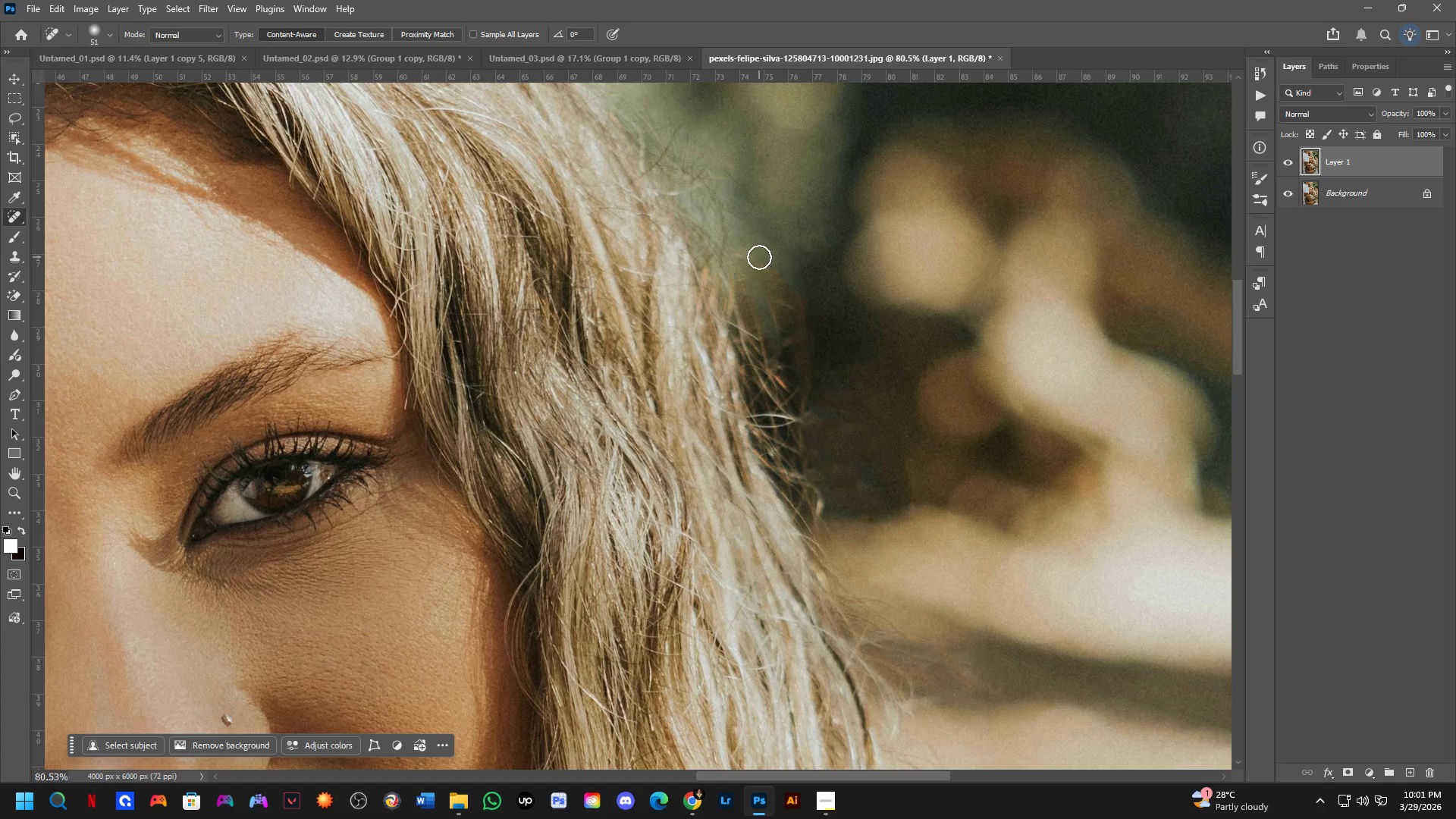 
left_click_drag(start_coordinate=[758, 256], to_coordinate=[783, 360])
 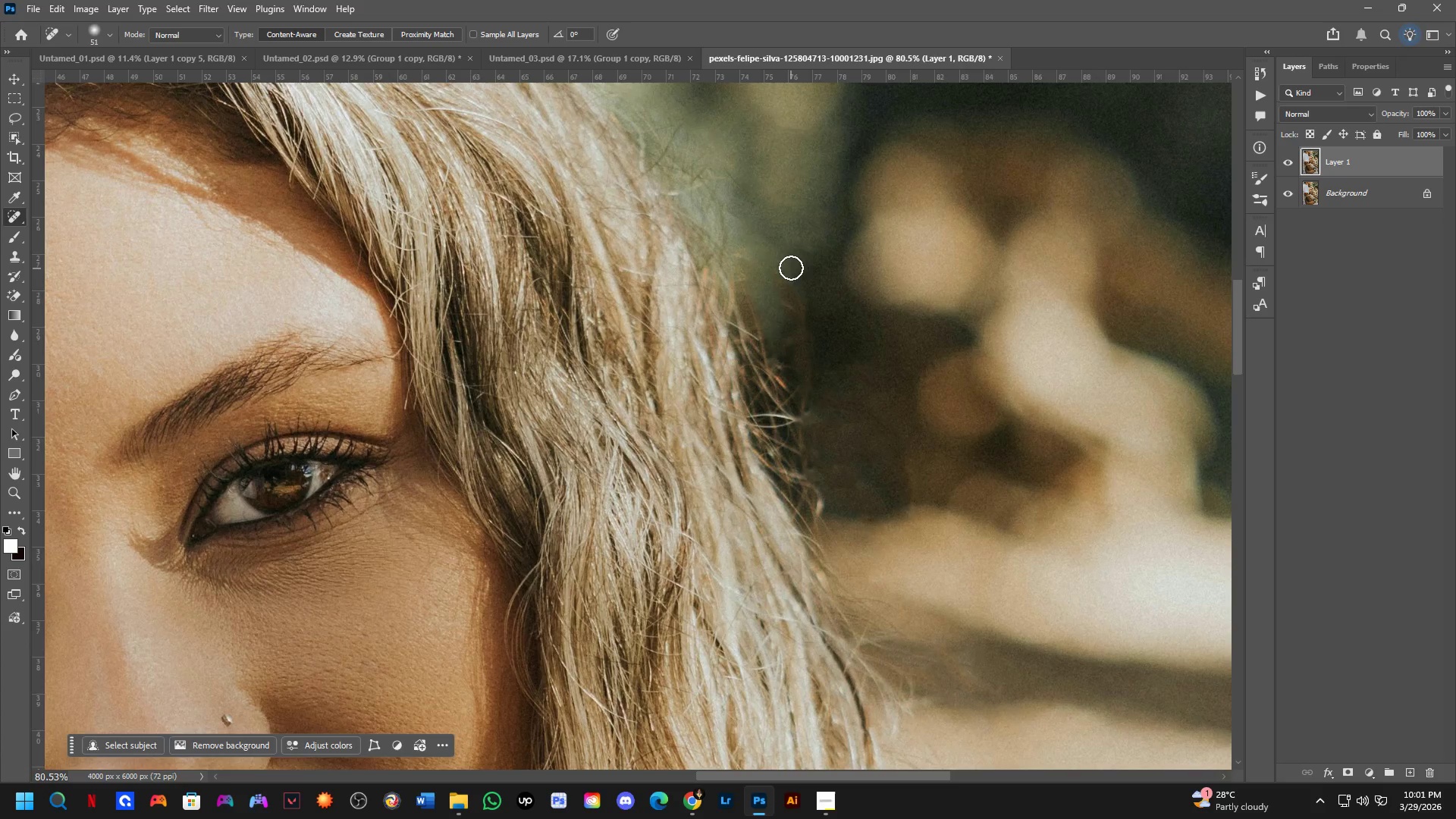 
left_click_drag(start_coordinate=[794, 293], to_coordinate=[802, 325])
 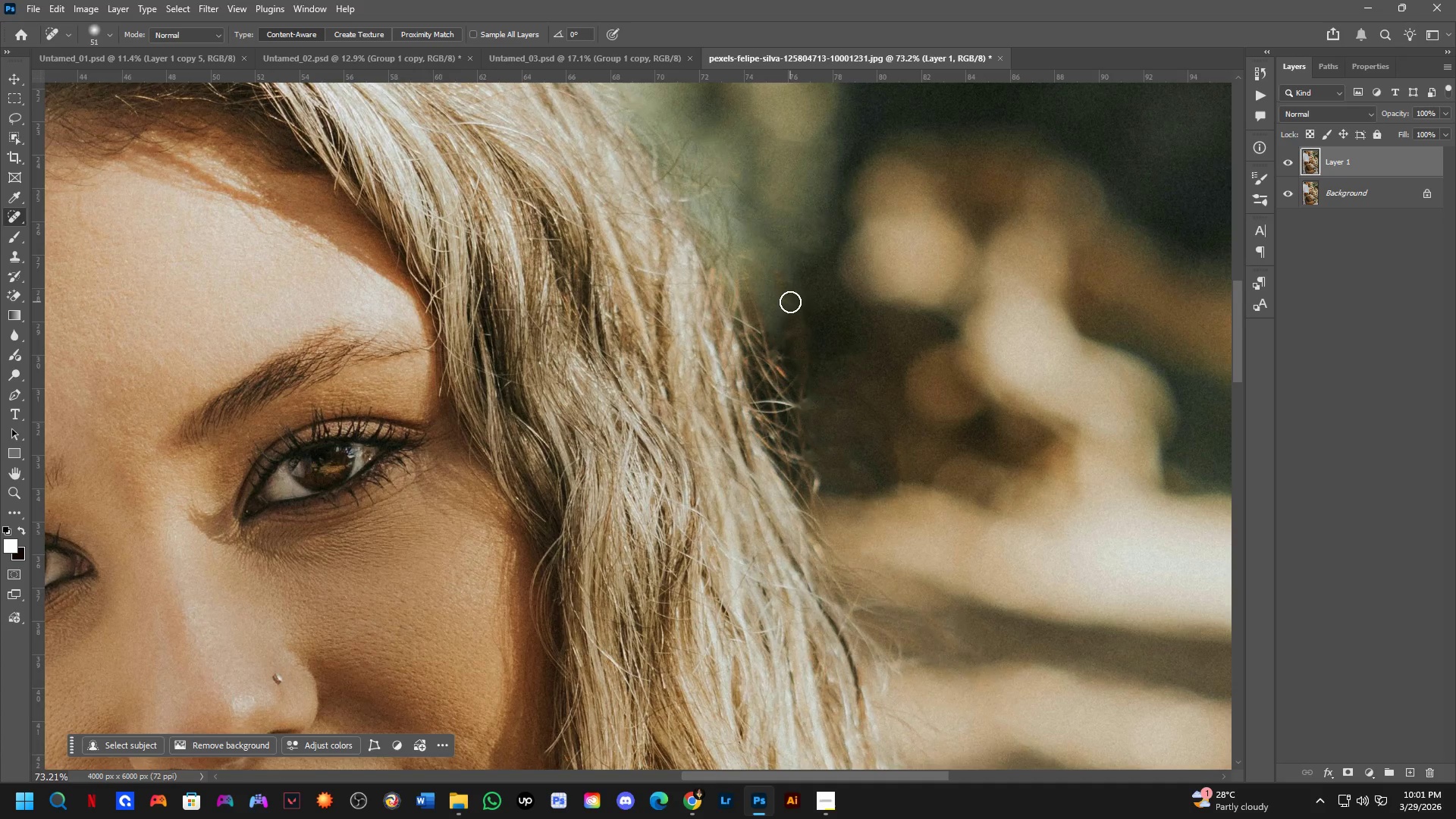 
scroll: coordinate [787, 267], scroll_direction: down, amount: 1.0
 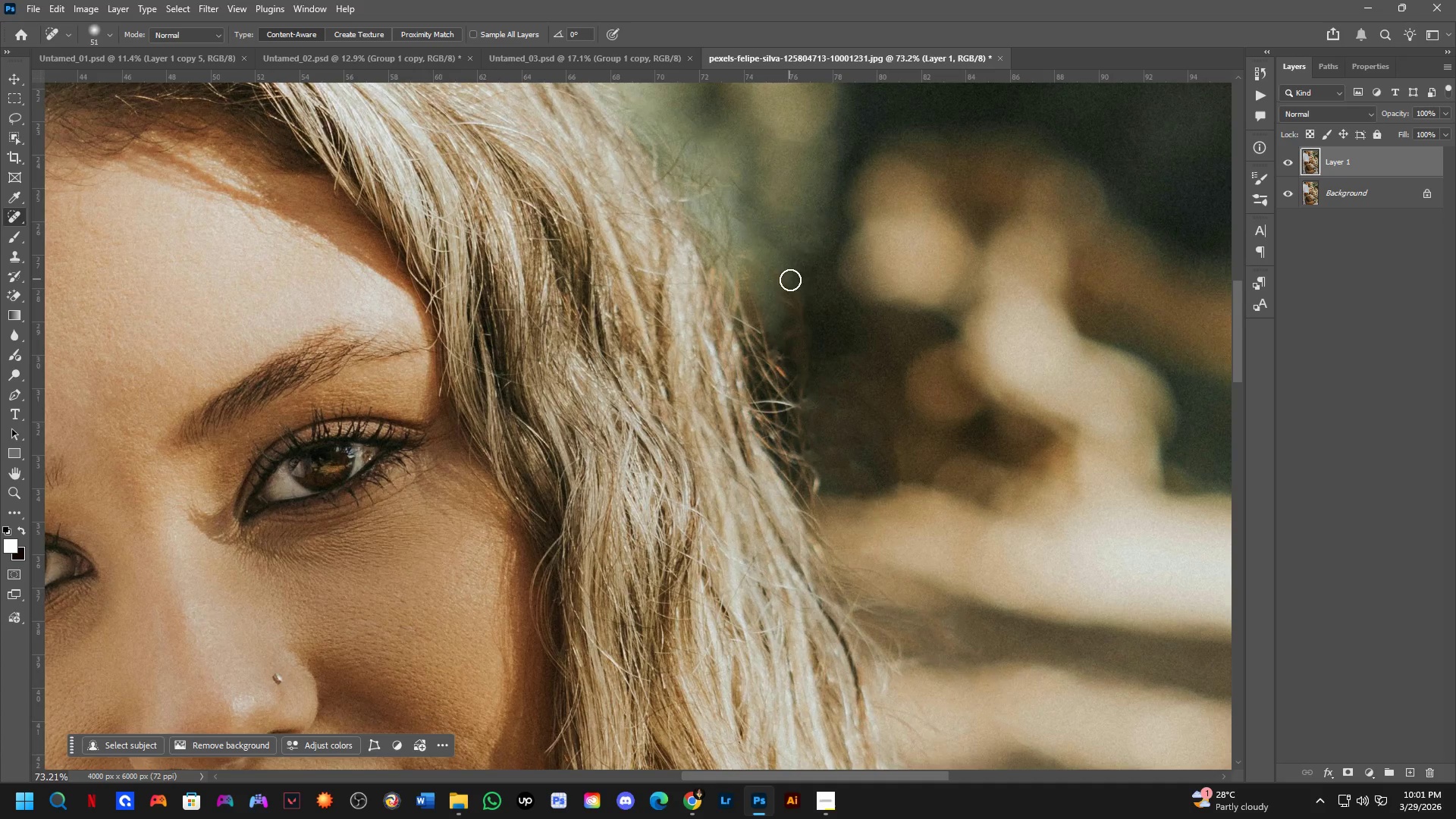 
left_click_drag(start_coordinate=[790, 306], to_coordinate=[795, 325])
 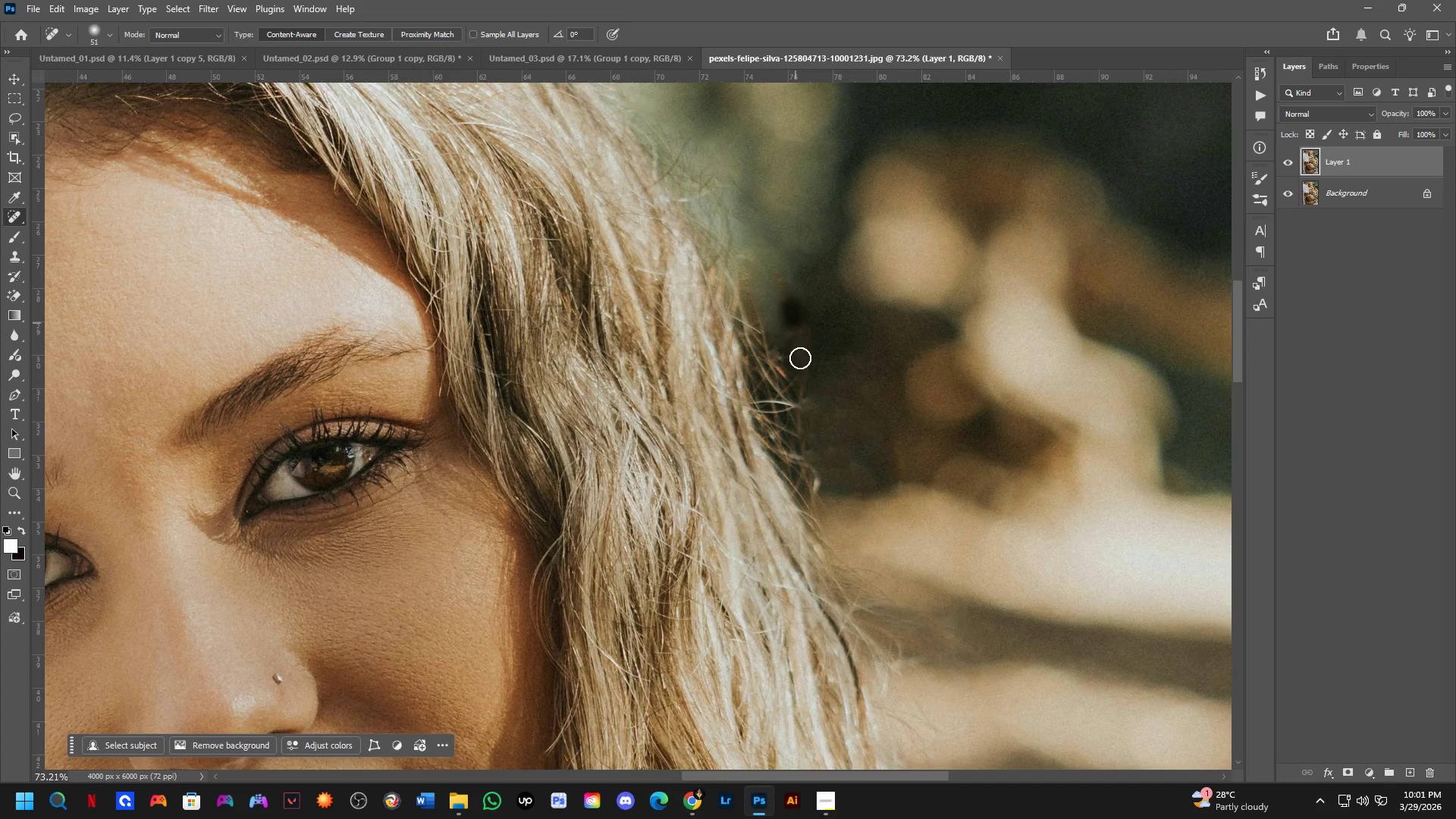 
hold_key(key=Space, duration=0.45)
 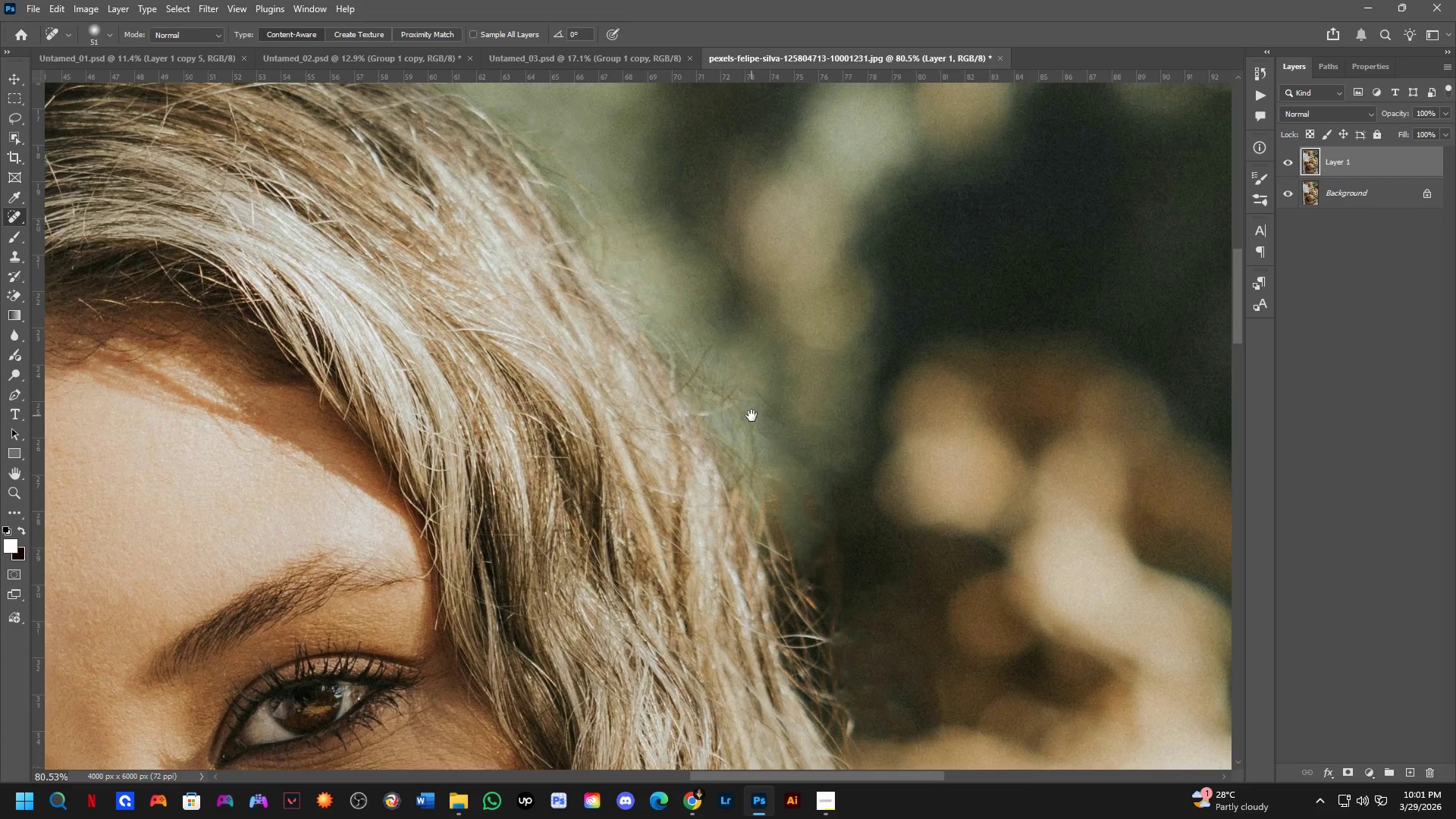 
left_click_drag(start_coordinate=[806, 259], to_coordinate=[807, 426])
 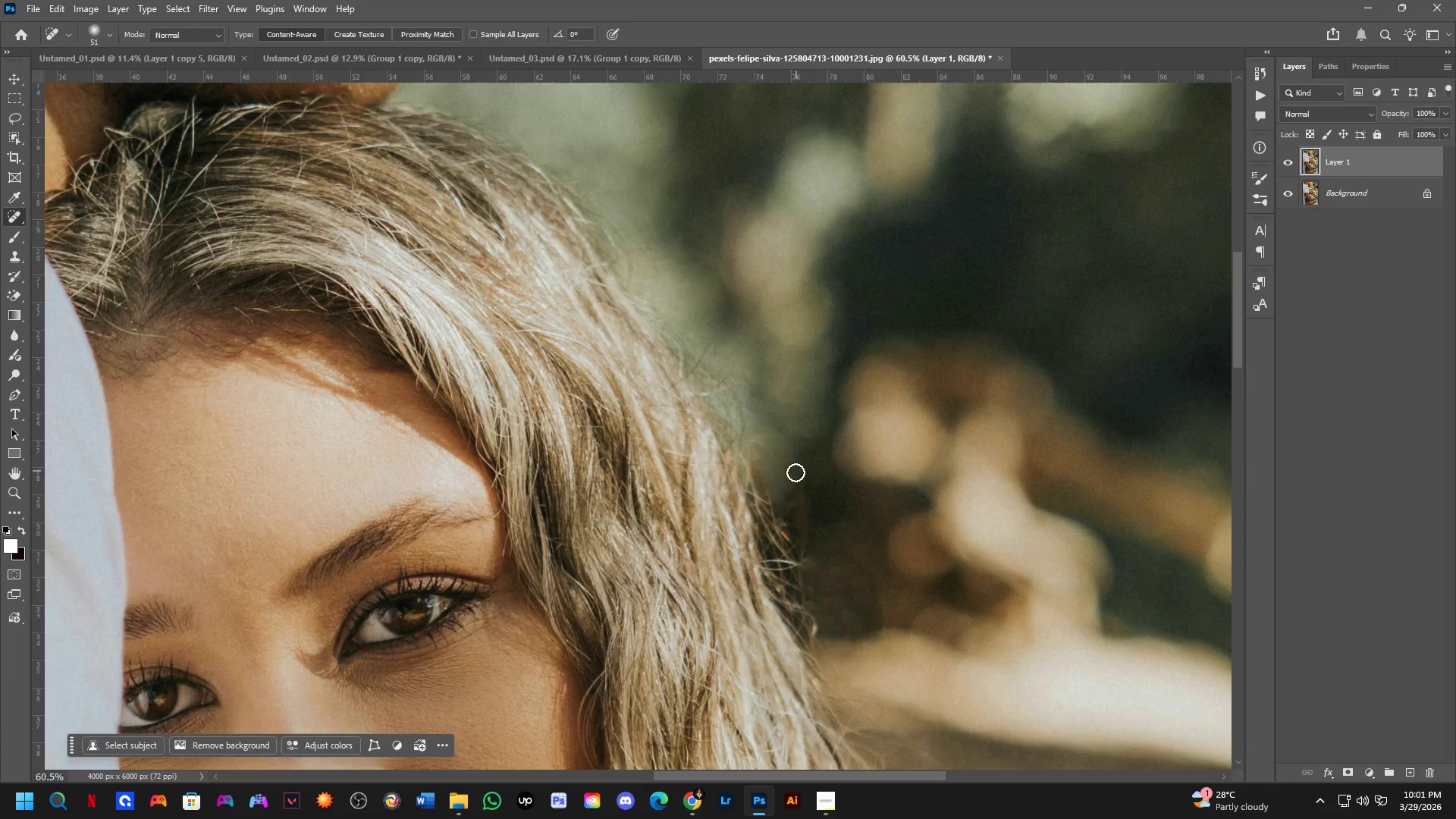 
scroll: coordinate [801, 359], scroll_direction: down, amount: 2.0
 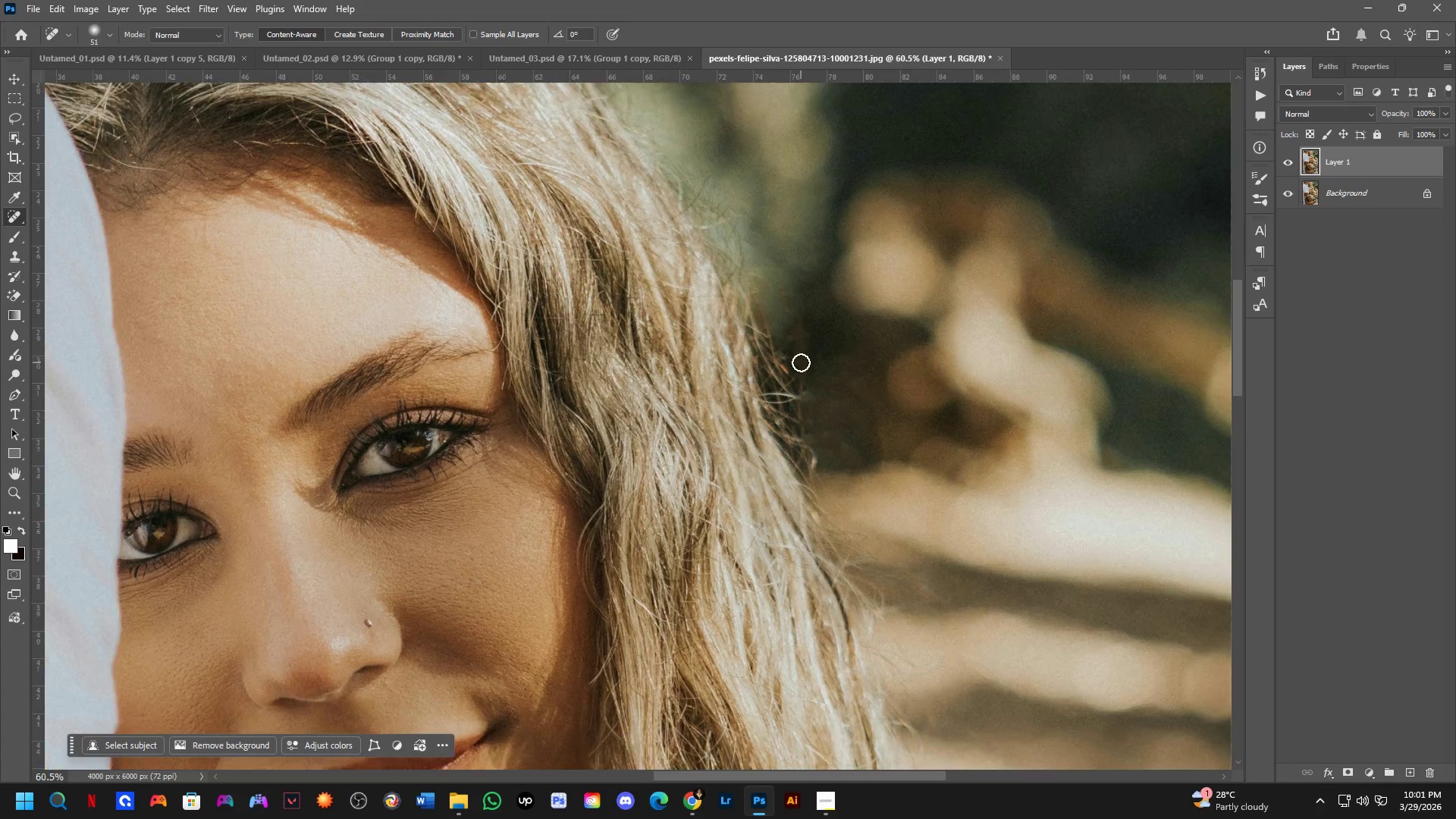 
hold_key(key=Space, duration=0.42)
 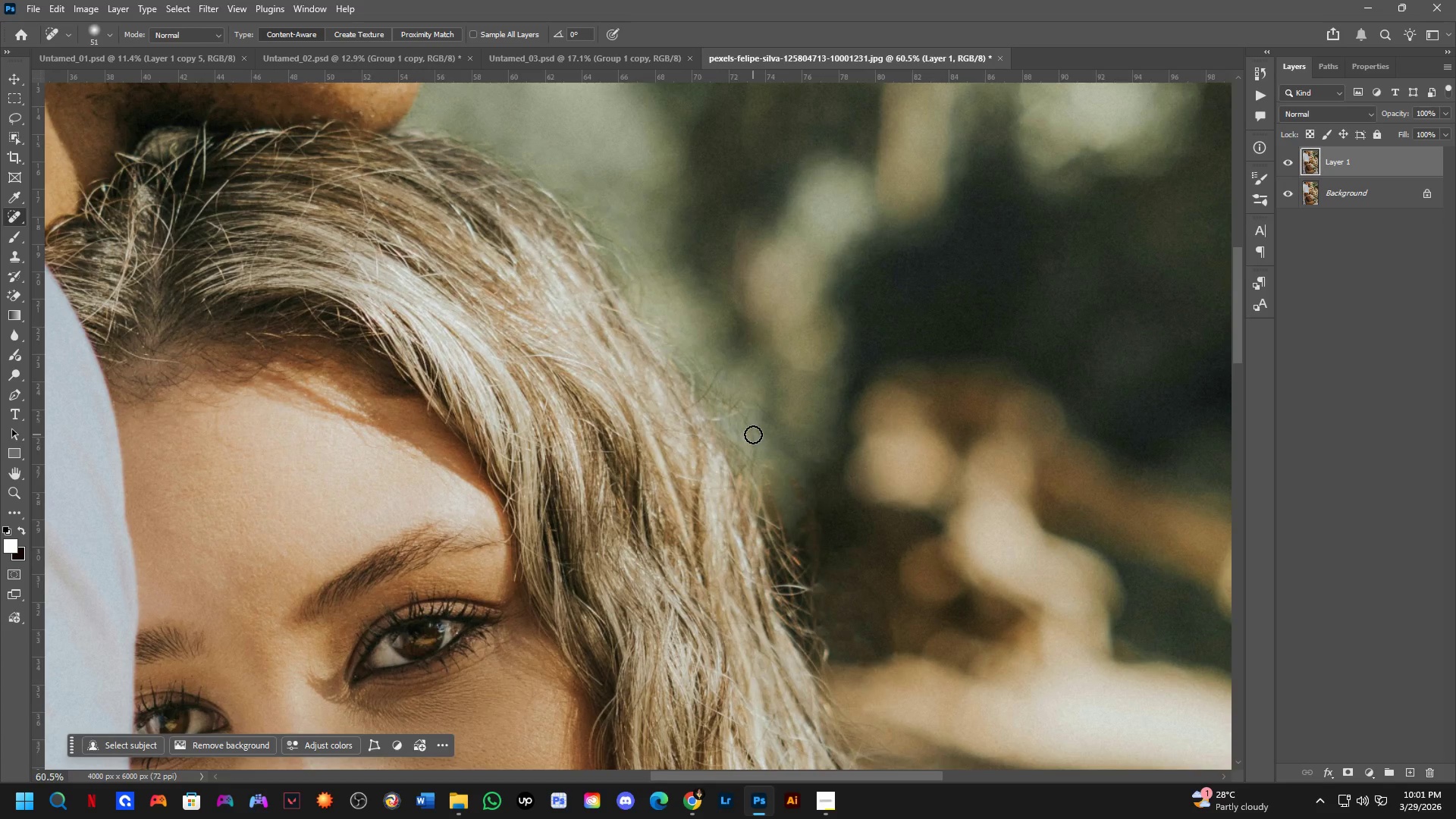 
left_click_drag(start_coordinate=[726, 373], to_coordinate=[752, 416])
 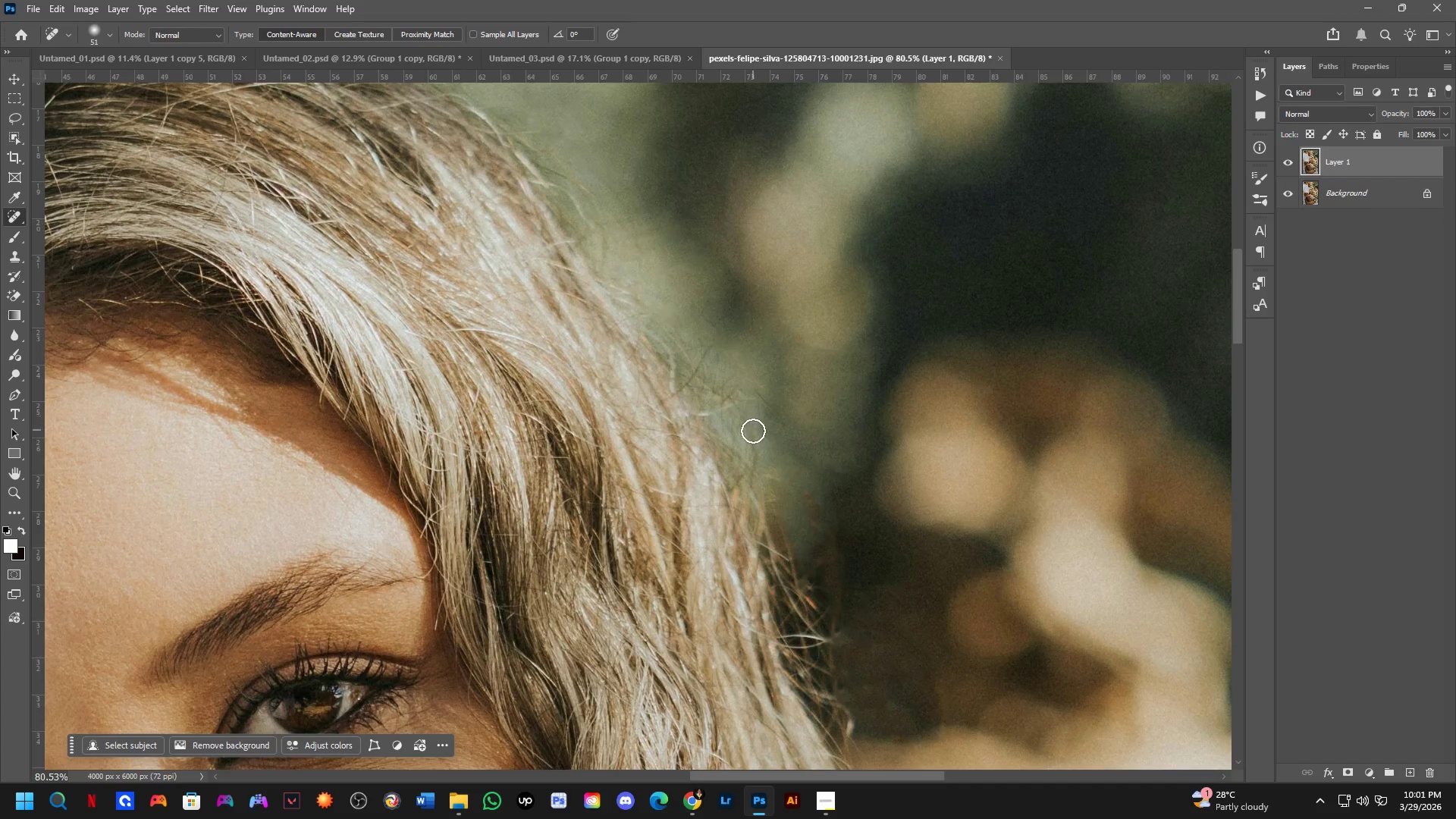 
scroll: coordinate [771, 447], scroll_direction: up, amount: 3.0
 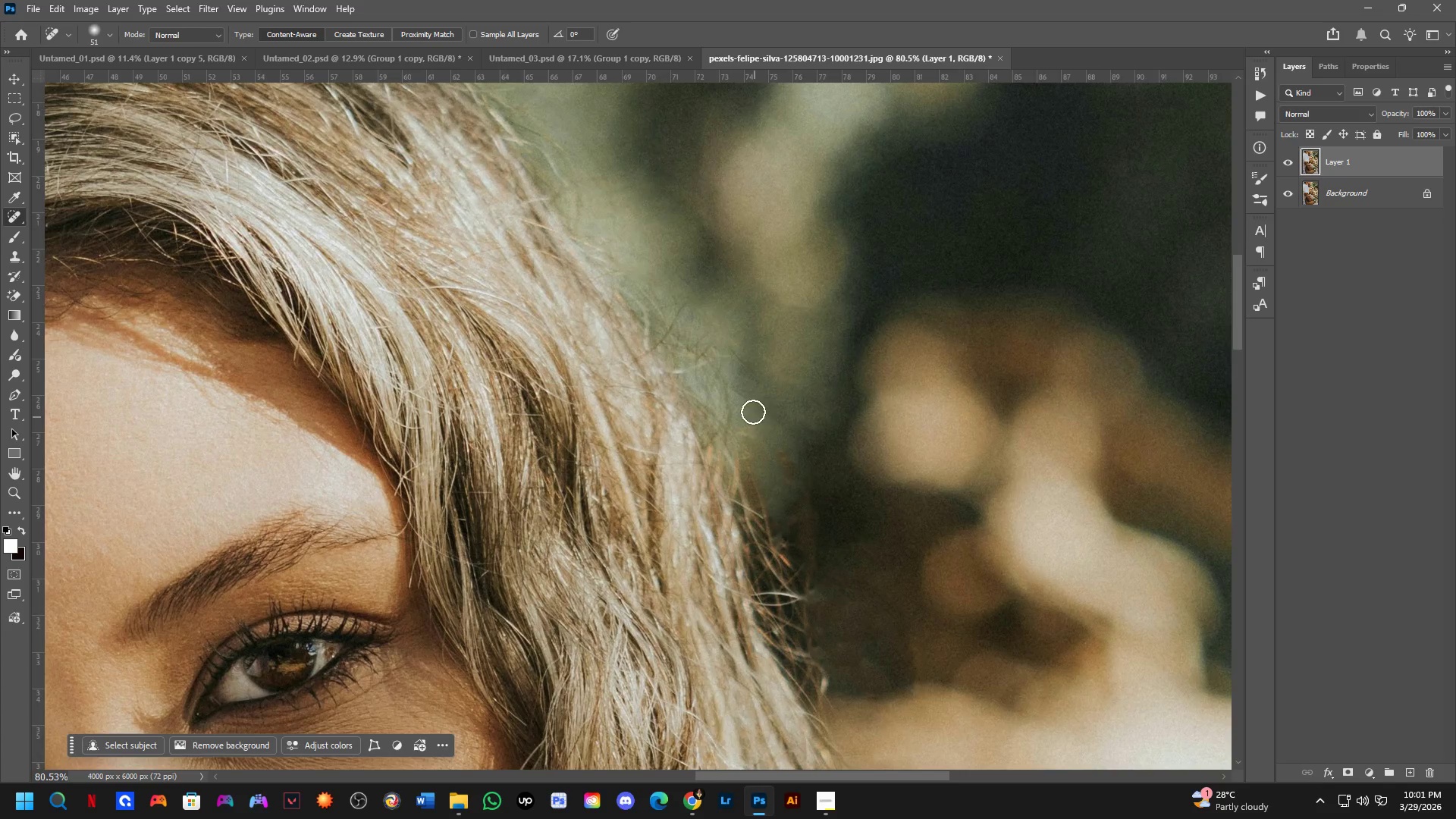 
scroll: coordinate [753, 435], scroll_direction: down, amount: 3.0
 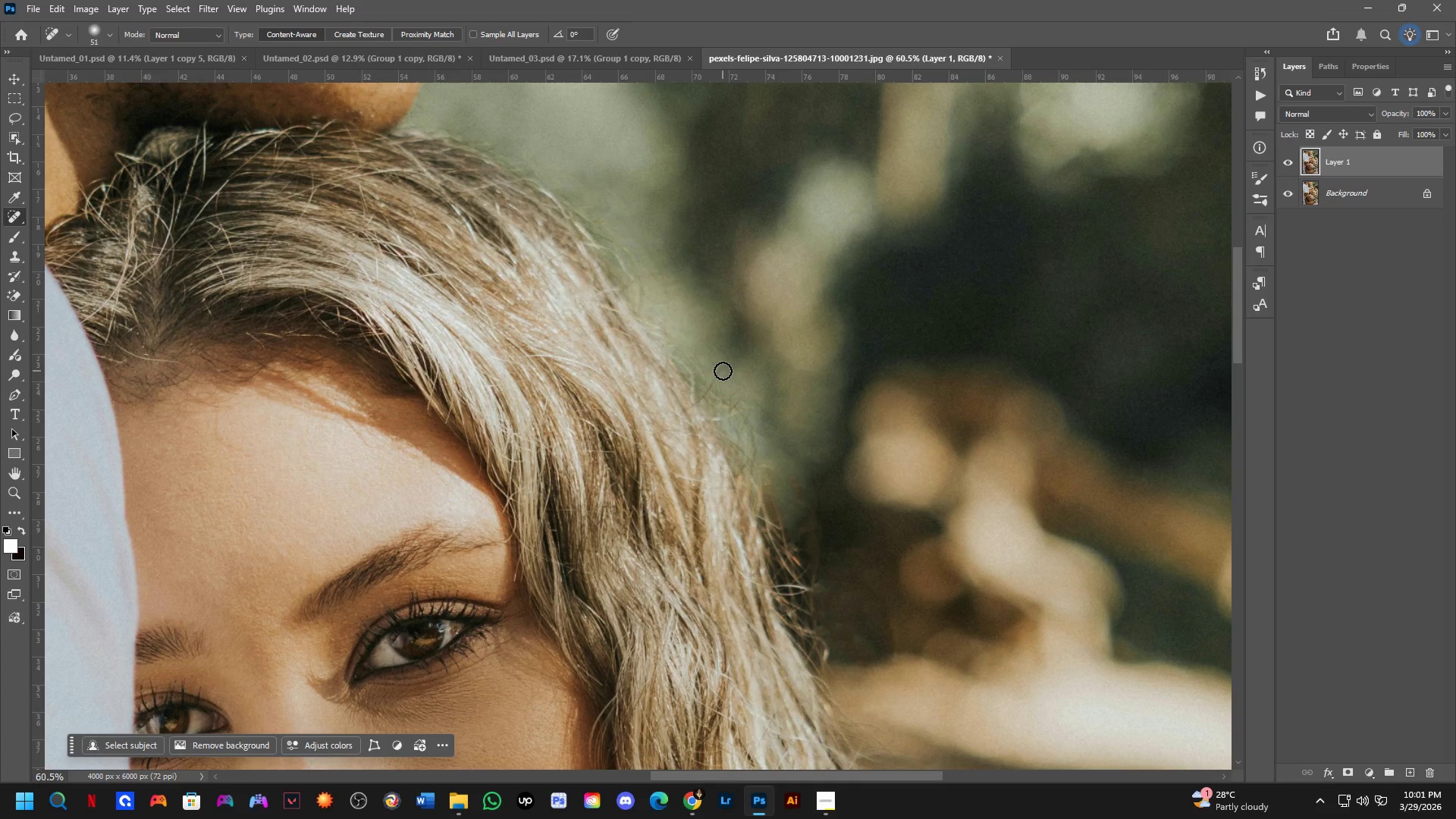 
wait(12.98)
 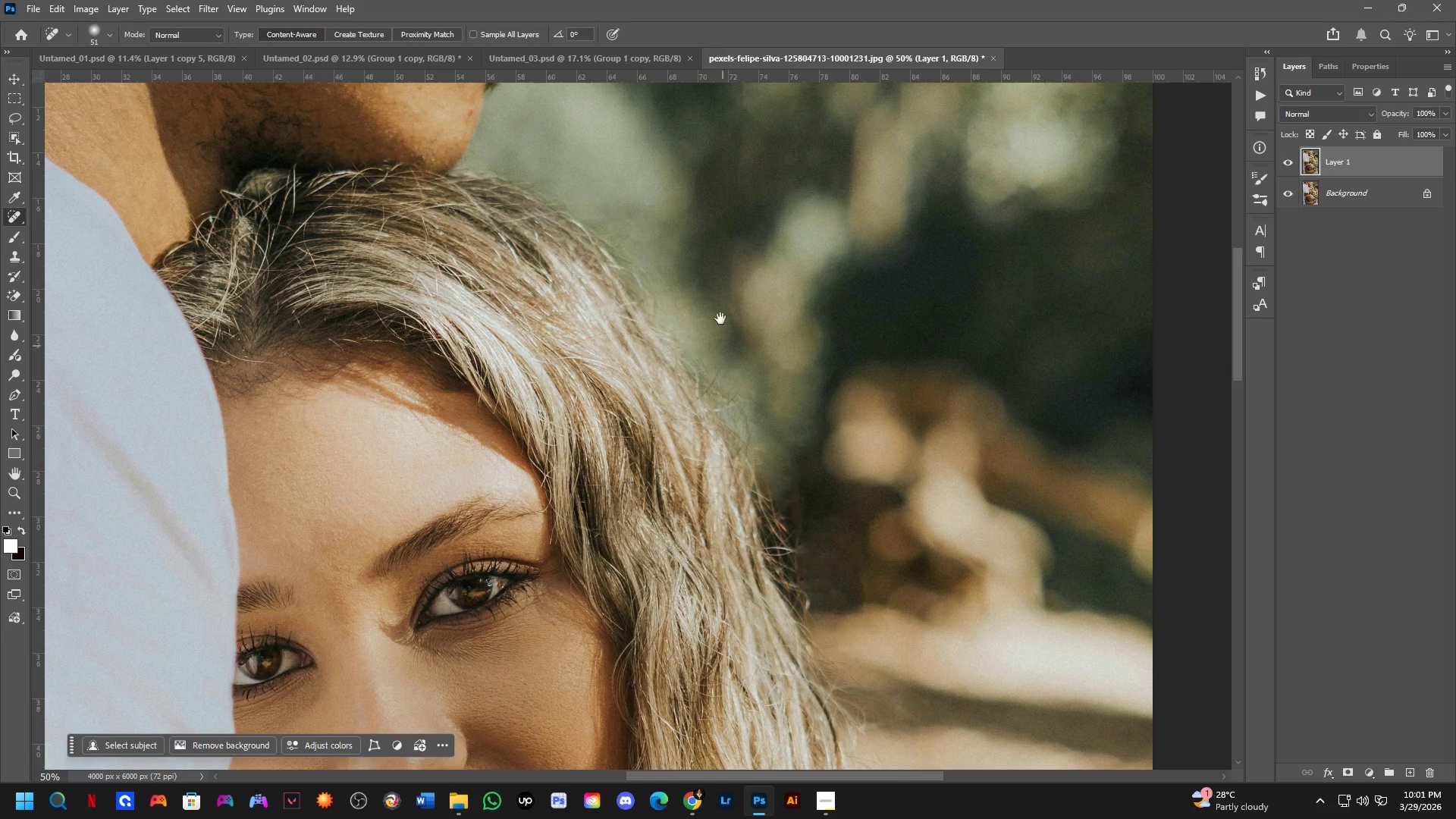 
hold_key(key=Space, duration=0.58)
 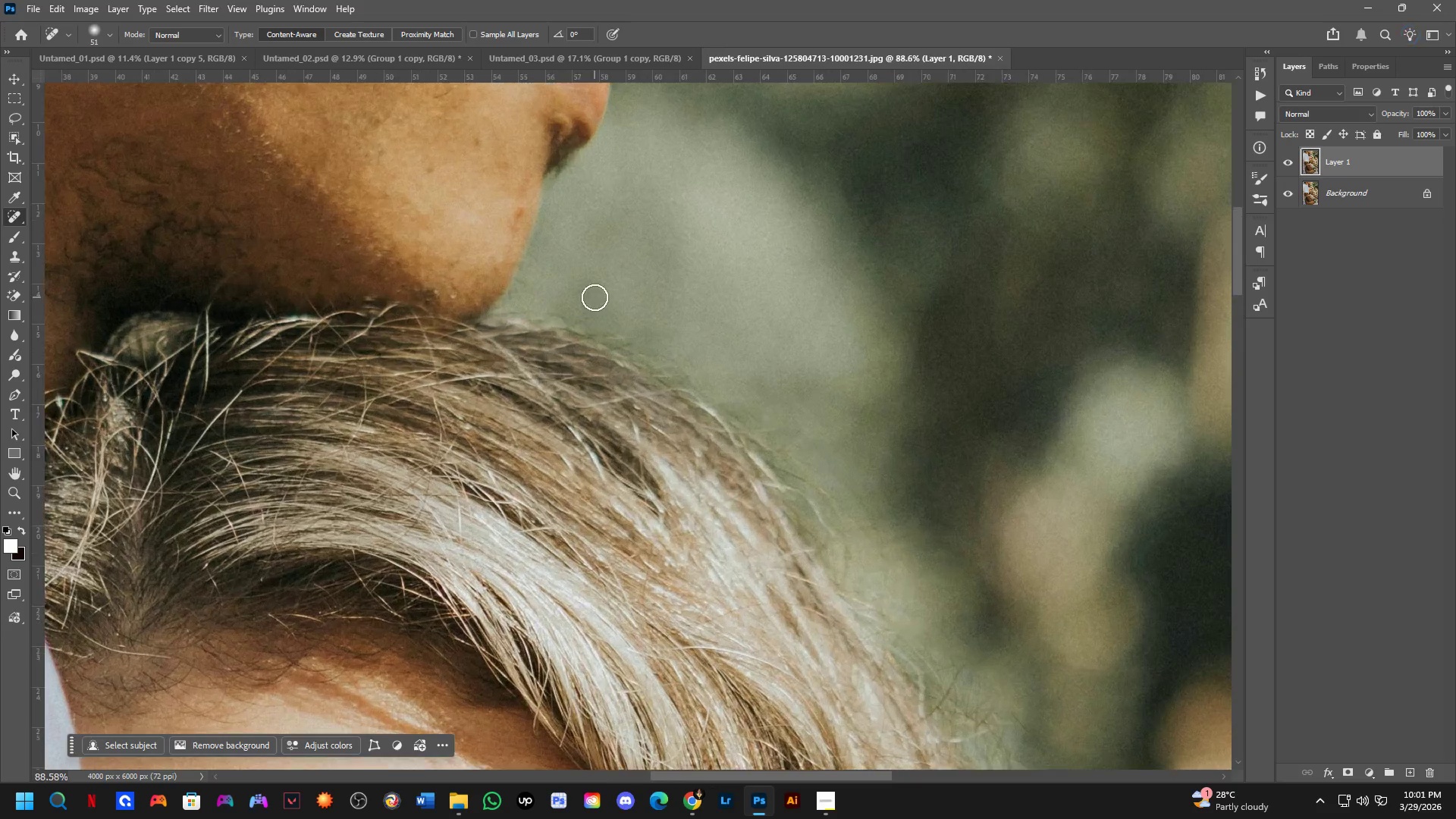 
scroll: coordinate [722, 370], scroll_direction: down, amount: 2.0
 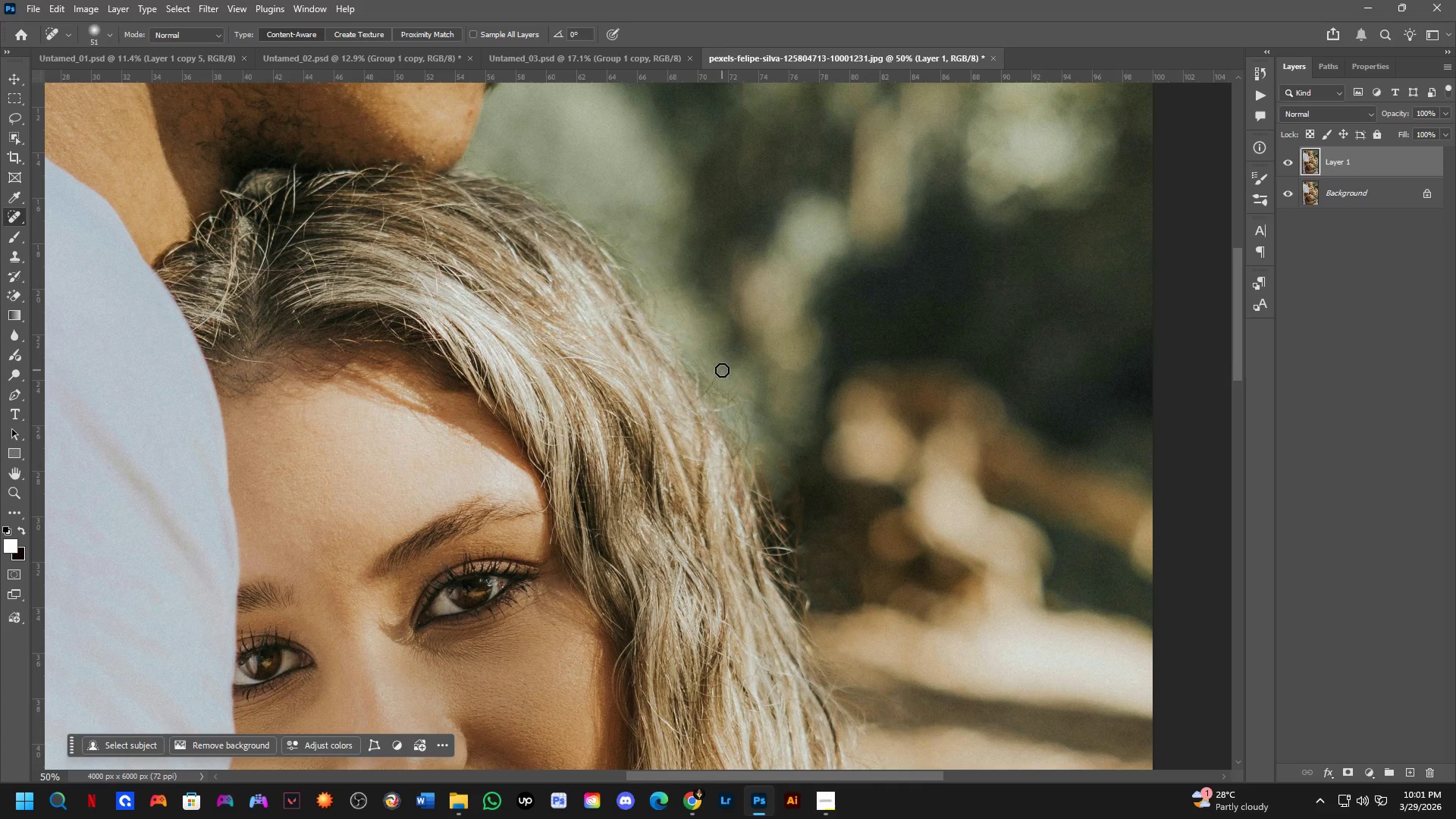 
left_click_drag(start_coordinate=[718, 312], to_coordinate=[796, 463])
 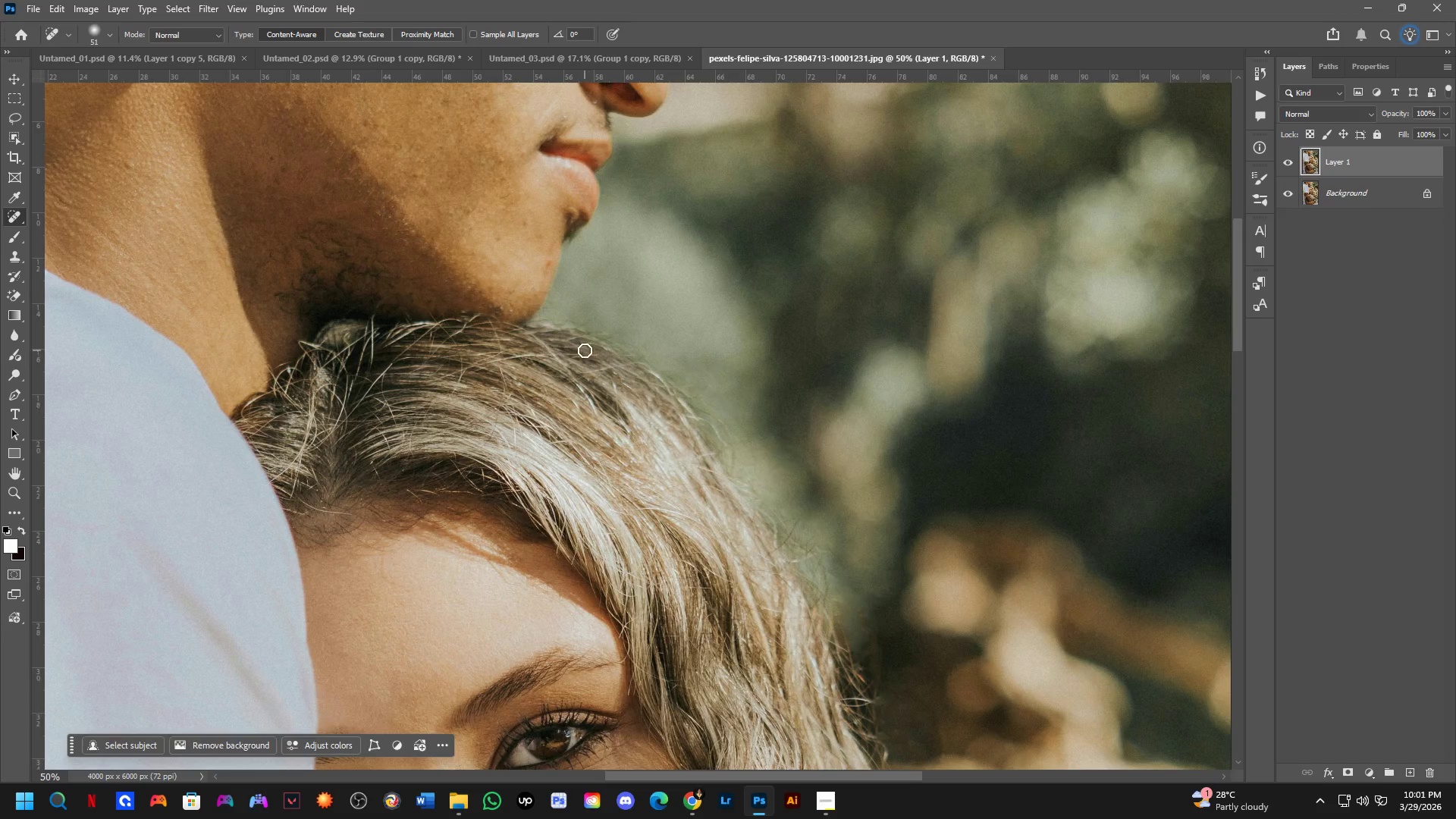 
hold_key(key=Space, duration=0.5)
 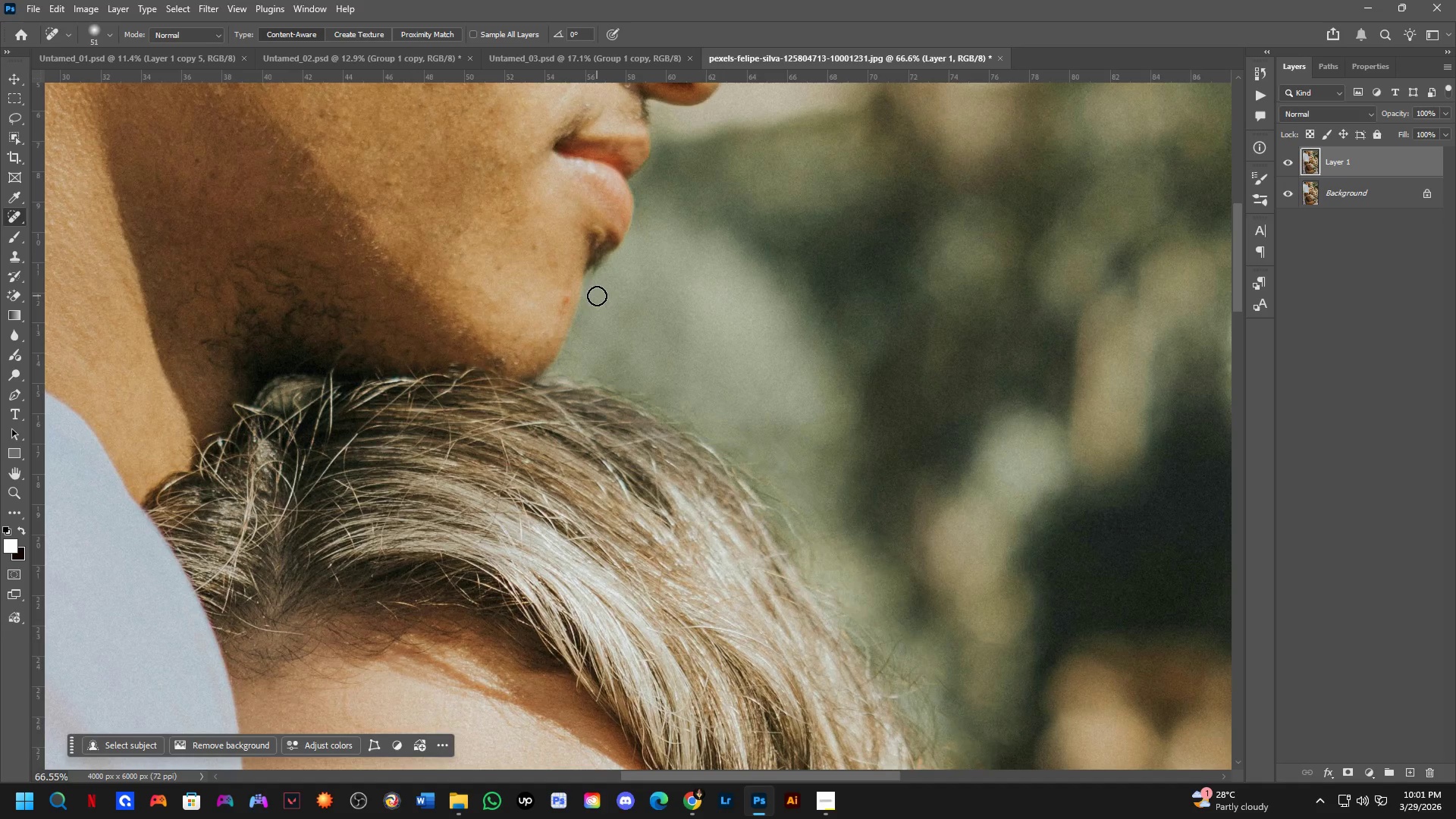 
left_click_drag(start_coordinate=[582, 308], to_coordinate=[619, 395])
 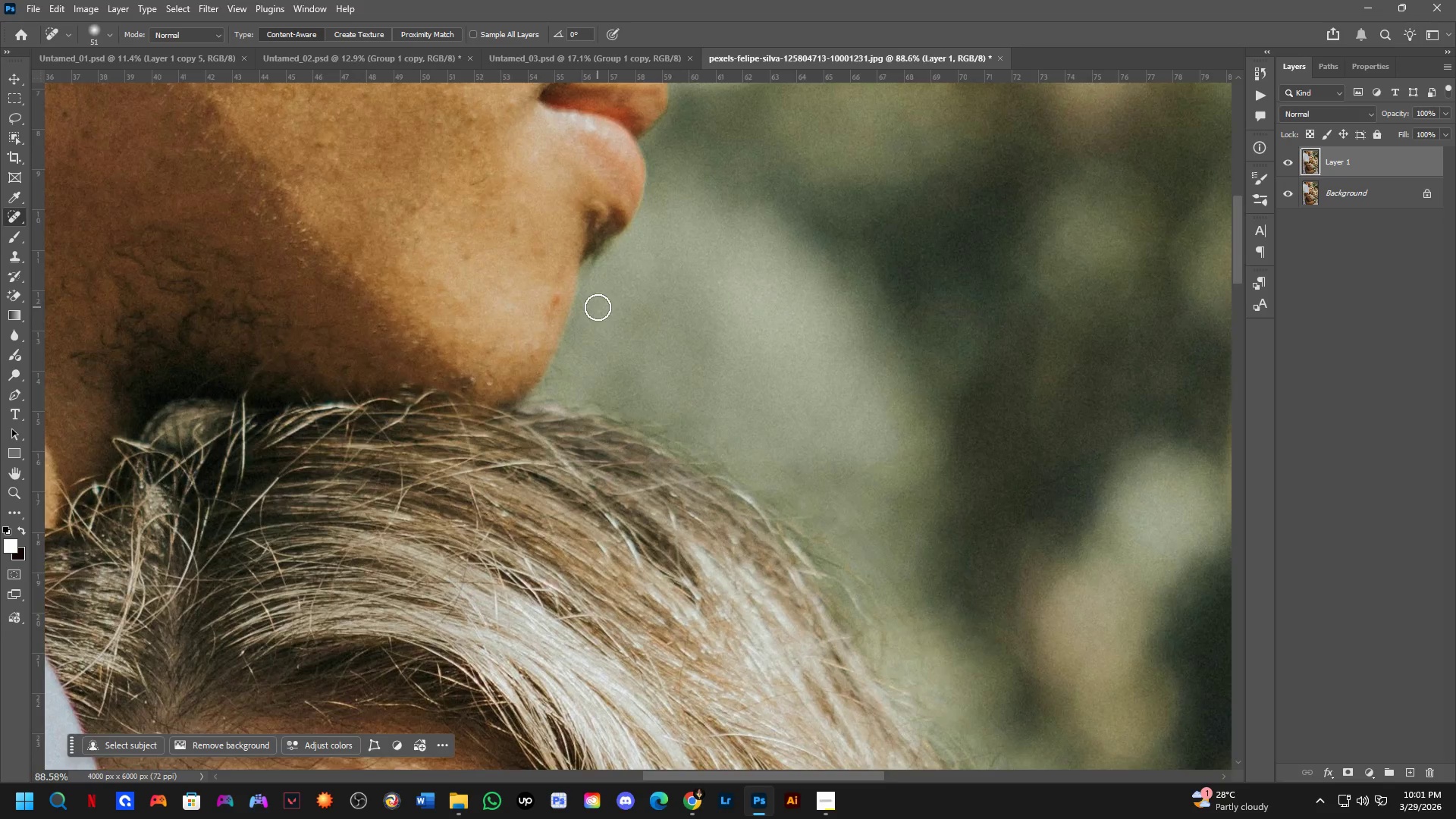 
scroll: coordinate [595, 298], scroll_direction: up, amount: 6.0
 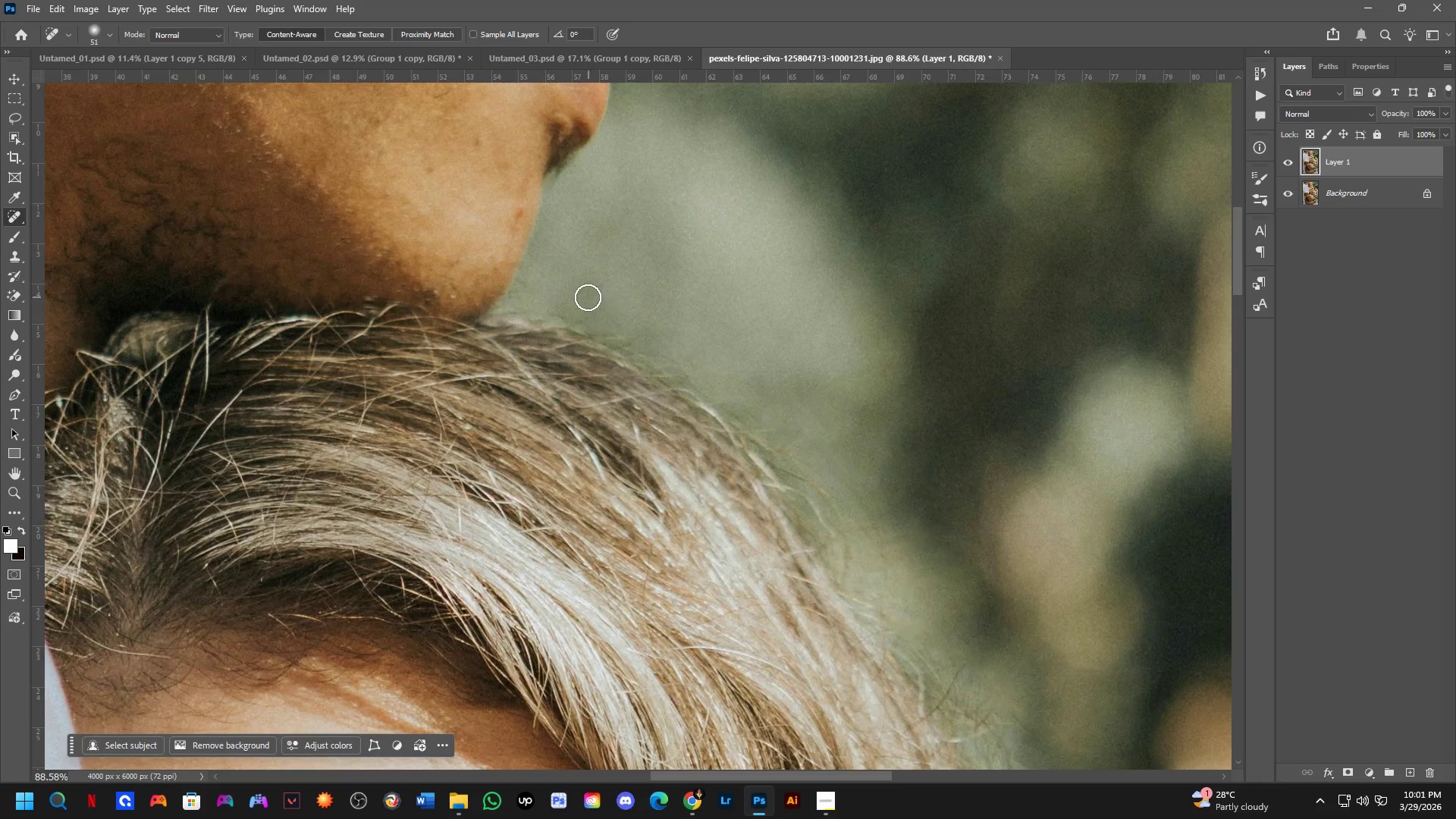 
hold_key(key=AltLeft, duration=0.5)
 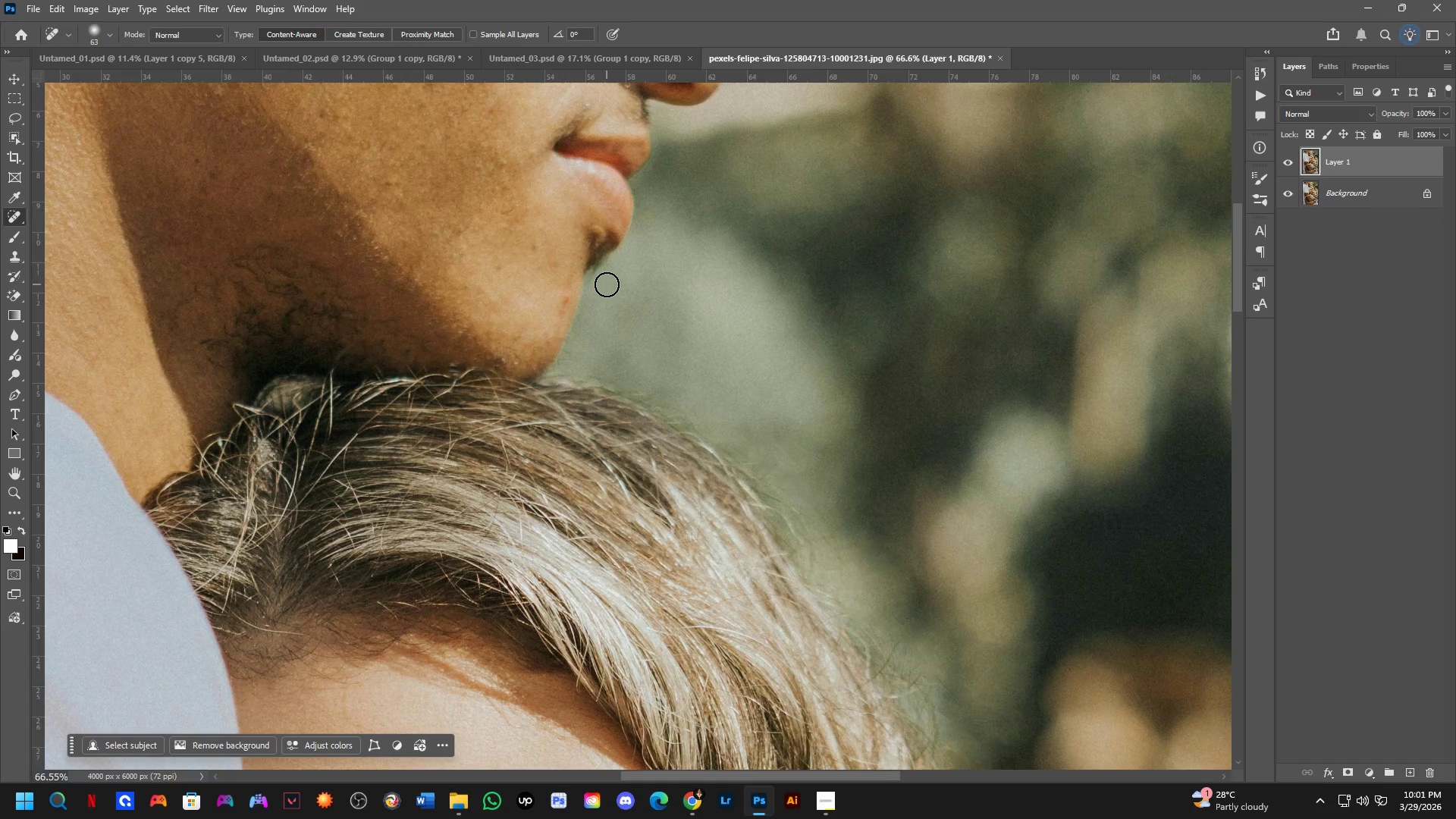 
scroll: coordinate [597, 296], scroll_direction: down, amount: 3.0
 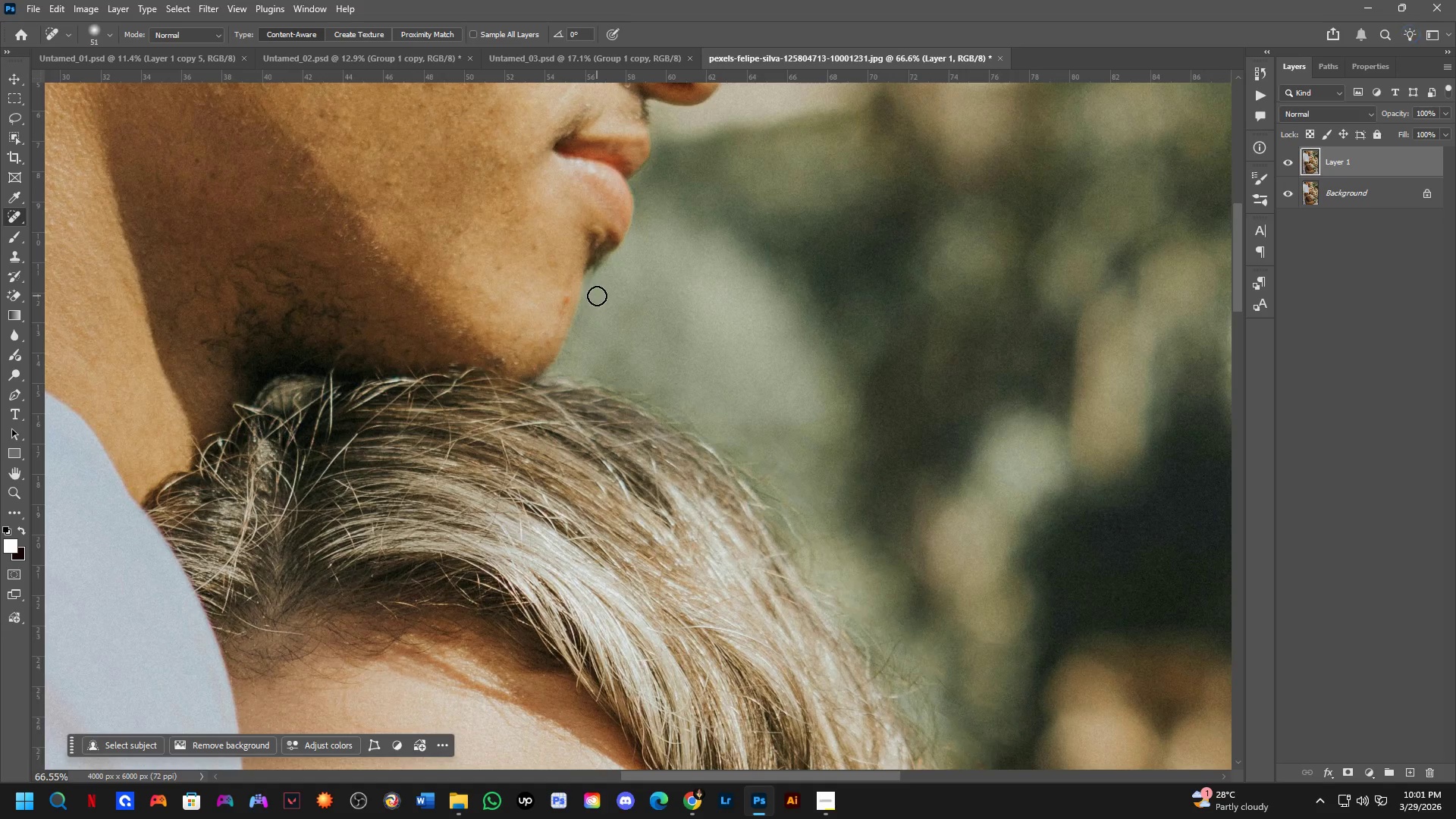 
scroll: coordinate [607, 275], scroll_direction: up, amount: 3.0
 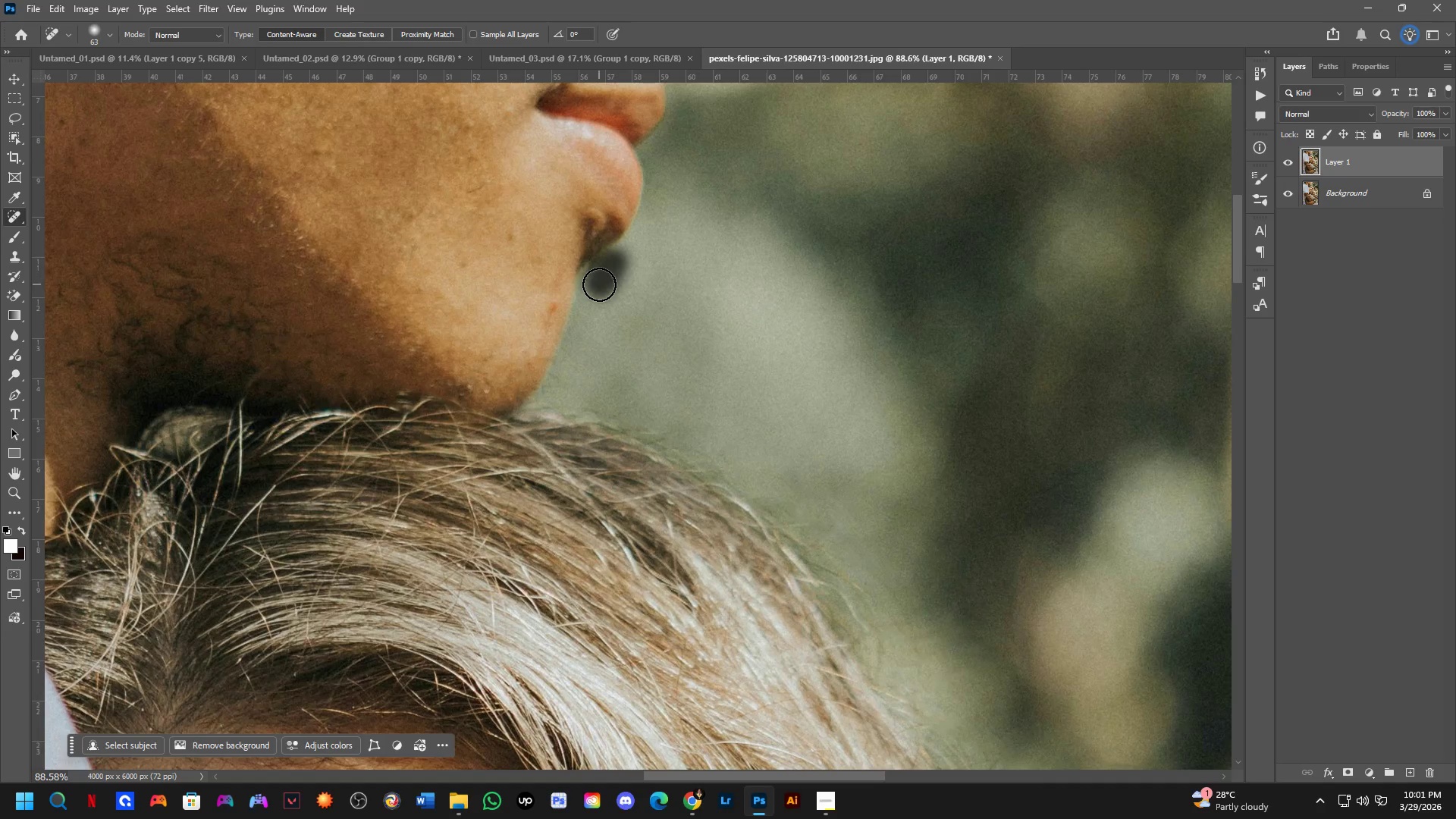 
key(Control+ControlLeft)
 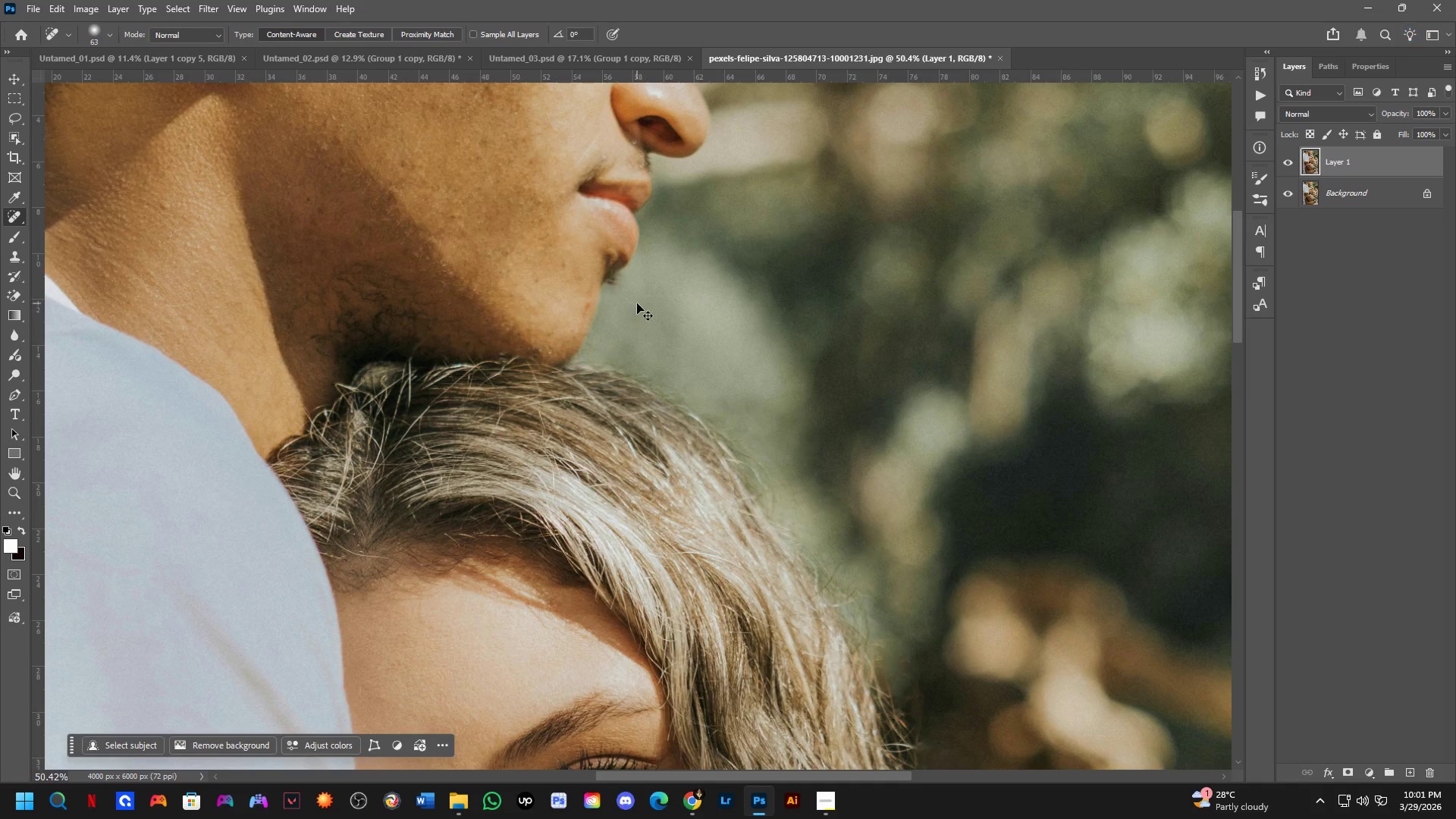 
key(Control+Z)
 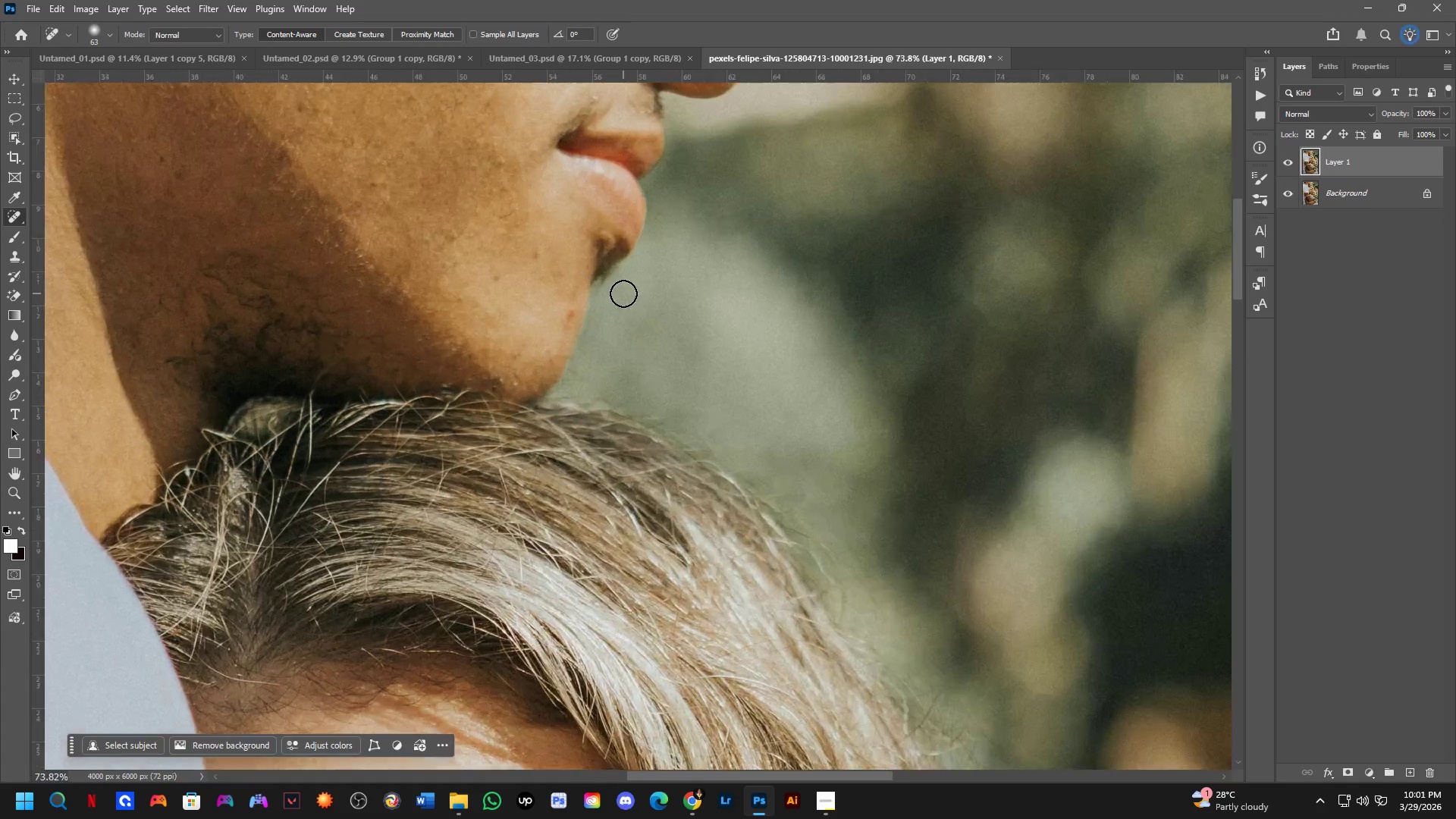 
hold_key(key=AltLeft, duration=0.34)
 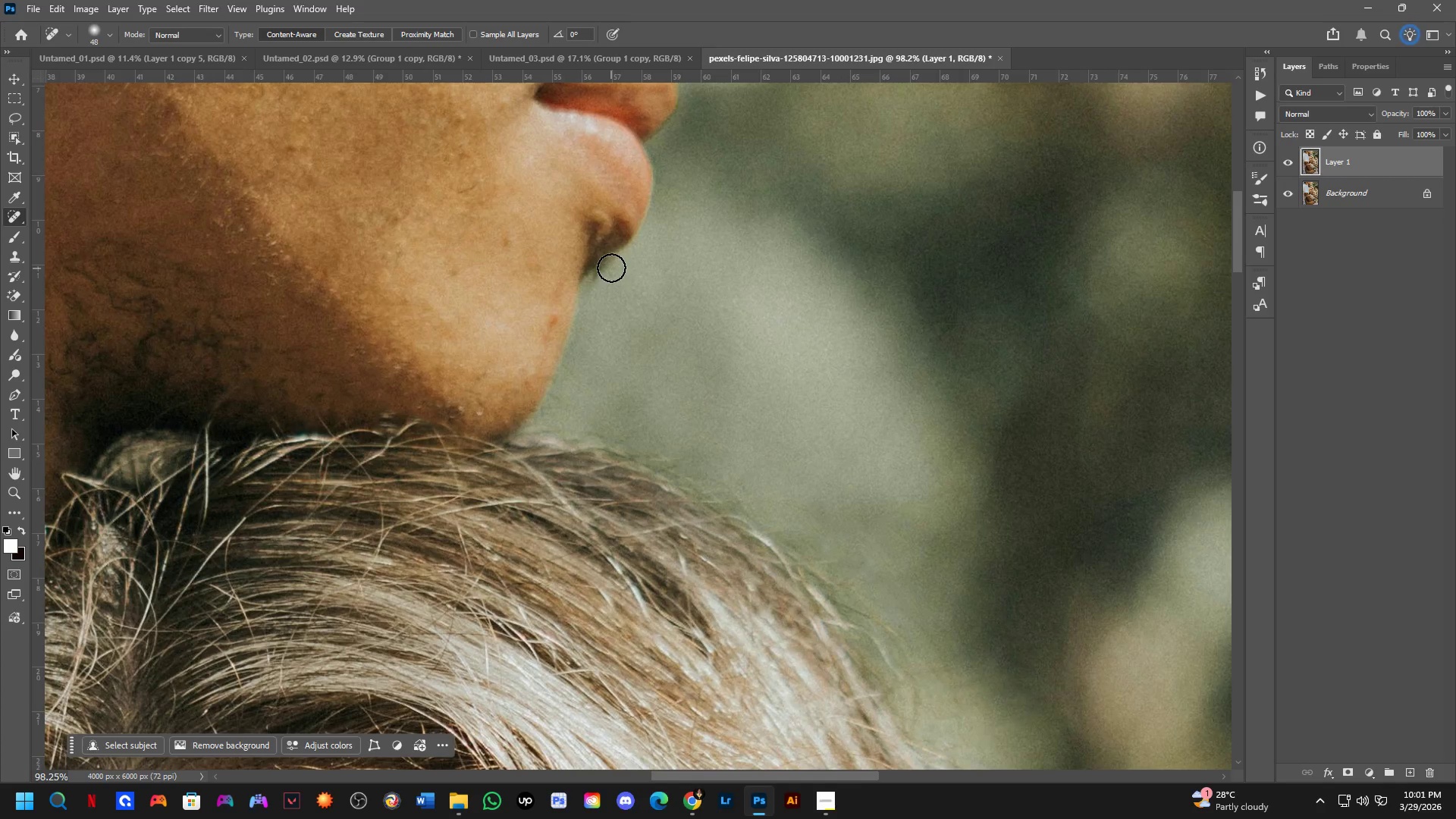 
scroll: coordinate [623, 293], scroll_direction: up, amount: 1.0
 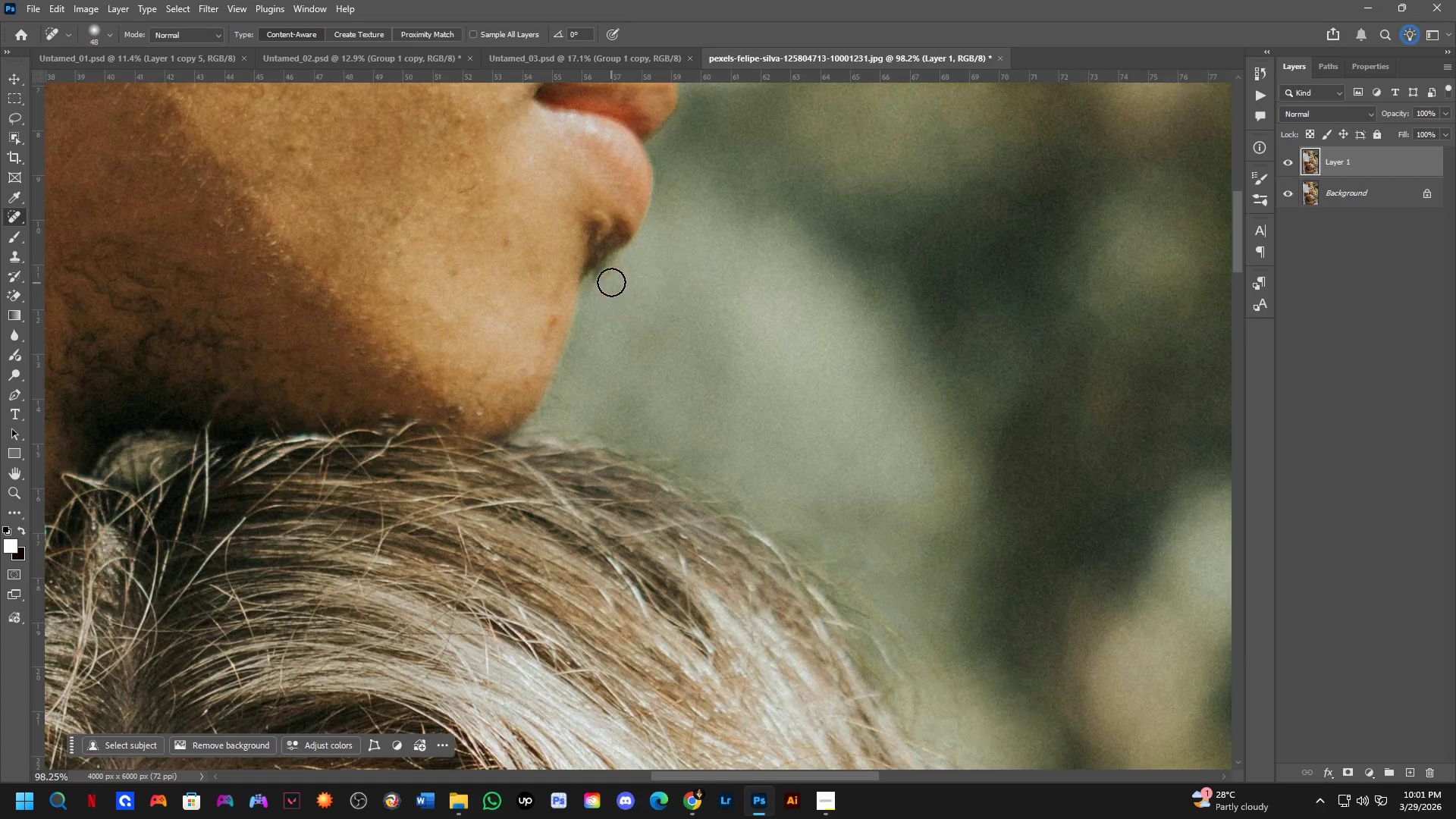 
key(Alt+AltLeft)
 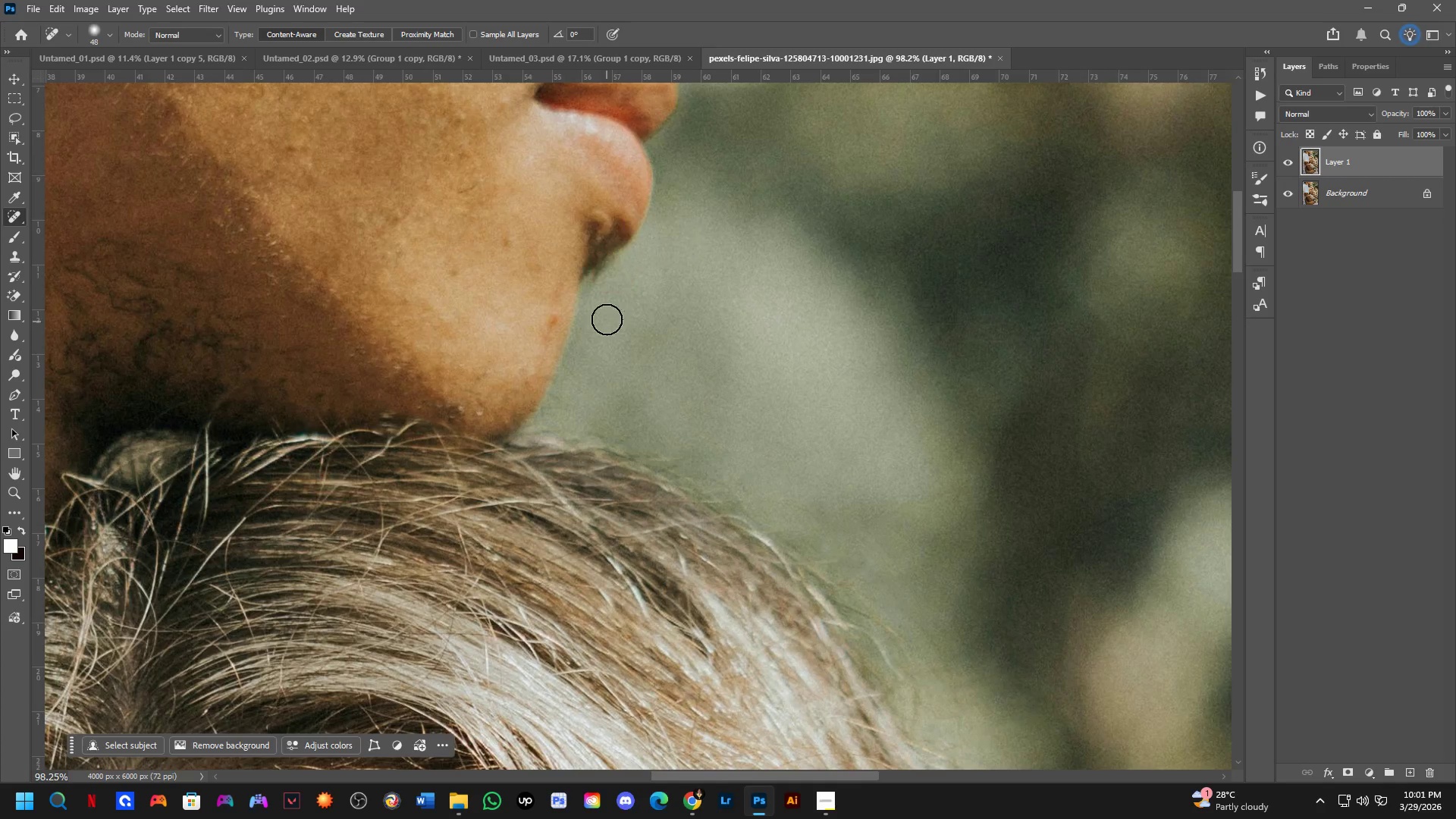 
key(Alt+AltLeft)
 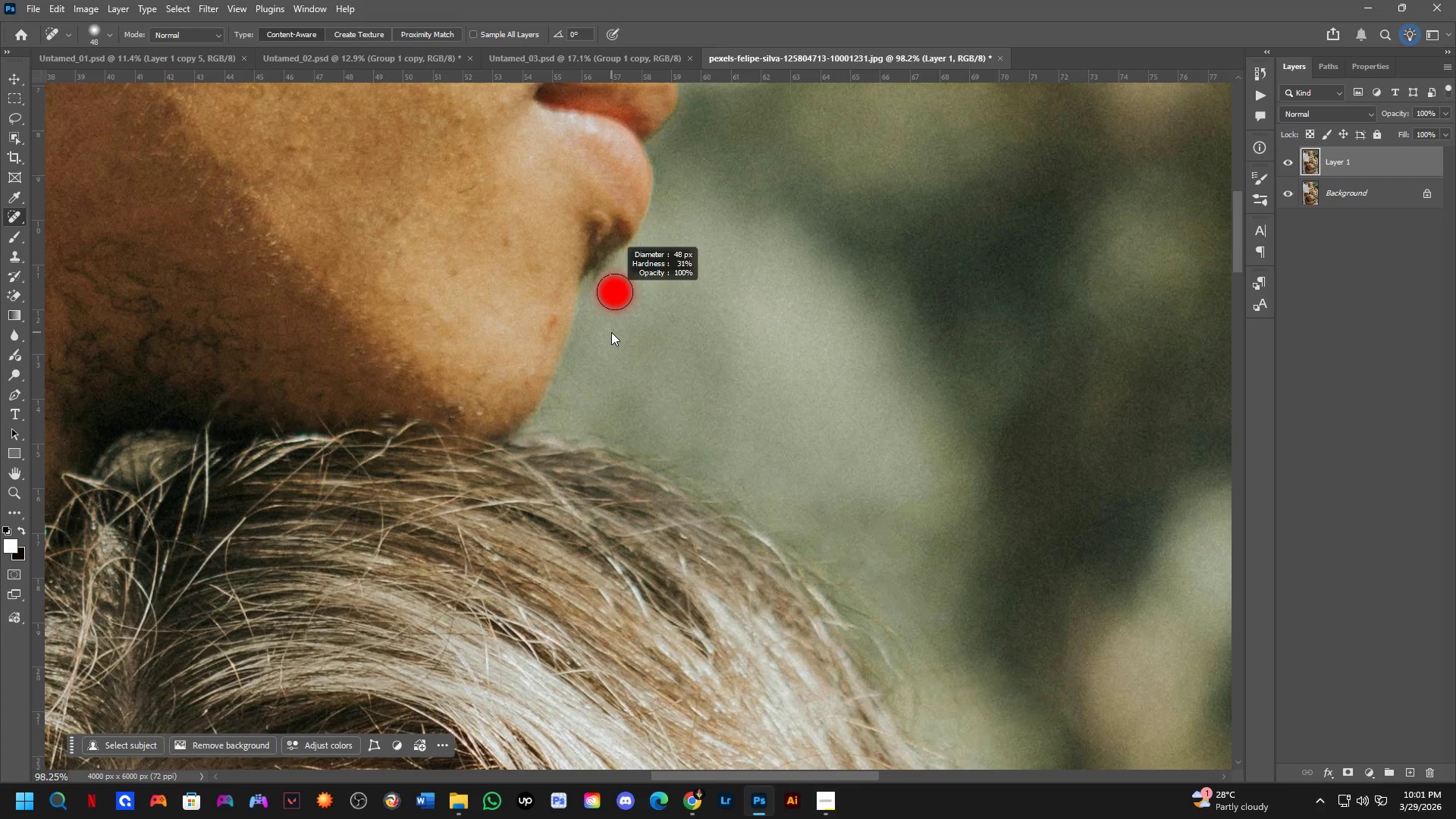 
key(Alt+AltLeft)
 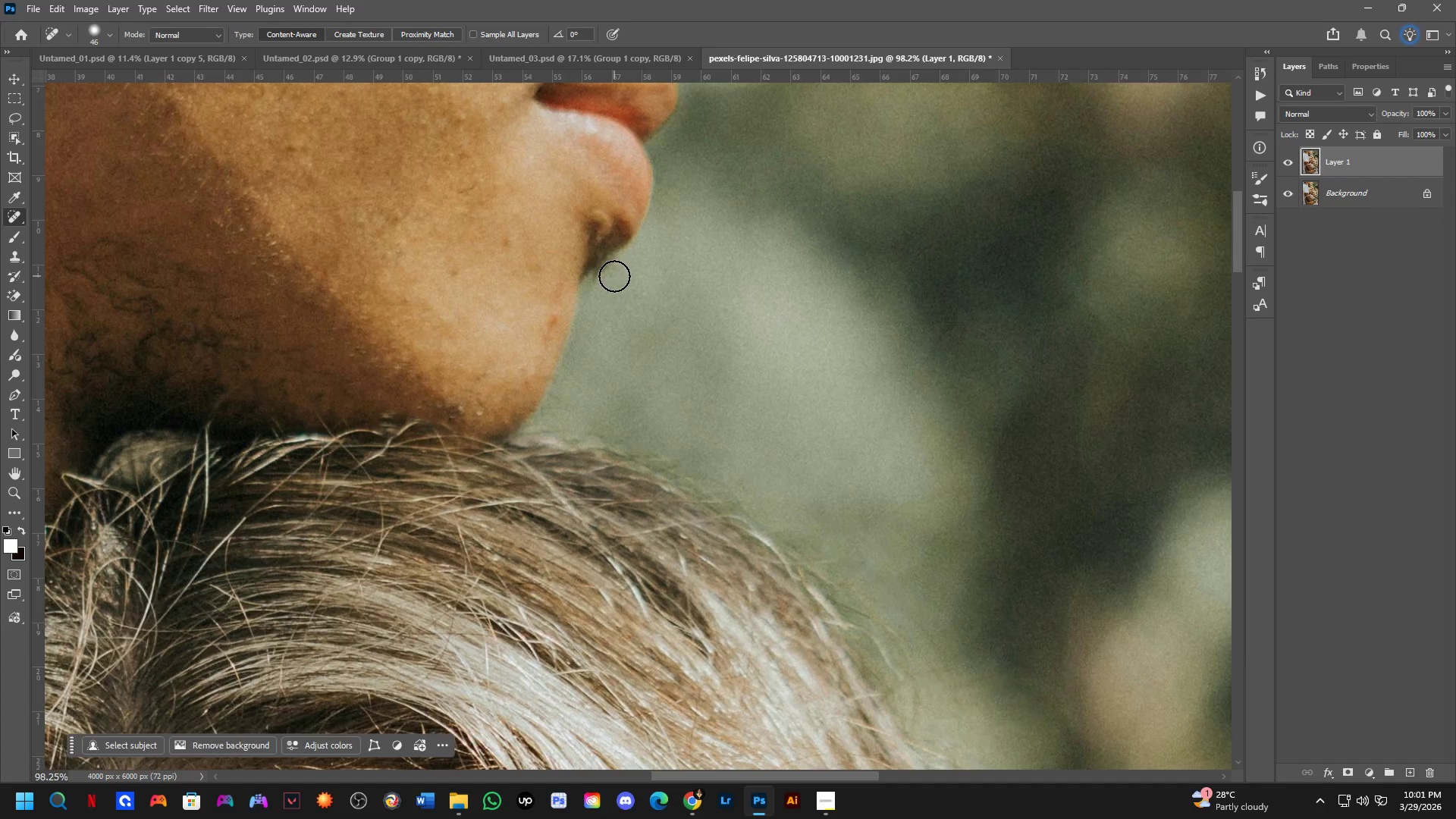 
key(Shift+ShiftLeft)
 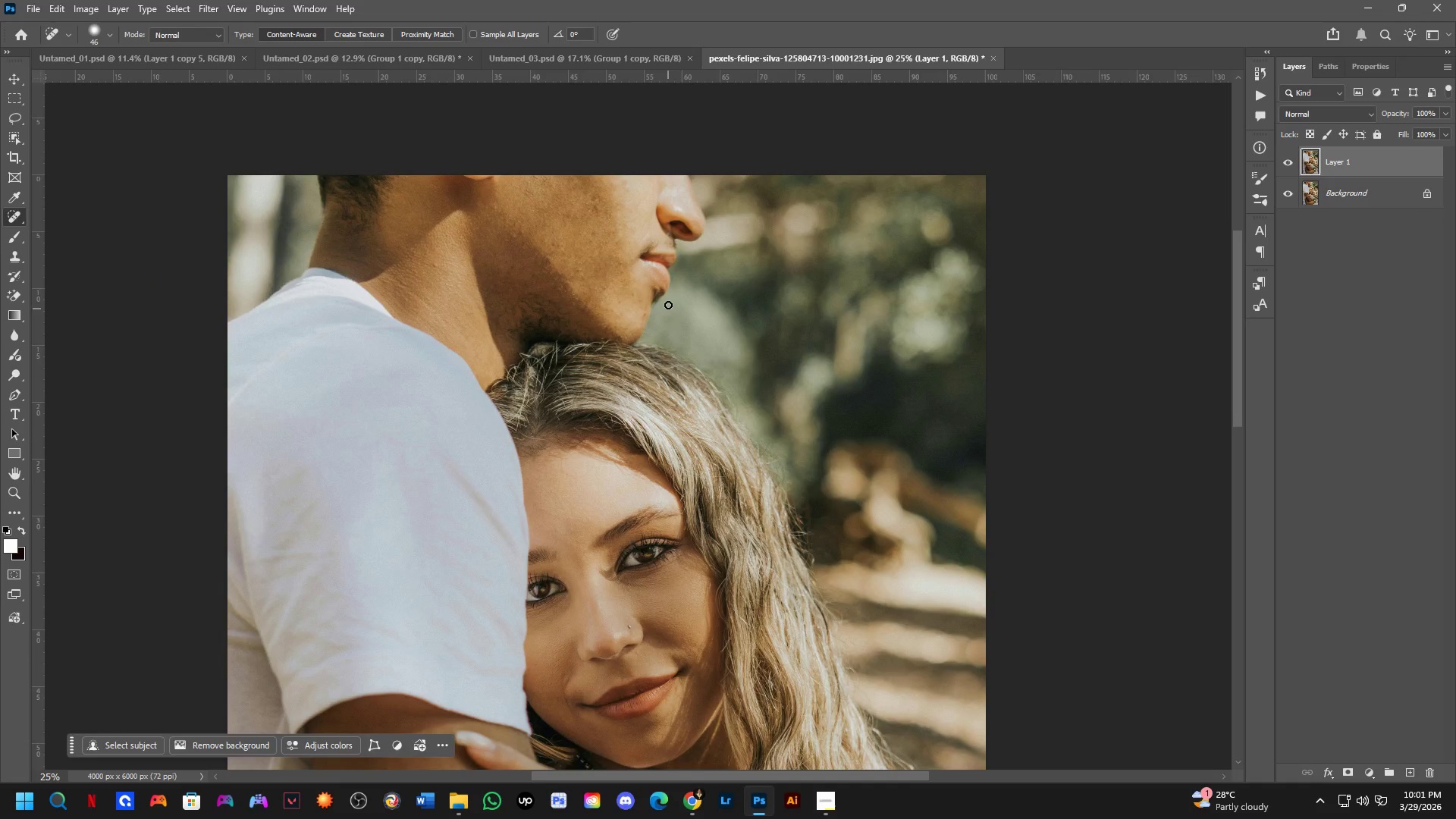 
hold_key(key=Space, duration=0.45)
 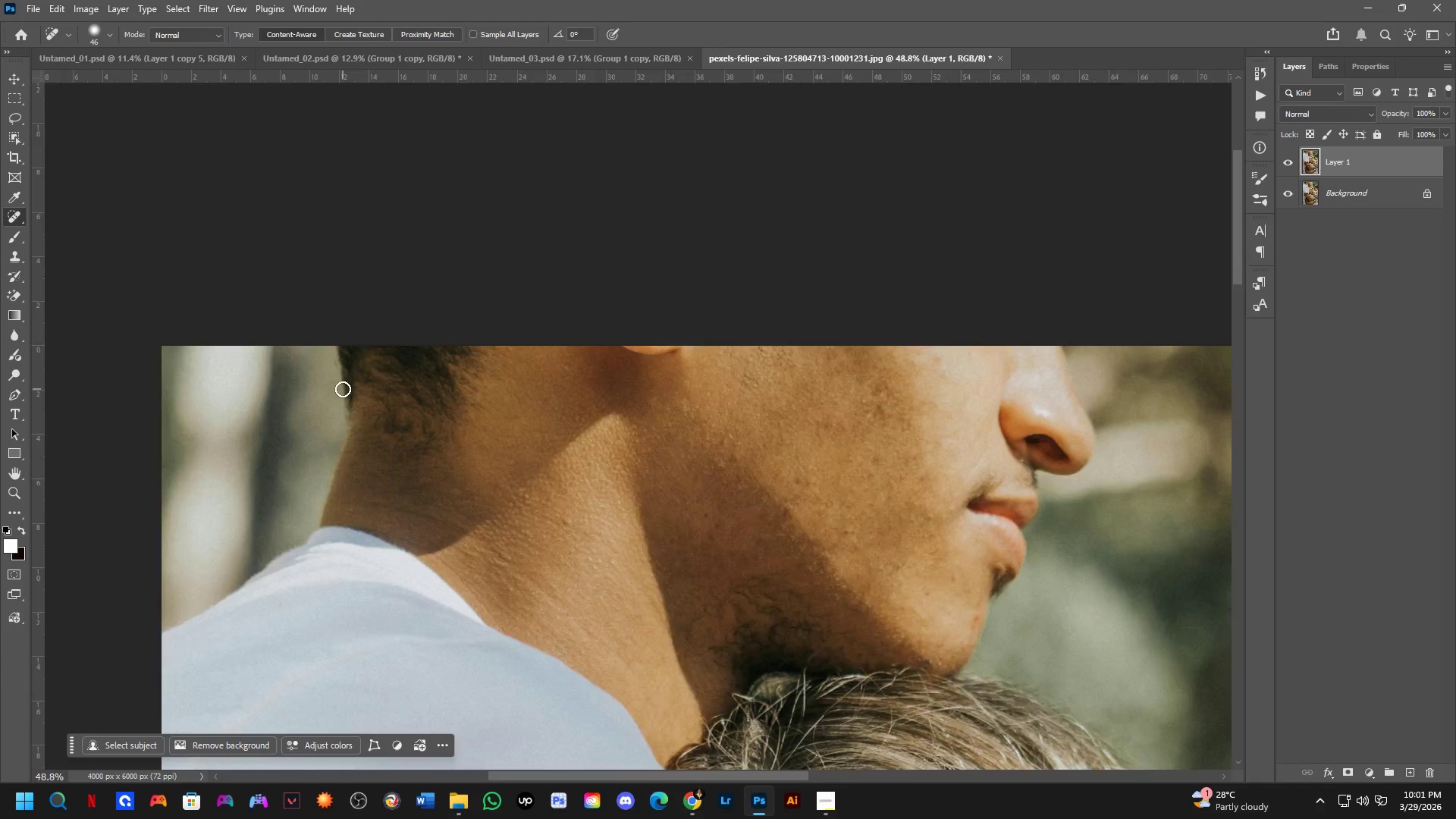 
left_click_drag(start_coordinate=[681, 239], to_coordinate=[717, 427])
 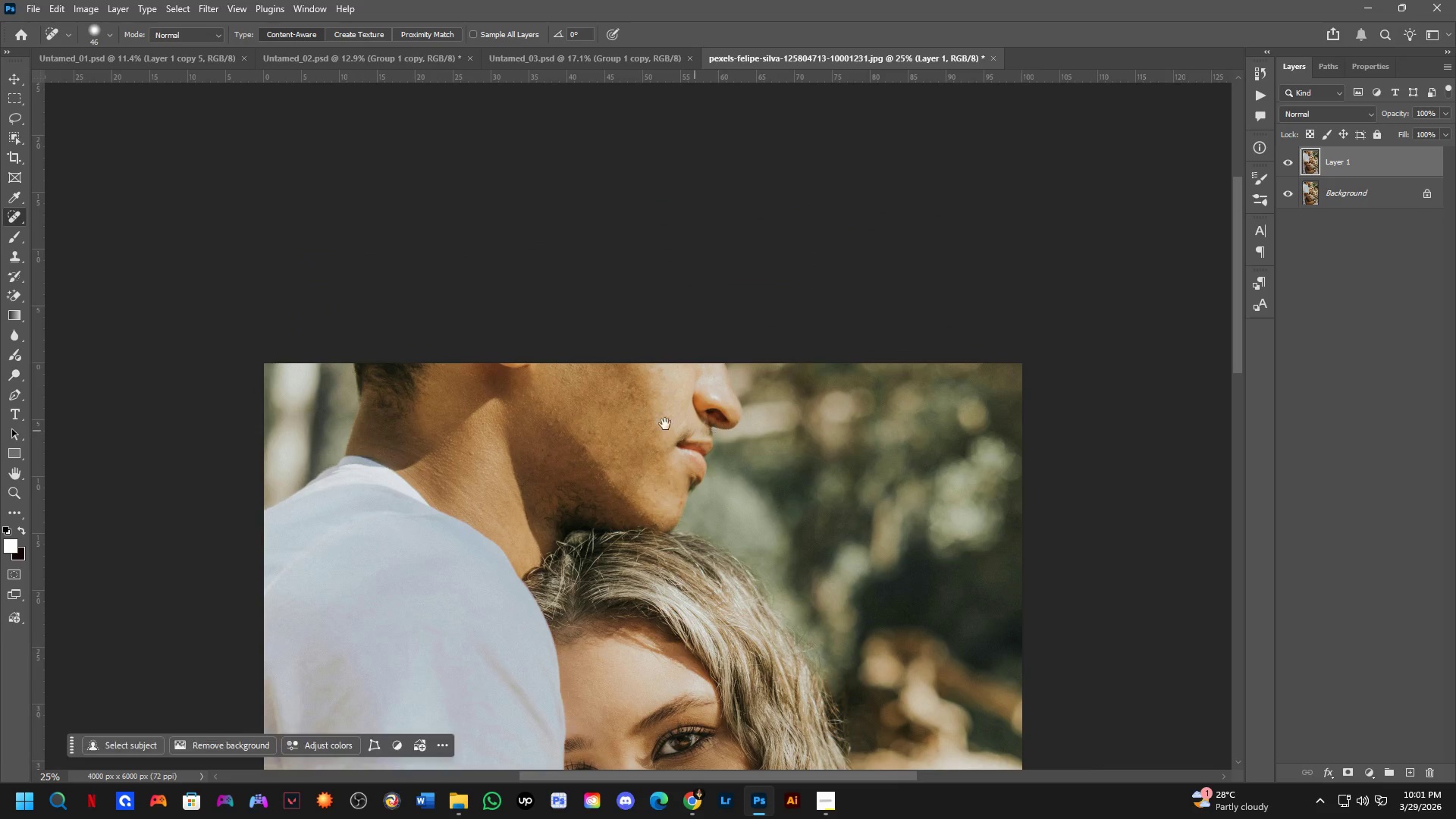 
scroll: coordinate [668, 310], scroll_direction: down, amount: 7.0
 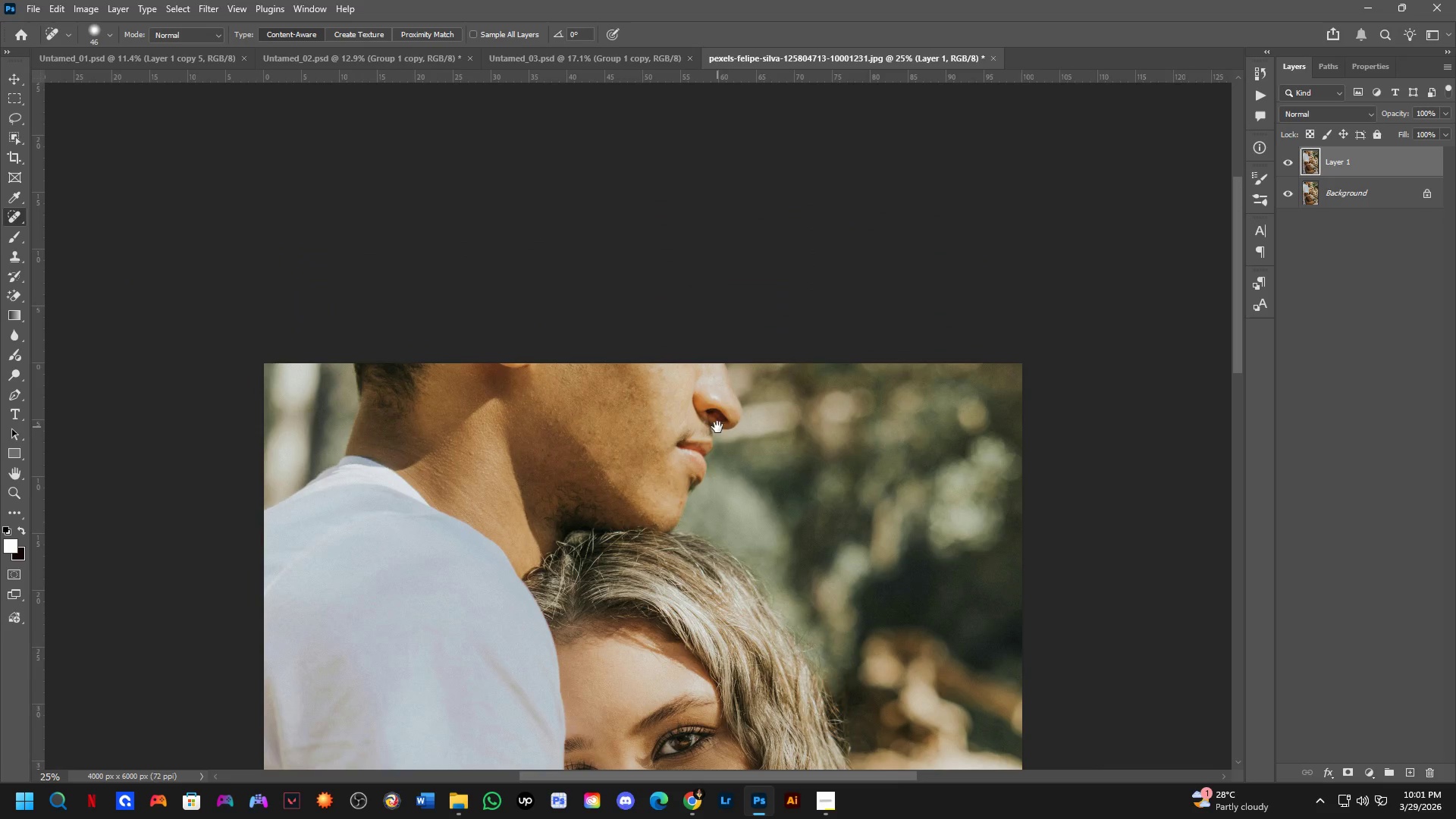 
key(Shift+ShiftLeft)
 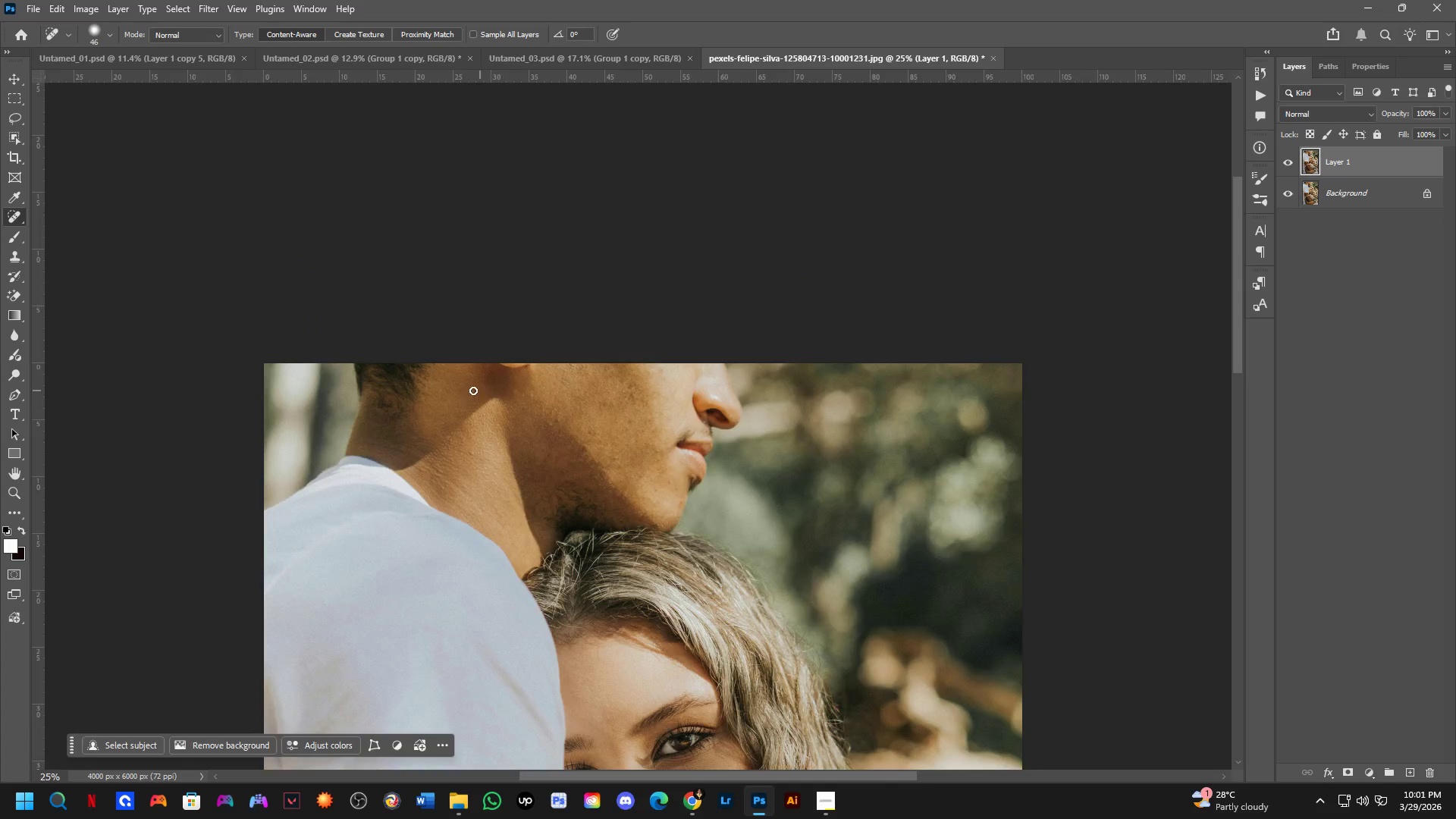 
hold_key(key=Space, duration=0.47)
 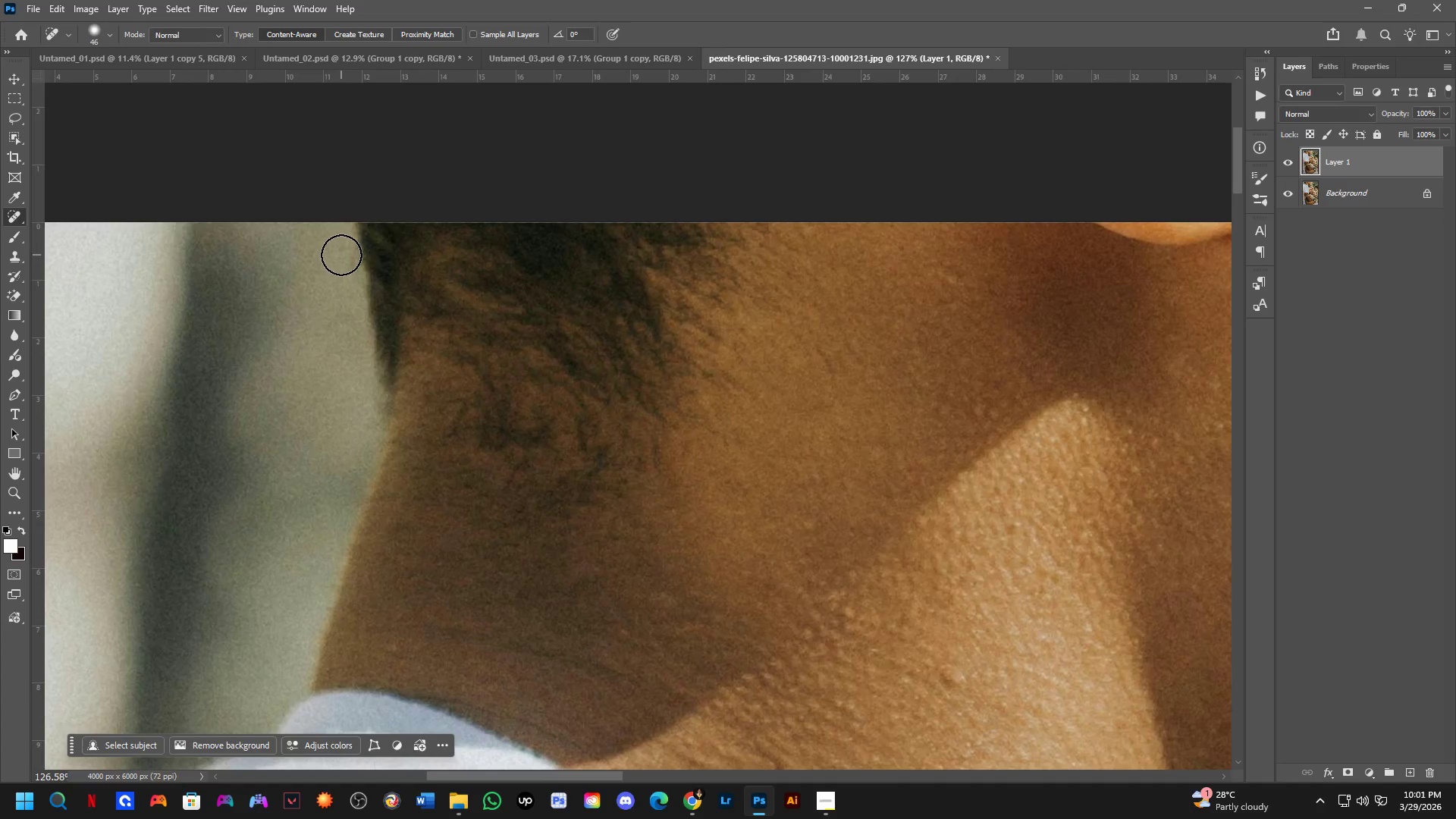 
left_click_drag(start_coordinate=[364, 400], to_coordinate=[391, 358])
 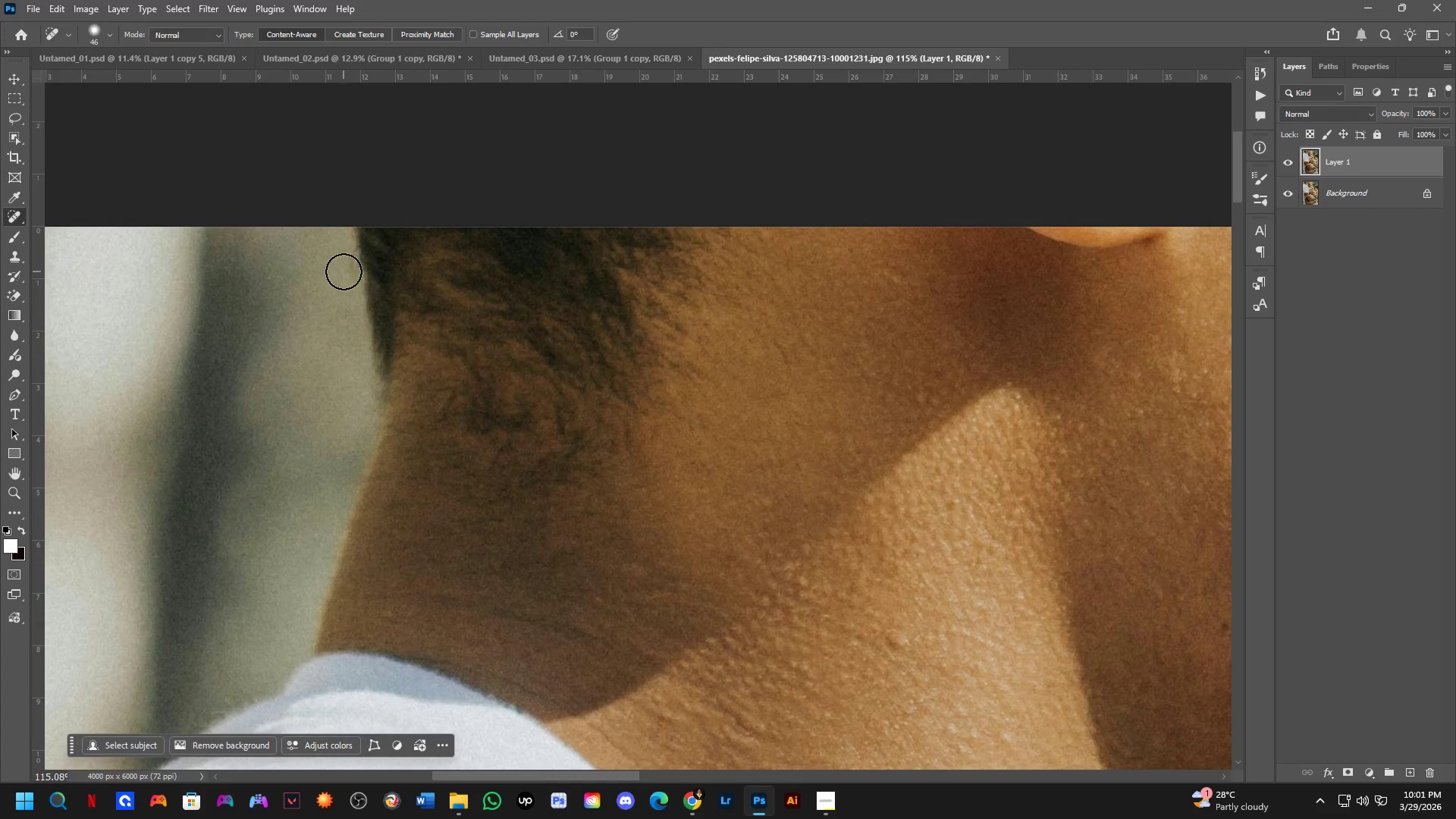 
scroll: coordinate [345, 405], scroll_direction: up, amount: 14.0
 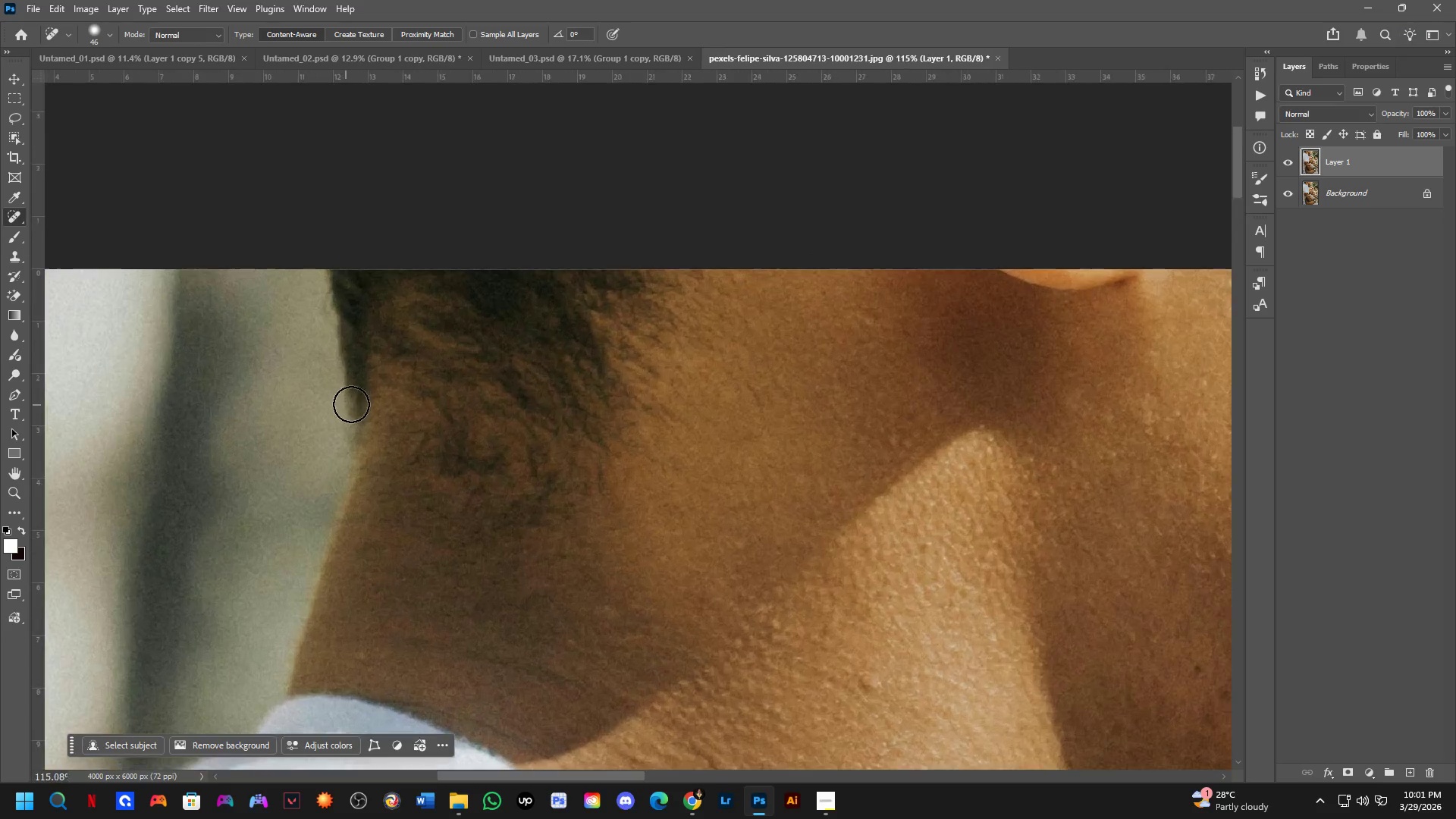 
left_click_drag(start_coordinate=[341, 255], to_coordinate=[340, 285])
 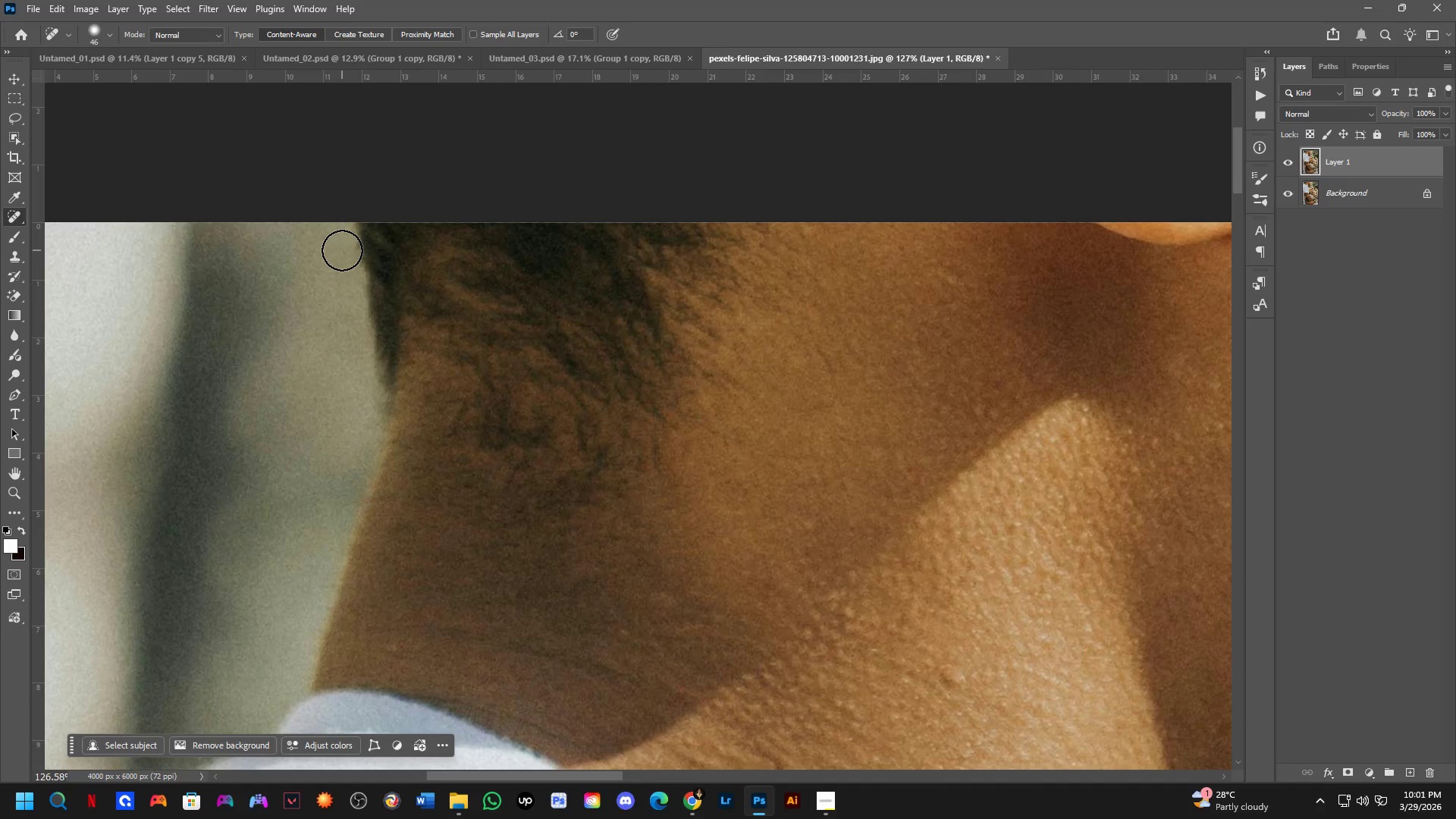 
scroll: coordinate [344, 267], scroll_direction: up, amount: 1.0
 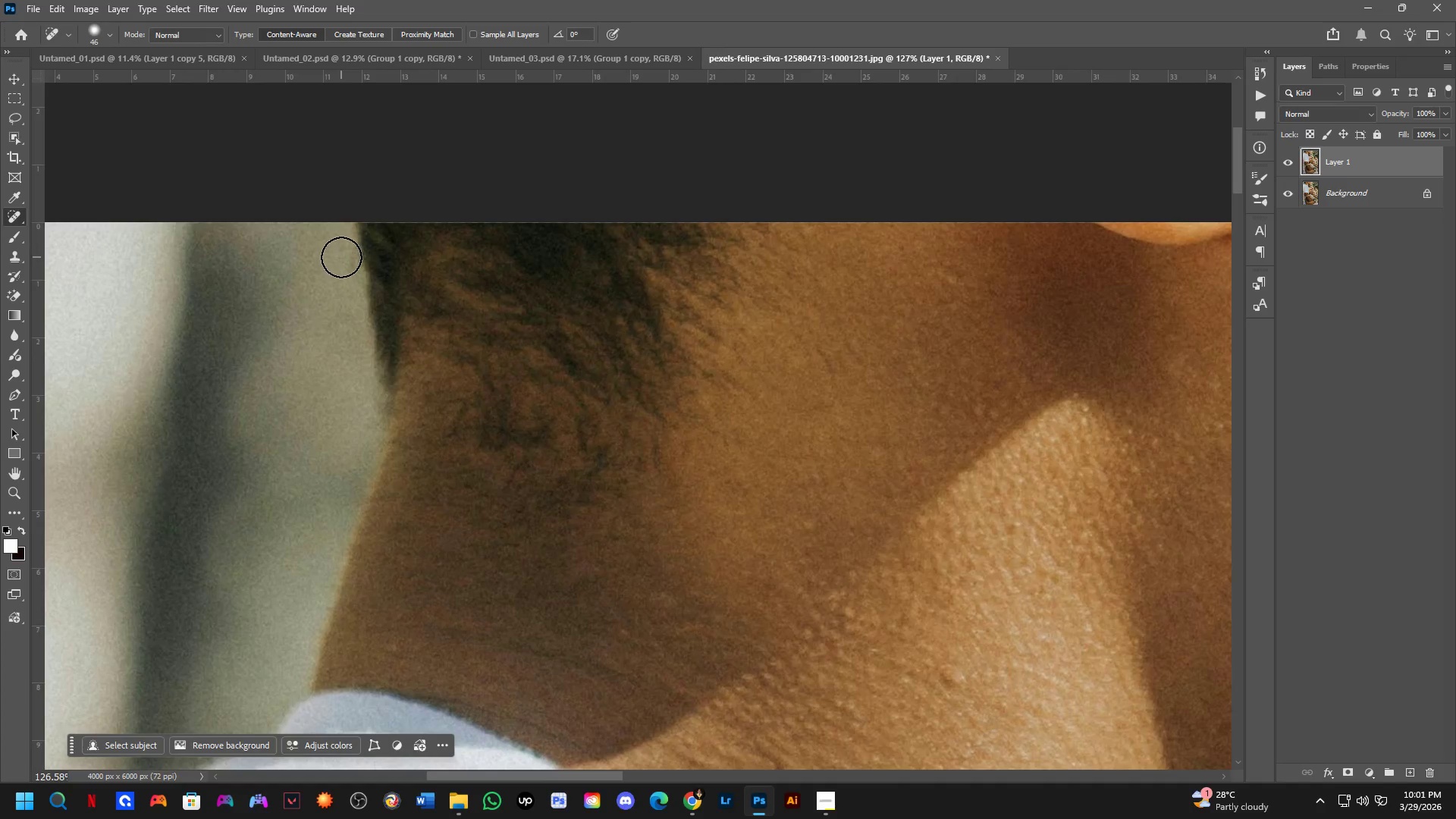 
left_click_drag(start_coordinate=[342, 249], to_coordinate=[342, 275])
 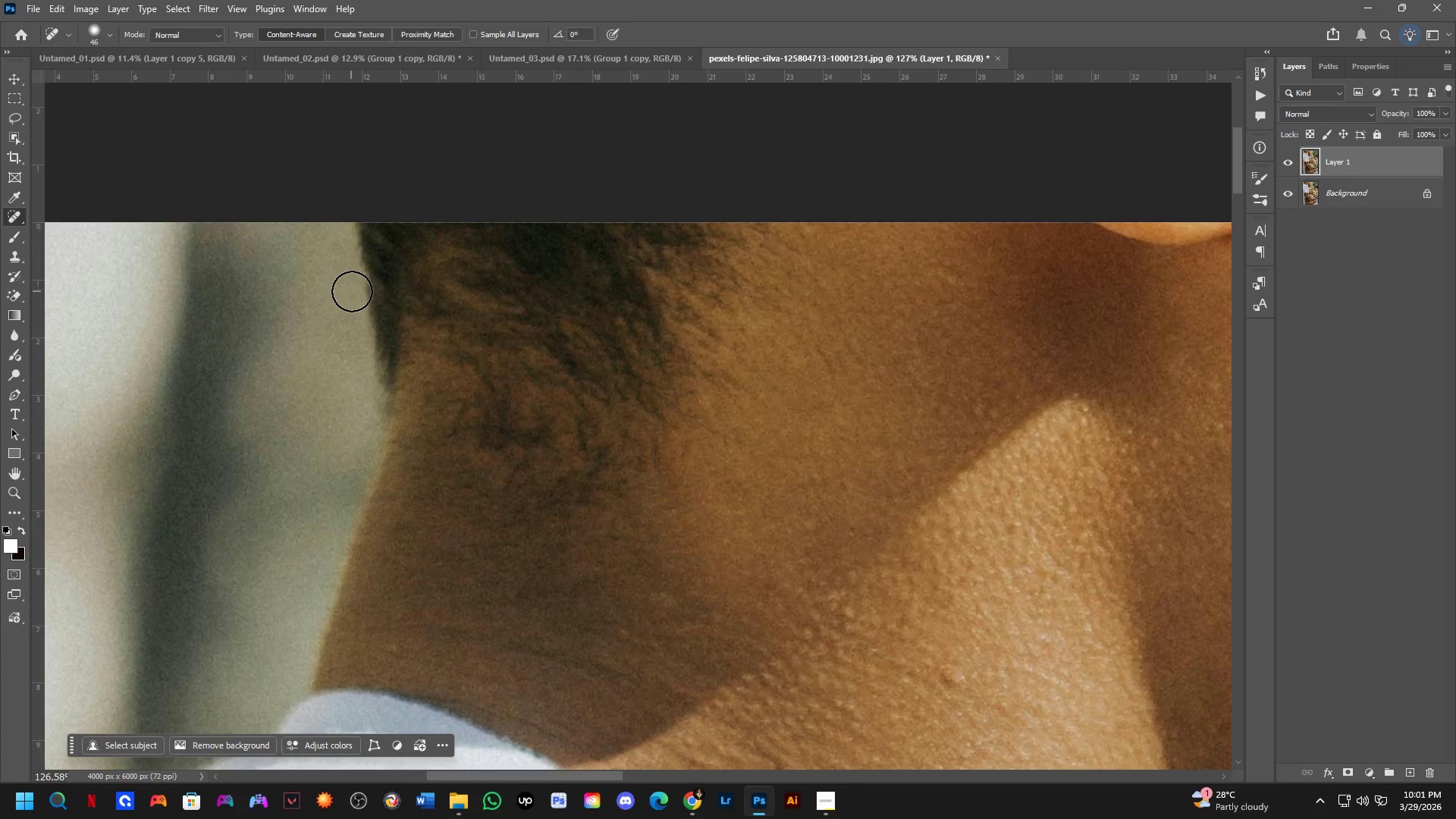 
scroll: coordinate [374, 307], scroll_direction: down, amount: 6.0
 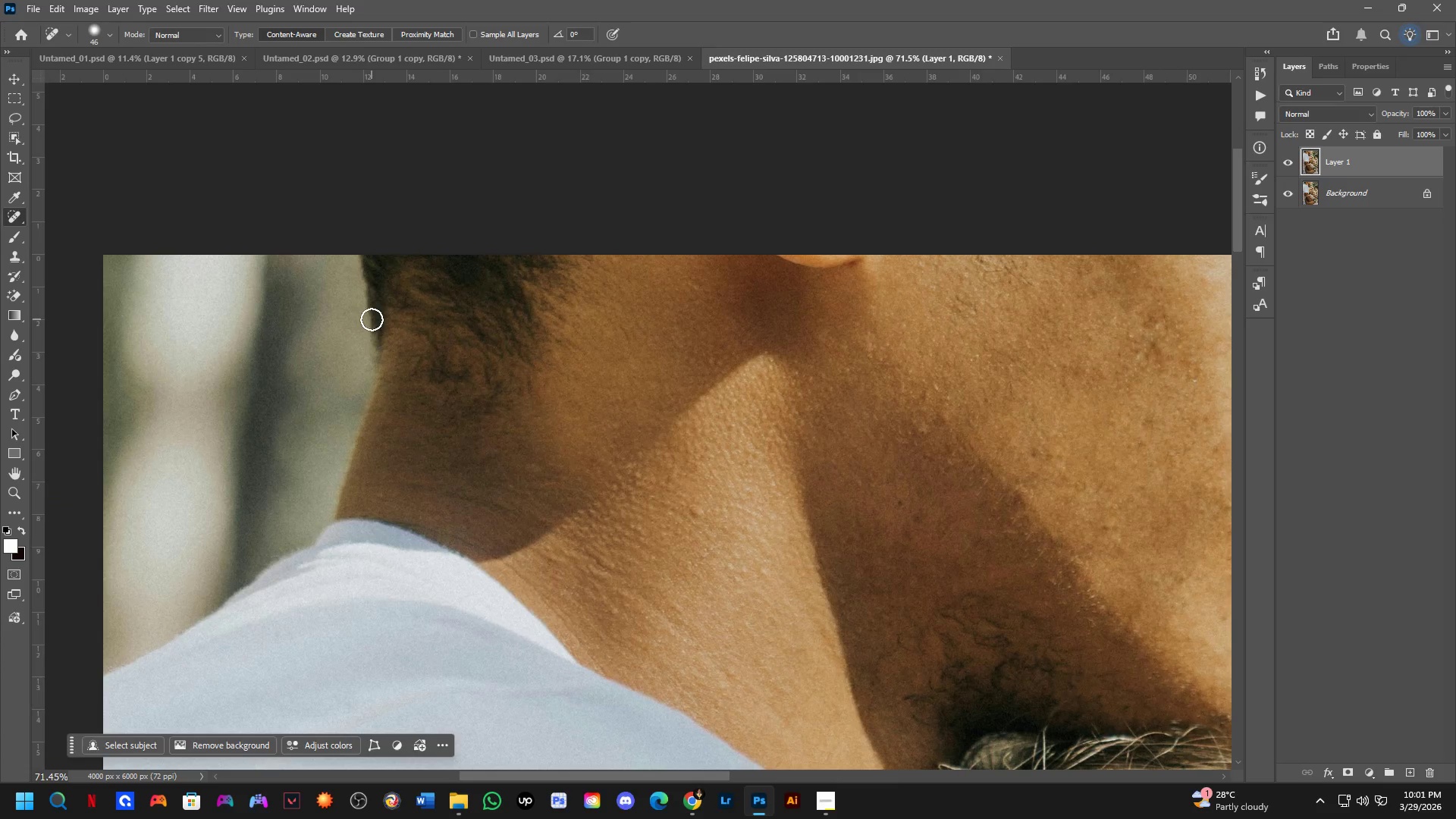 
hold_key(key=Space, duration=0.56)
 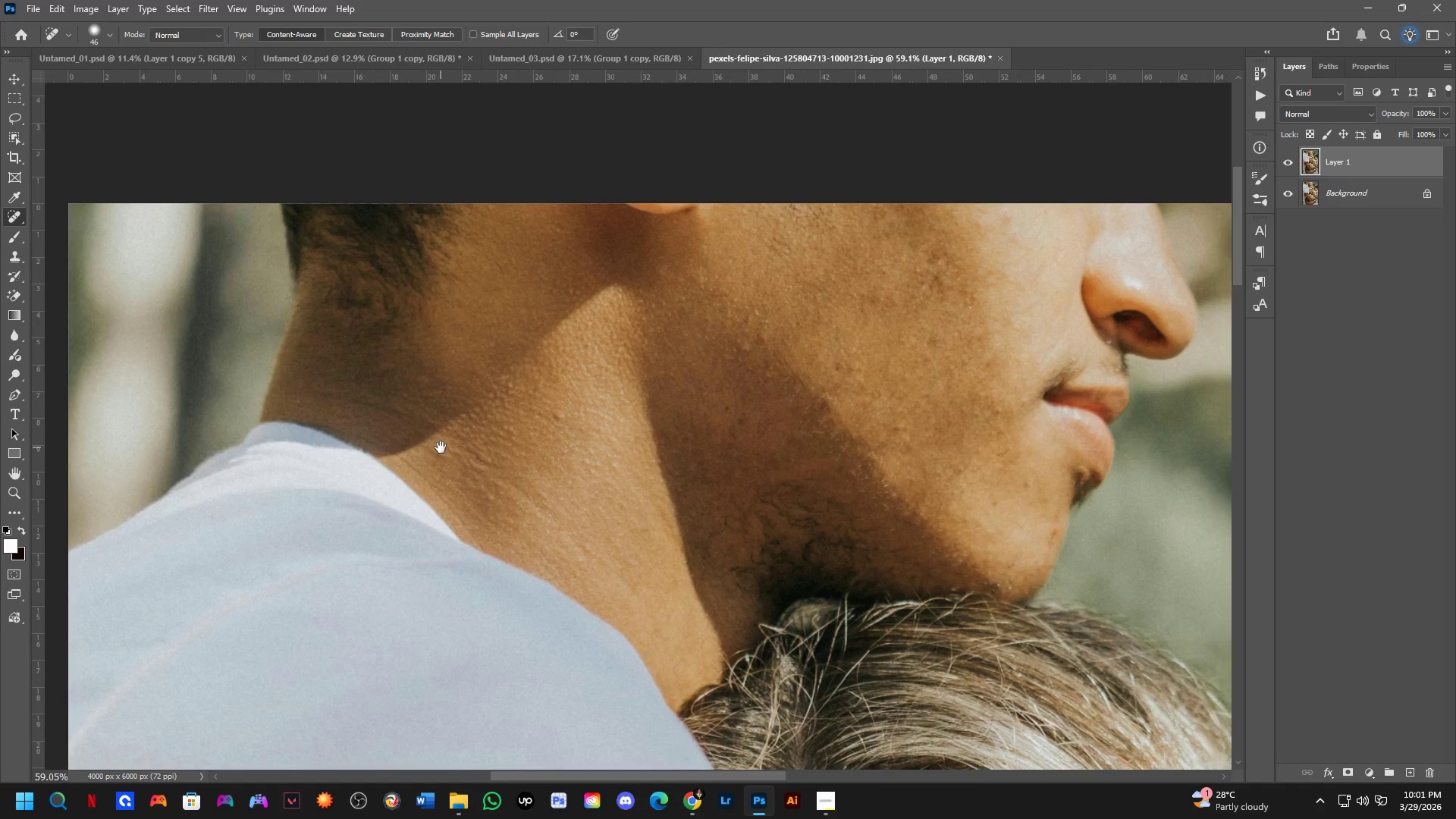 
left_click_drag(start_coordinate=[443, 444], to_coordinate=[386, 384])
 